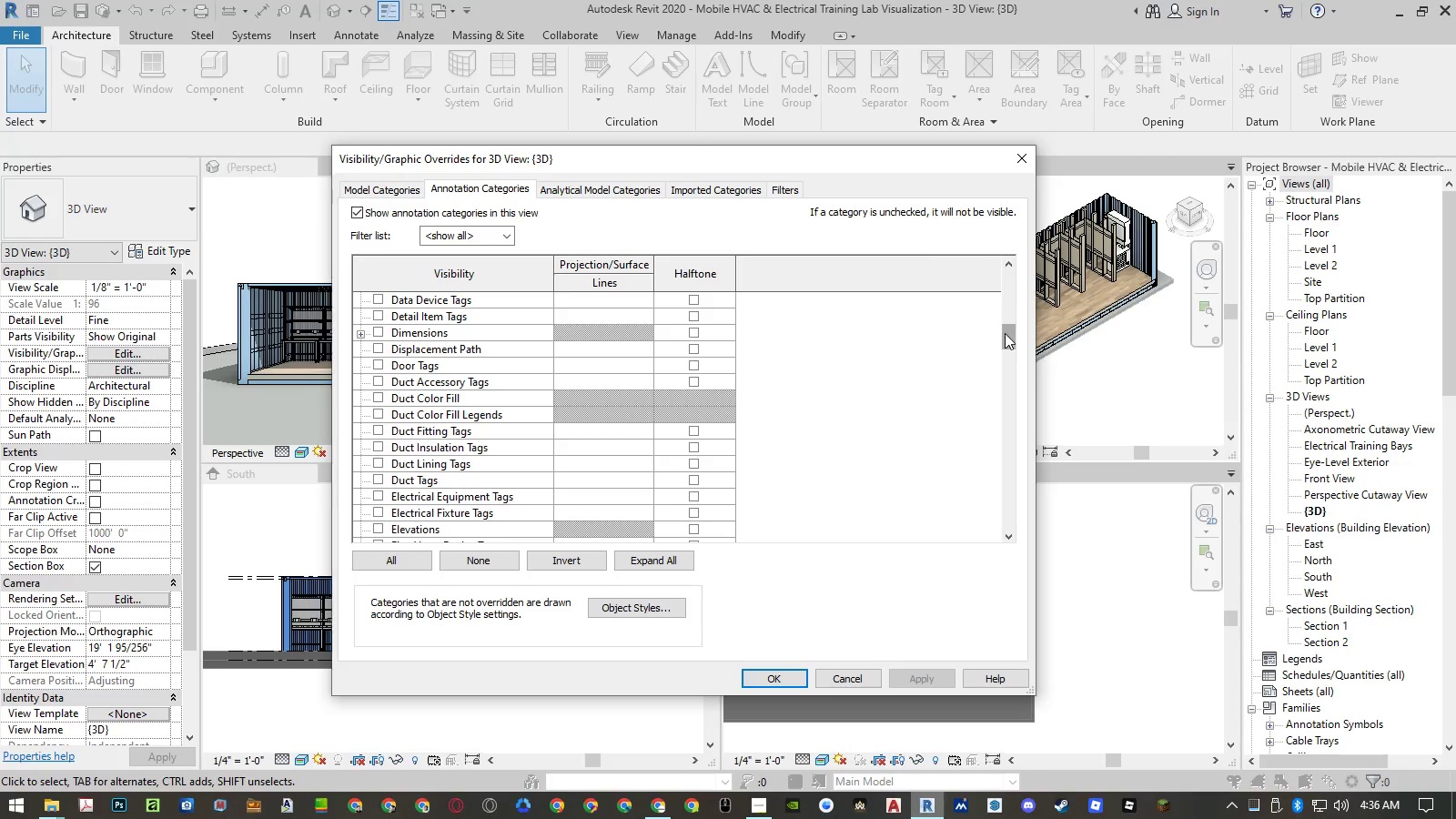 
left_click_drag(start_coordinate=[1005, 333], to_coordinate=[1026, 563])
 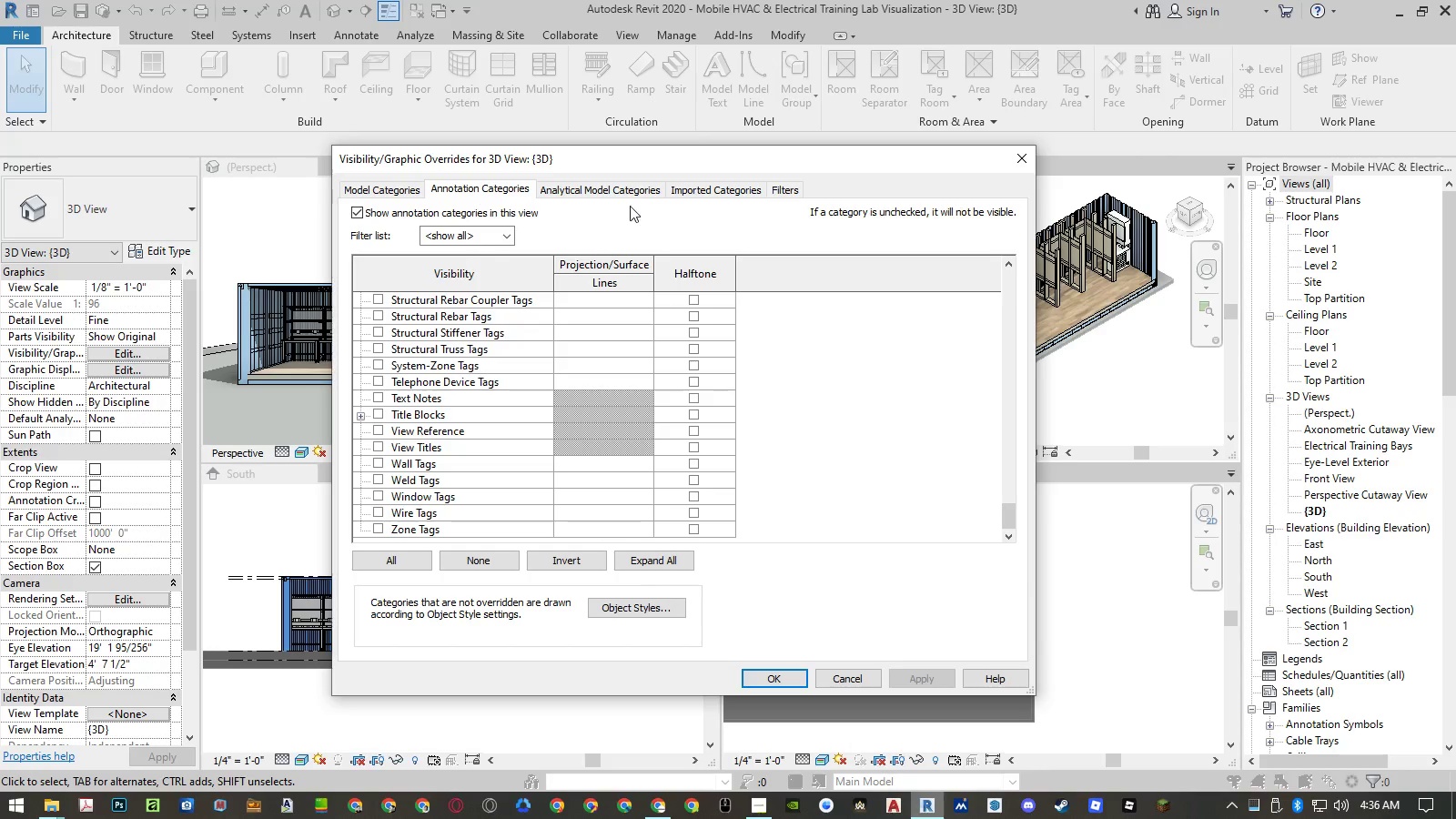 
left_click_drag(start_coordinate=[598, 195], to_coordinate=[1017, 429])
 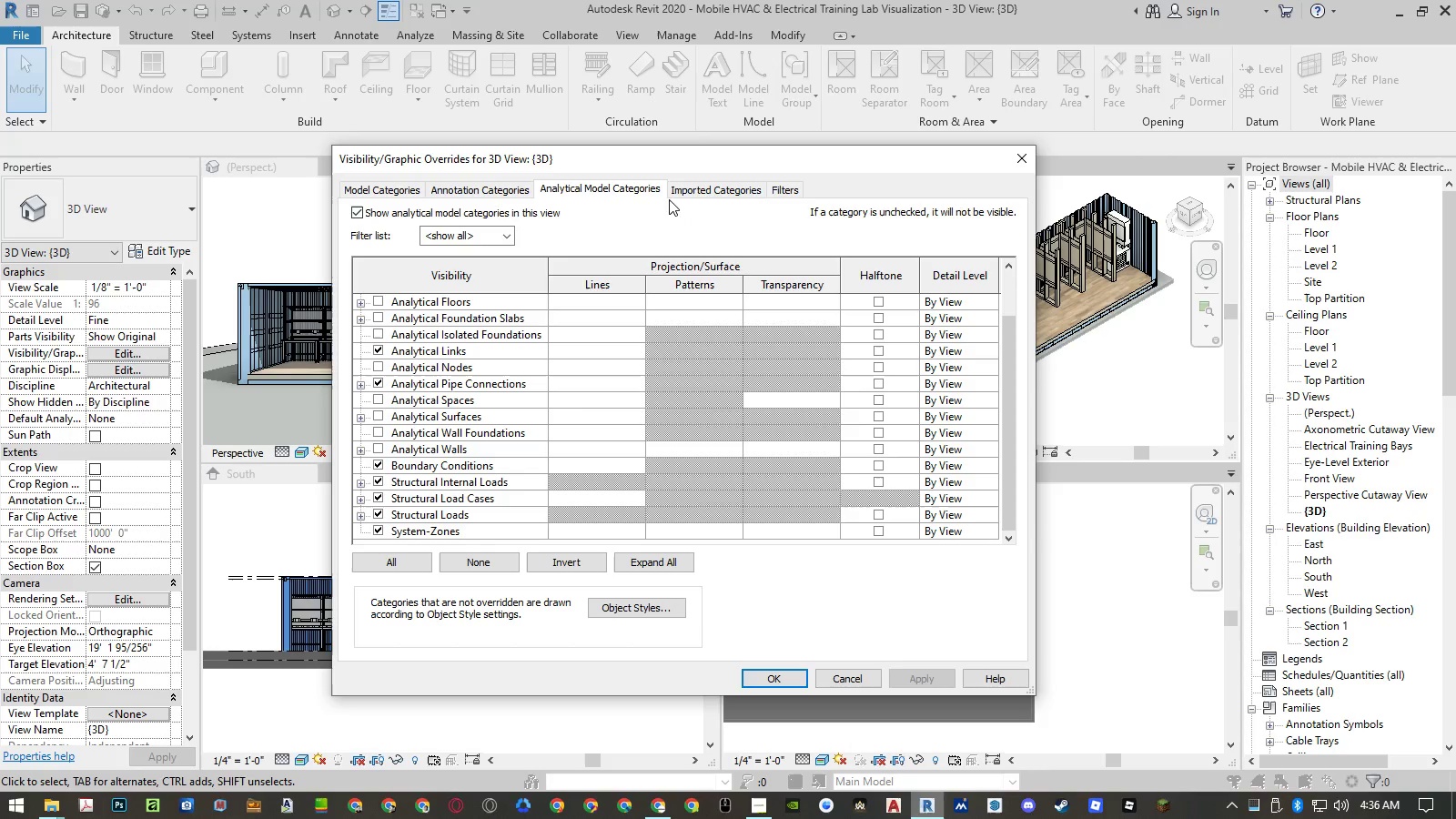 
left_click([707, 189])
 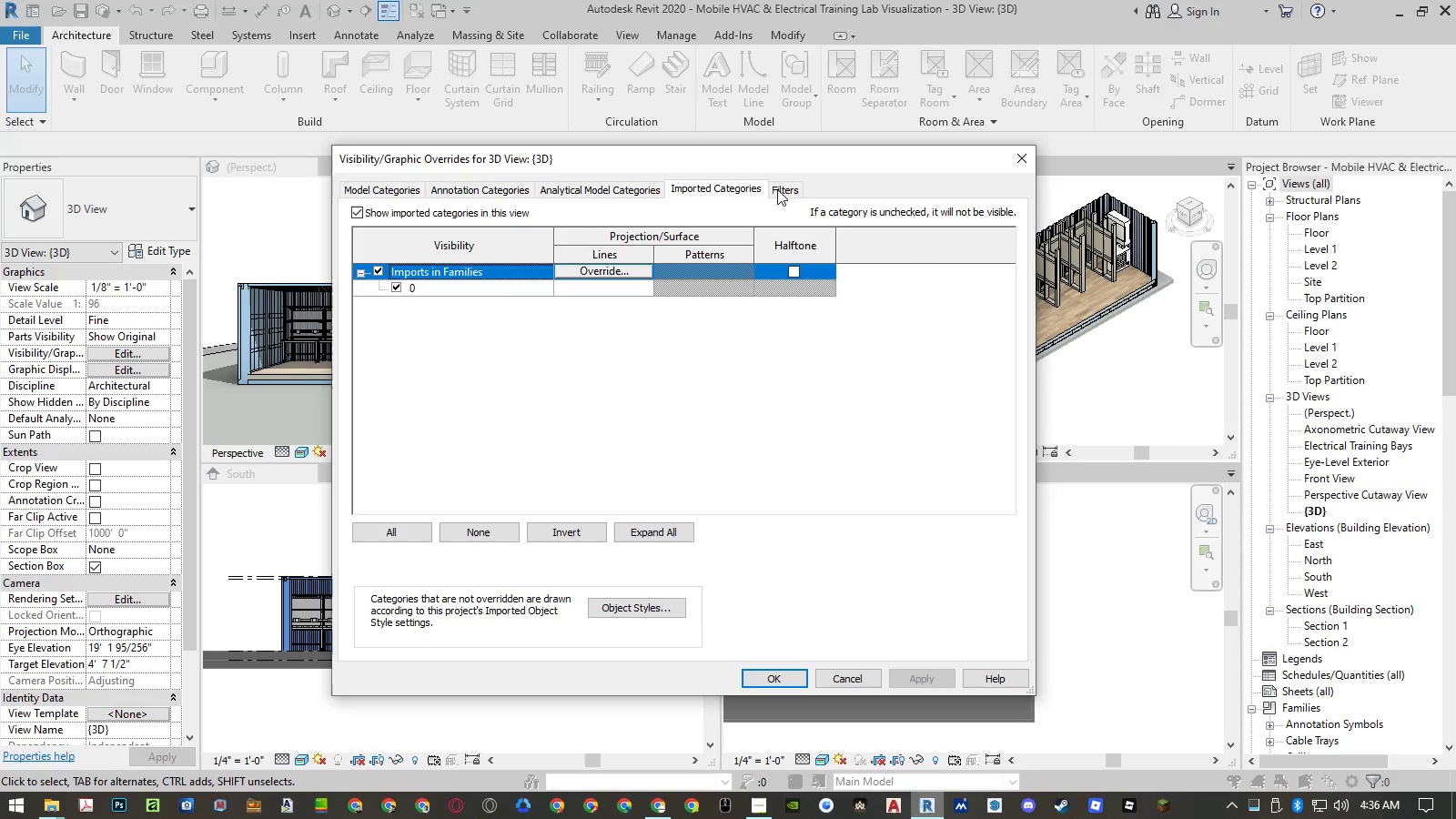 
left_click([800, 189])
 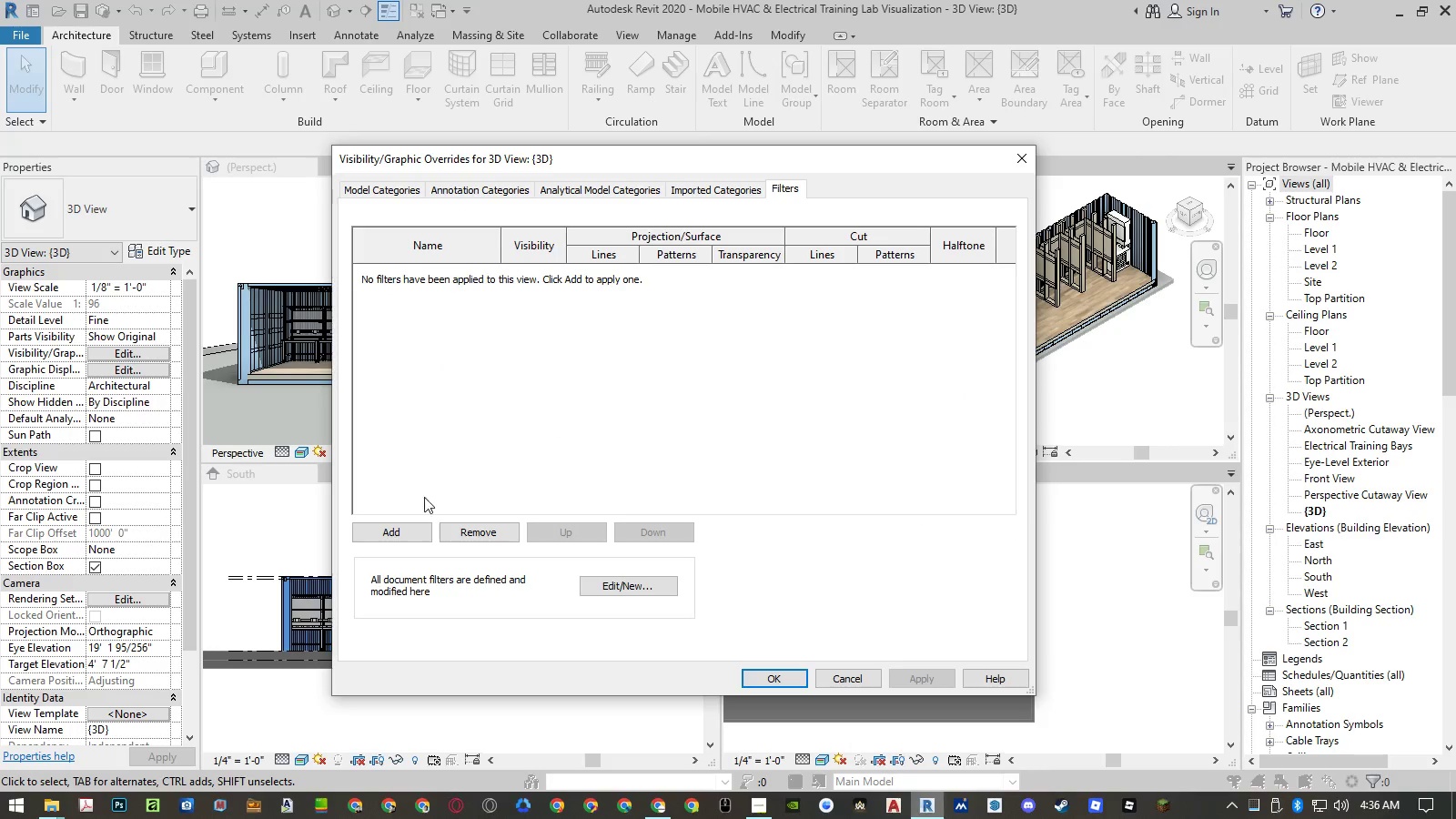 
left_click([399, 538])
 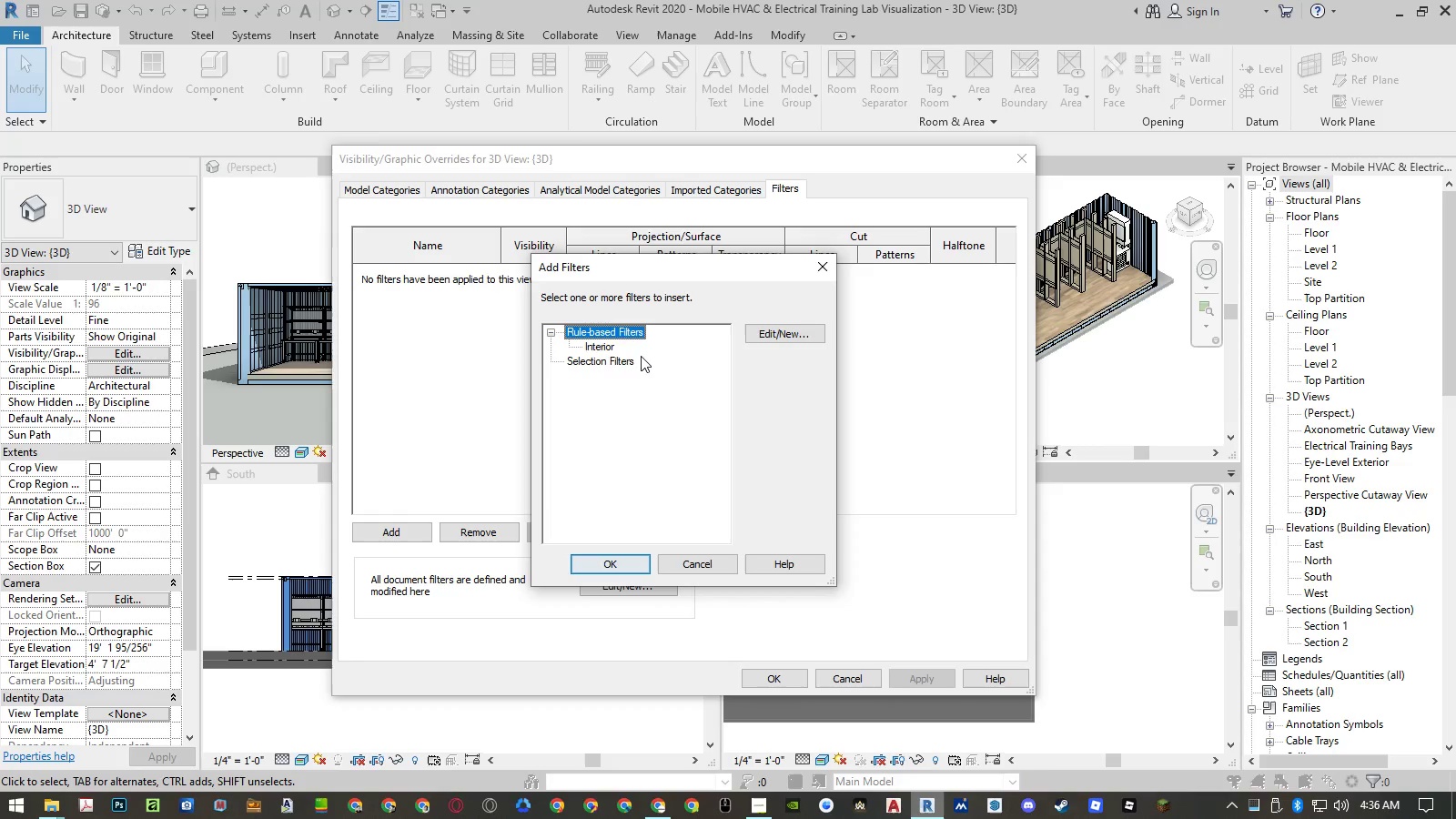 
left_click([614, 342])
 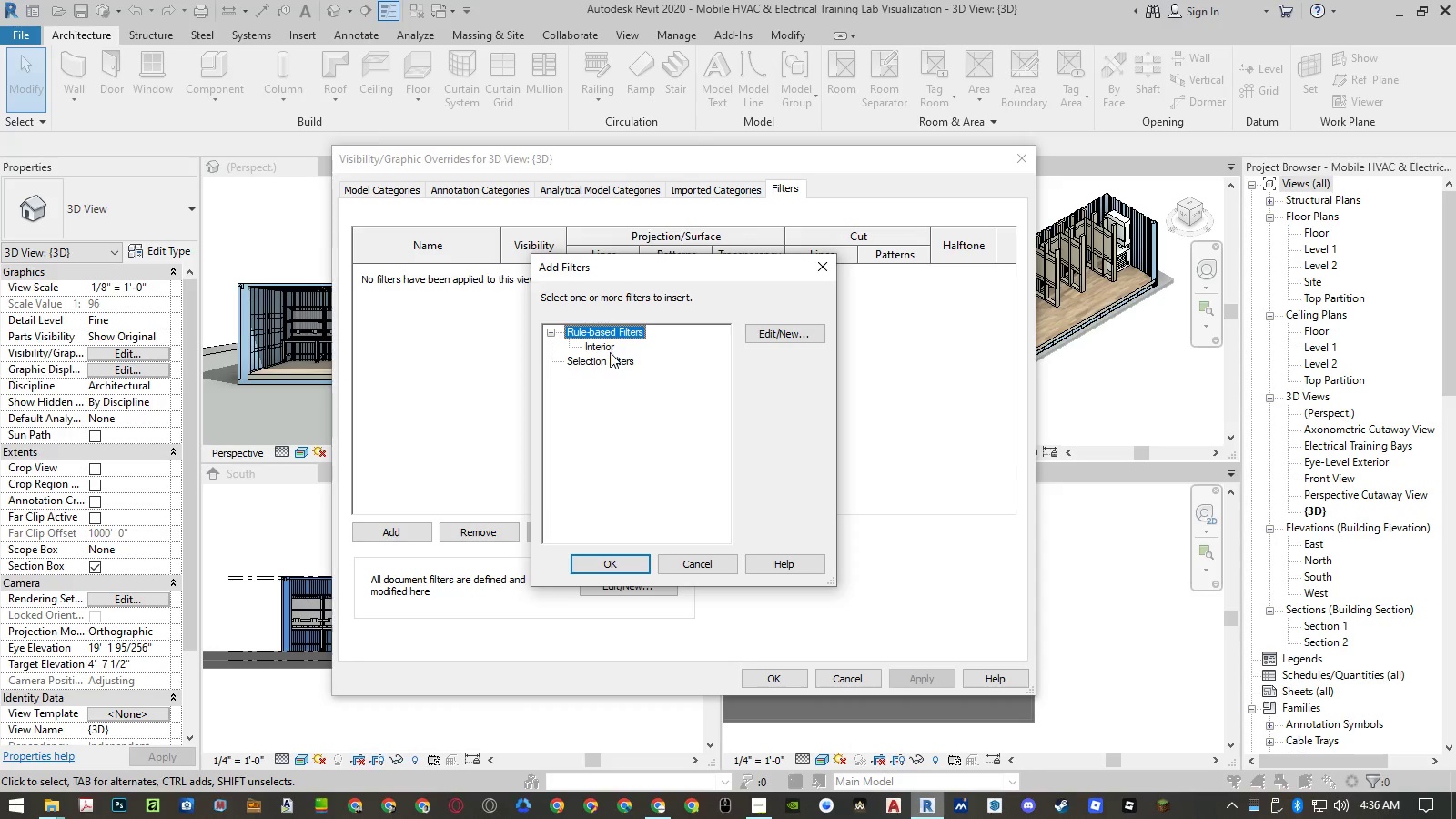 
left_click([608, 361])
 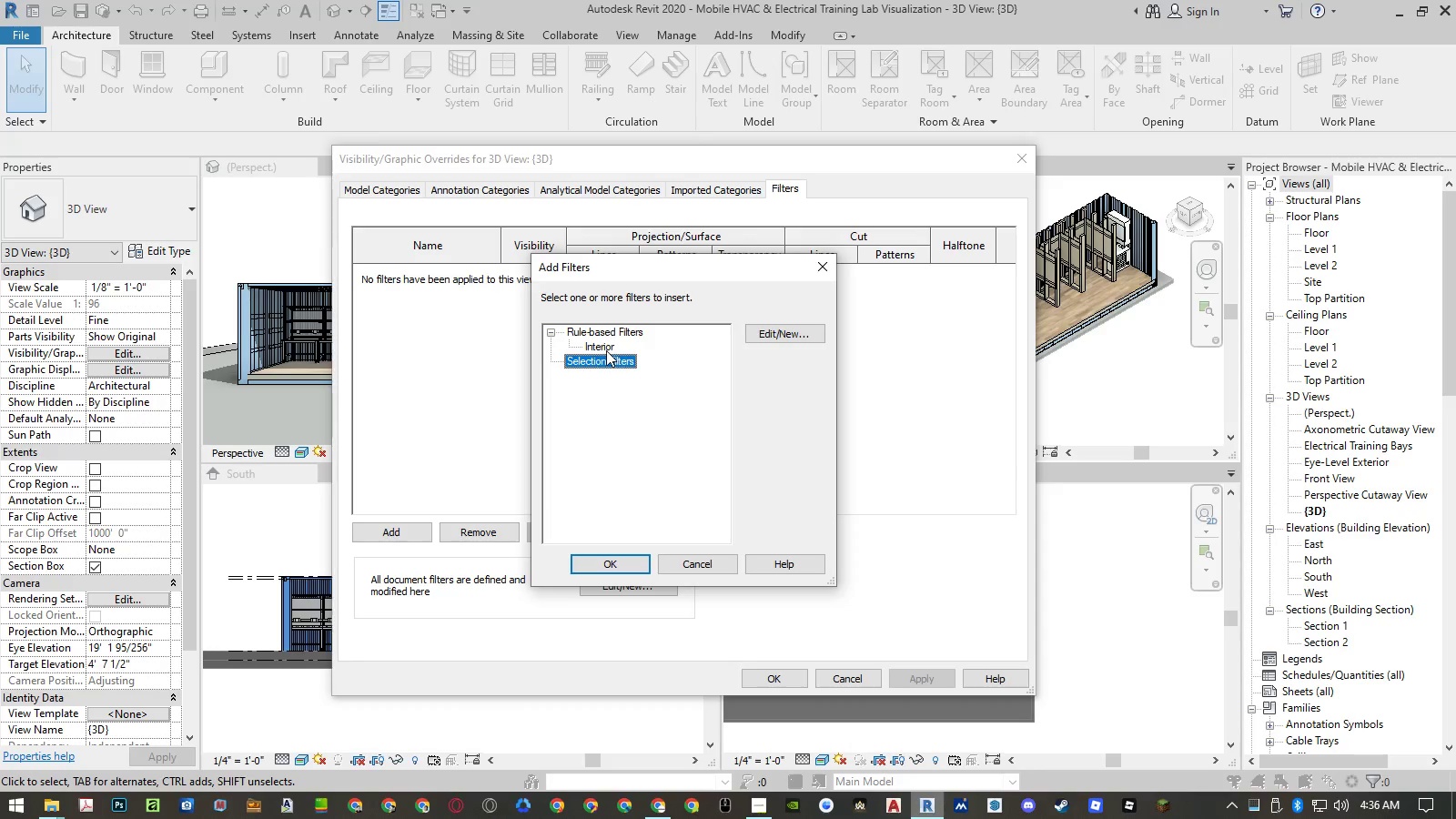 
left_click([606, 350])
 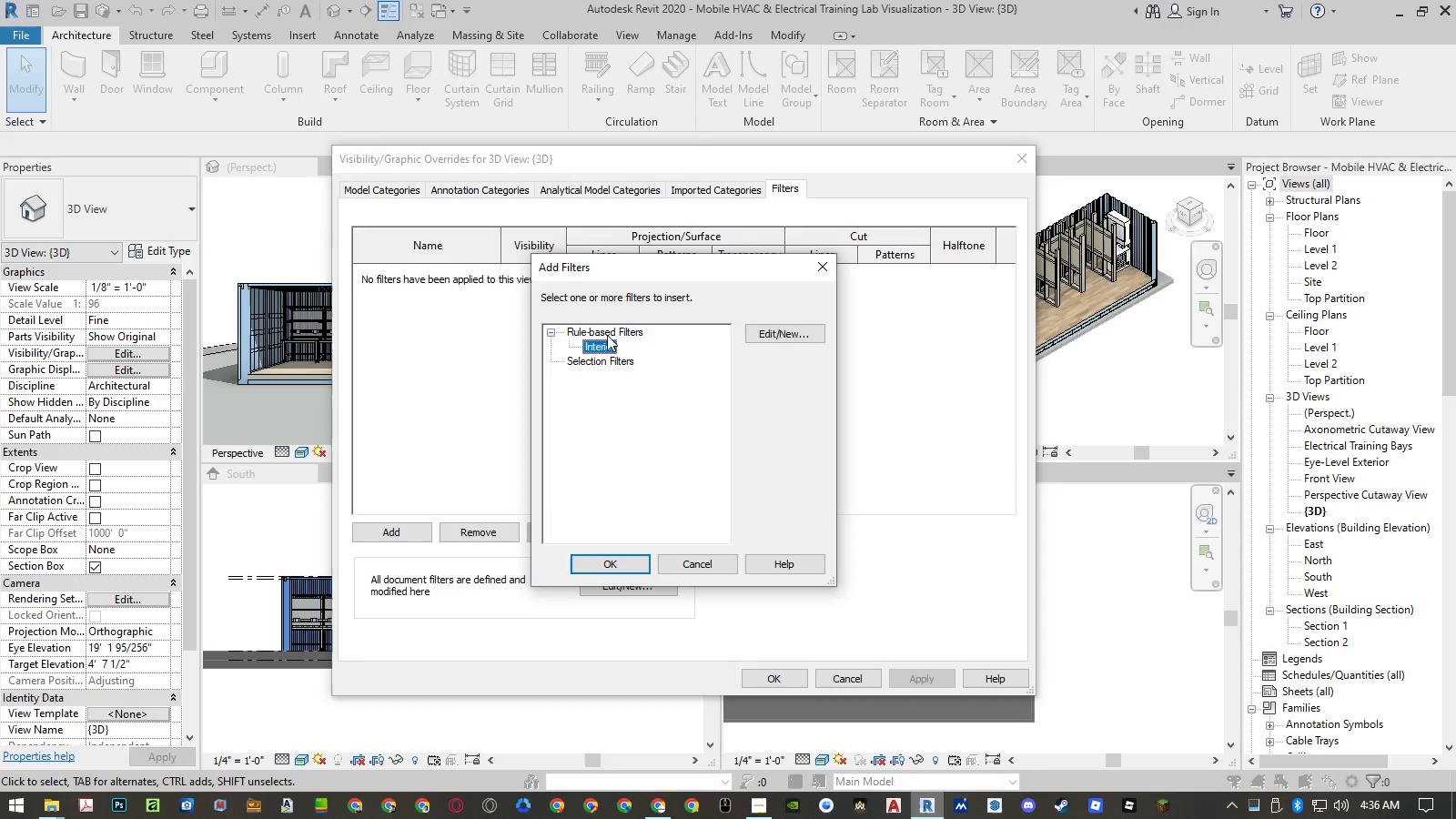 
left_click([607, 335])
 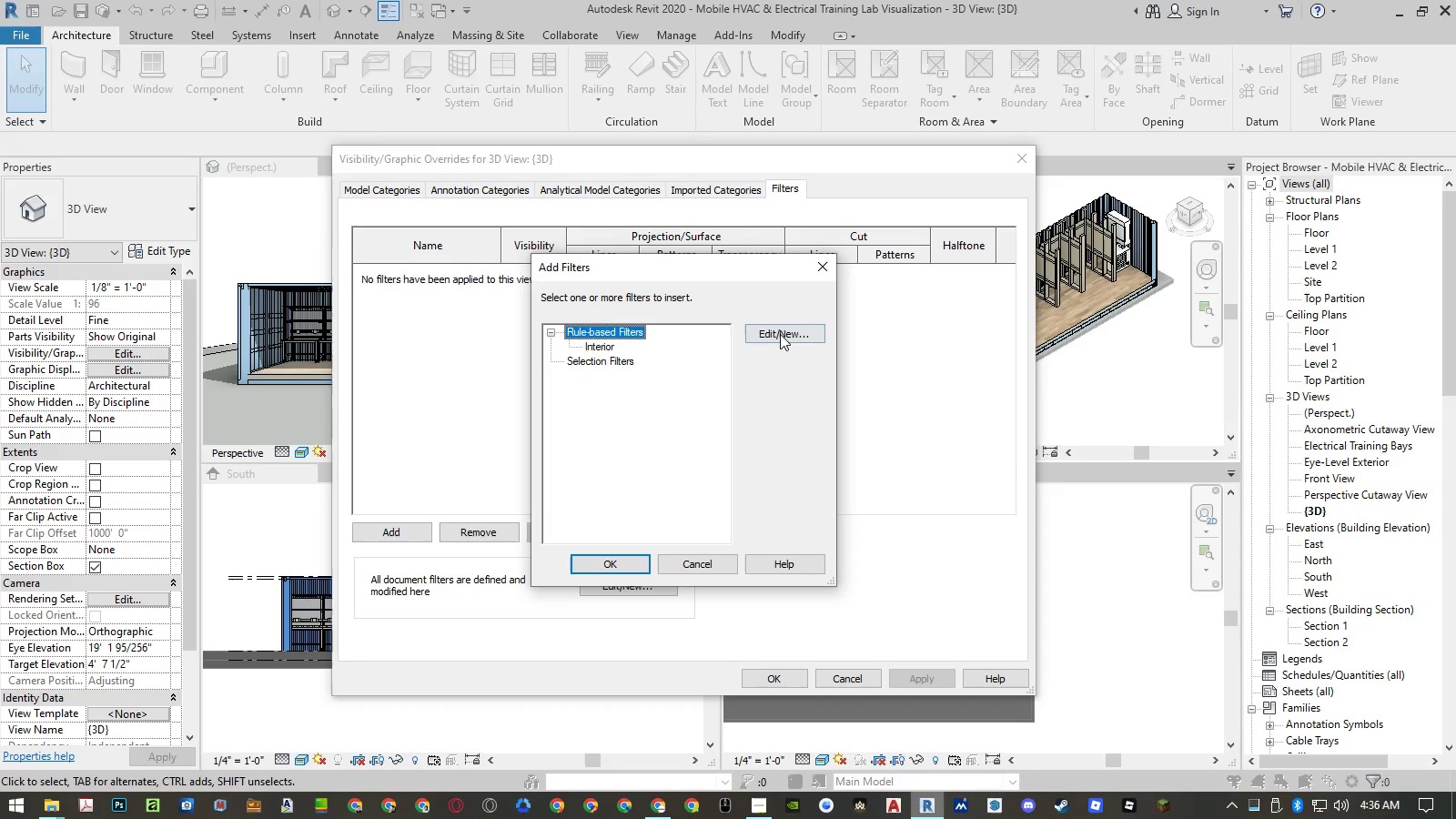 
left_click([780, 334])
 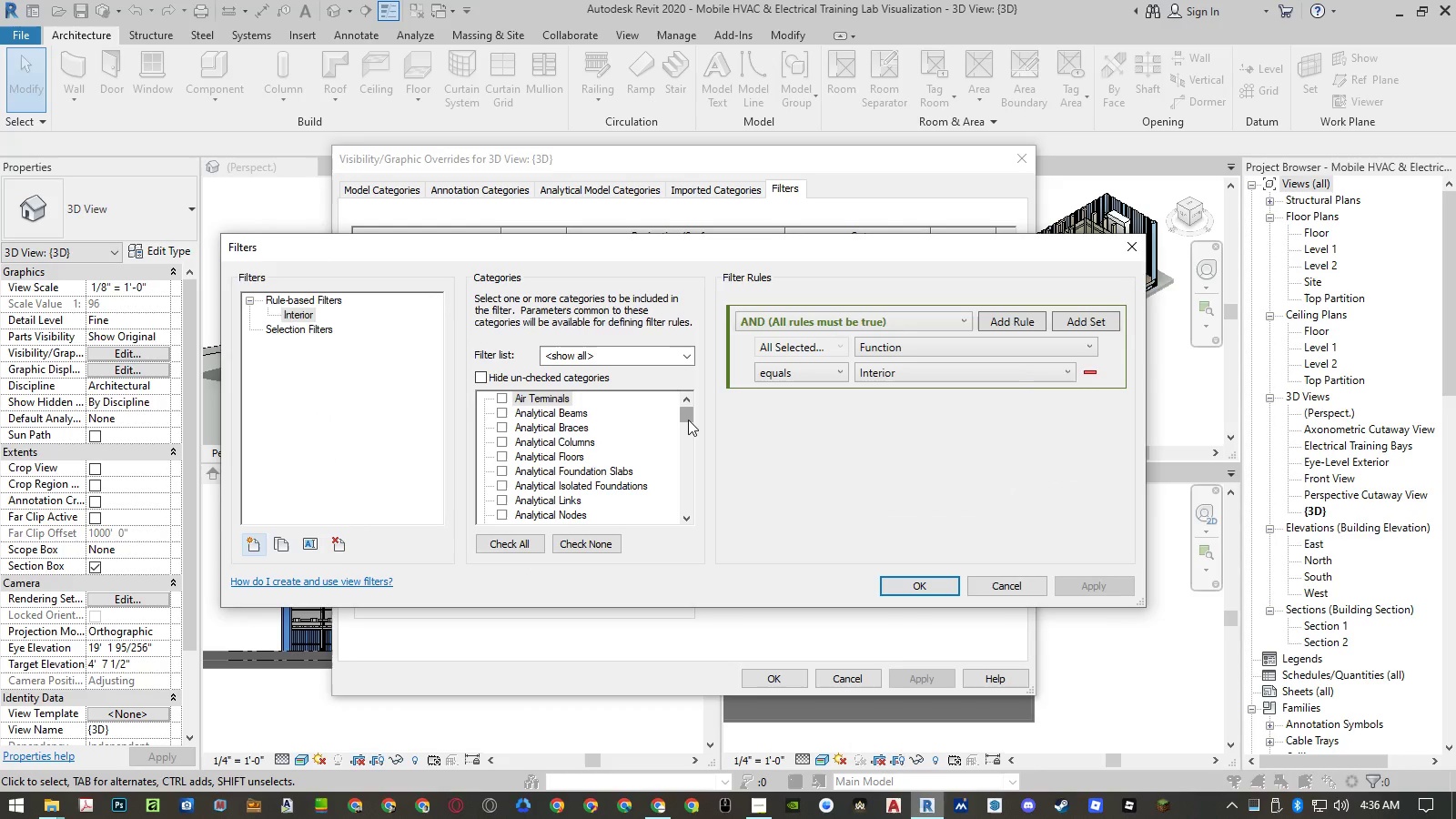 
left_click_drag(start_coordinate=[688, 420], to_coordinate=[695, 517])
 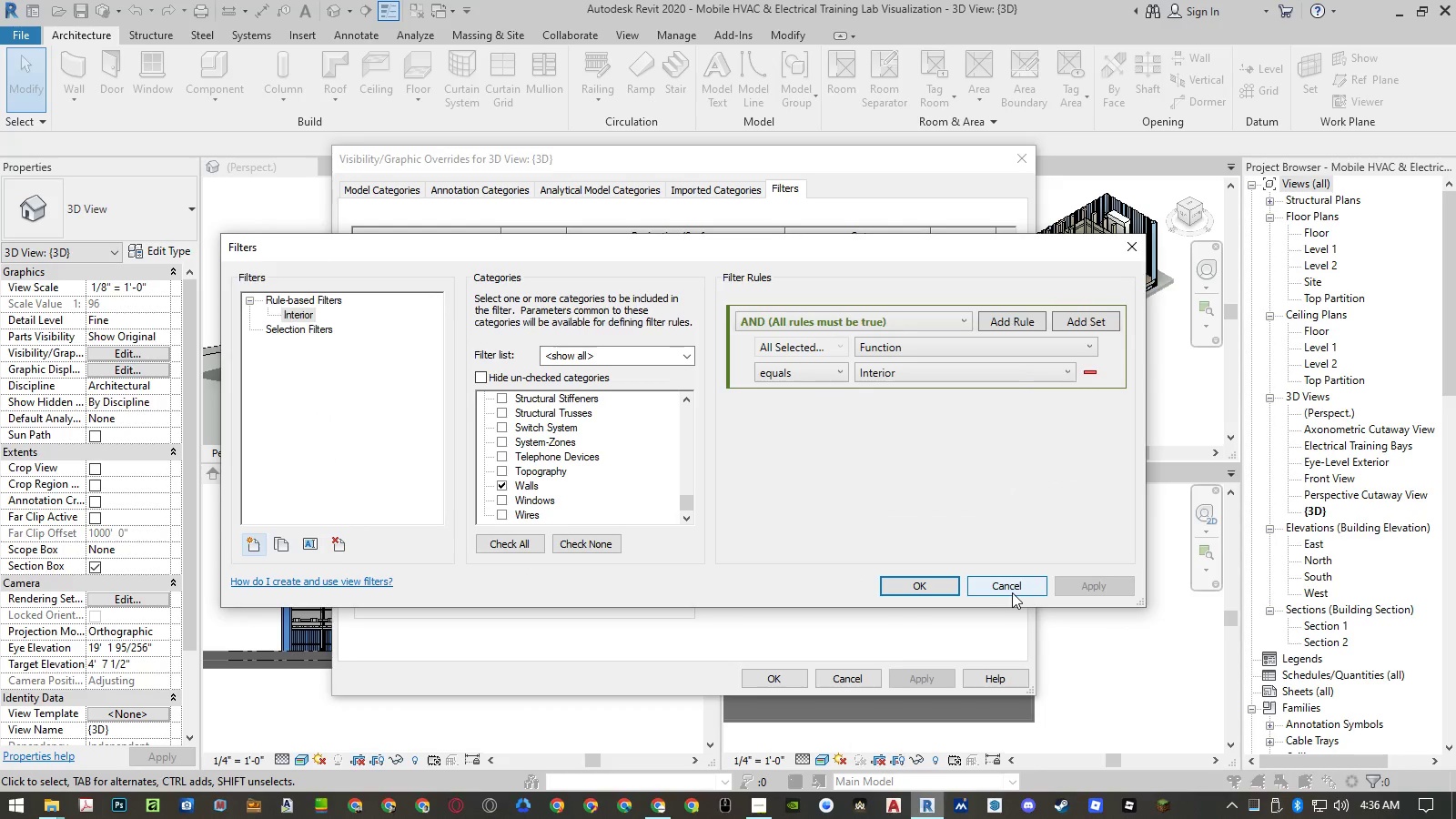 
left_click([1021, 591])
 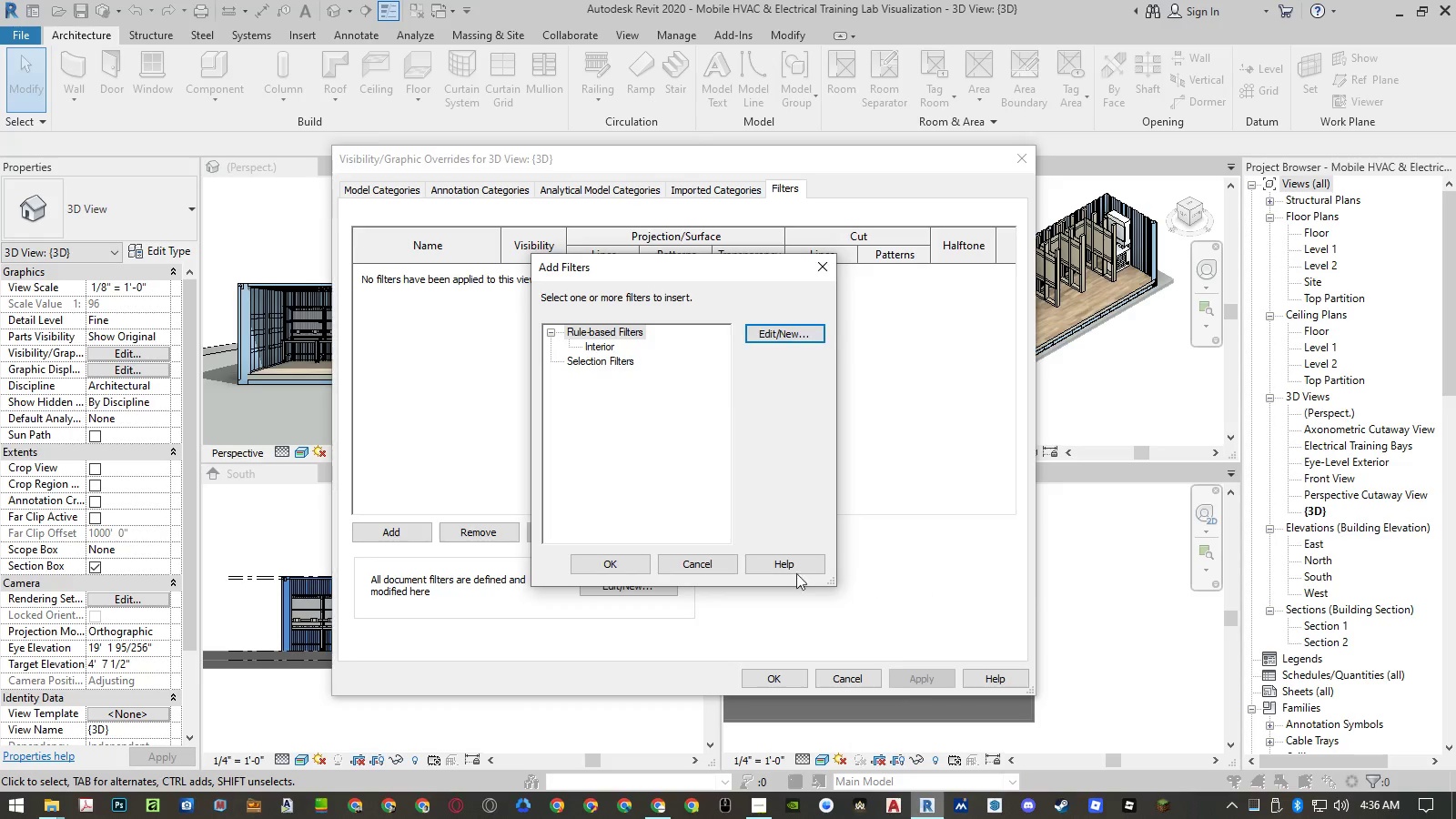 
left_click([697, 562])
 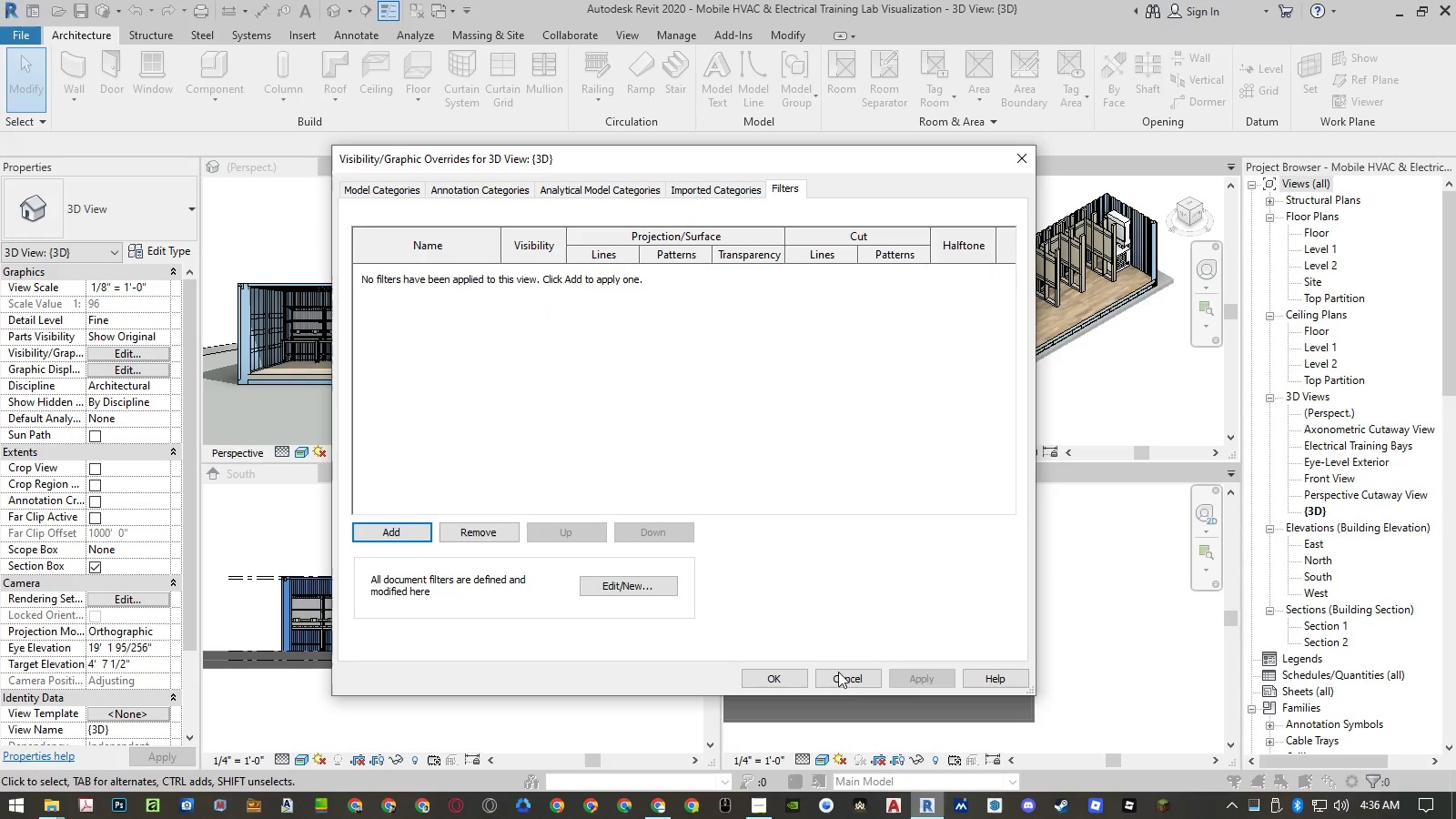 
left_click([841, 674])
 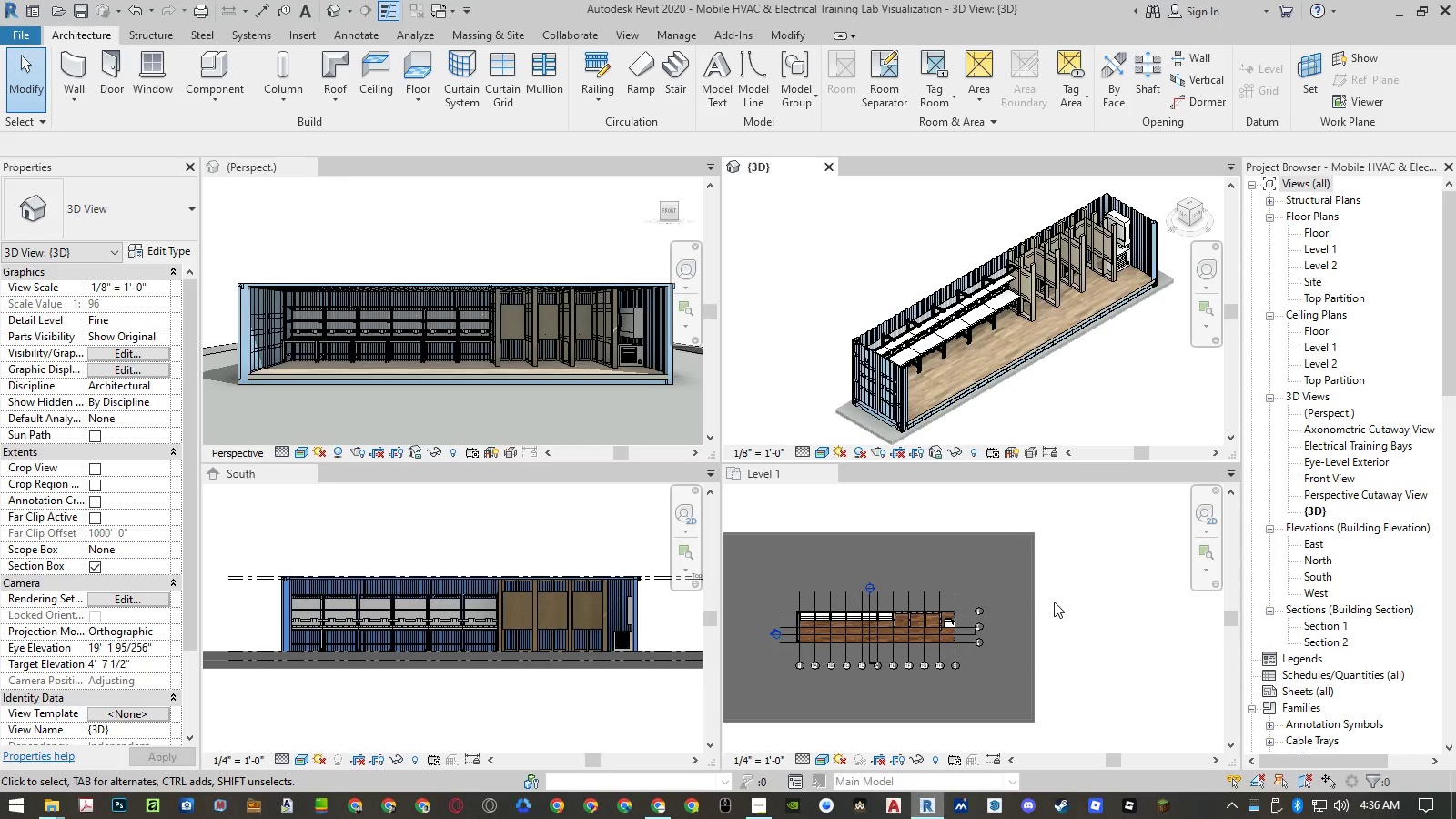 
left_click([1072, 588])
 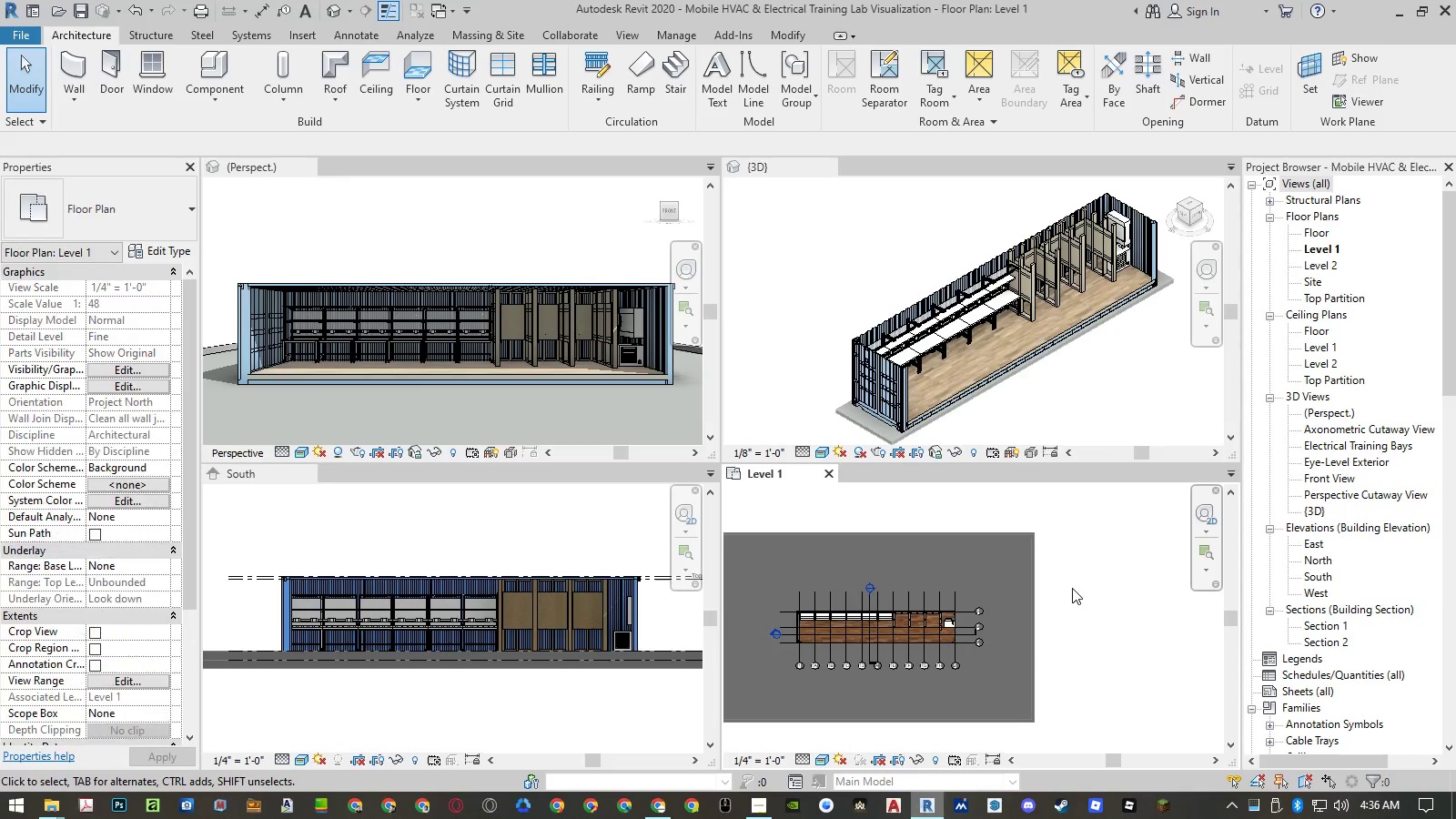 
scroll: coordinate [1079, 588], scroll_direction: down, amount: 3.0
 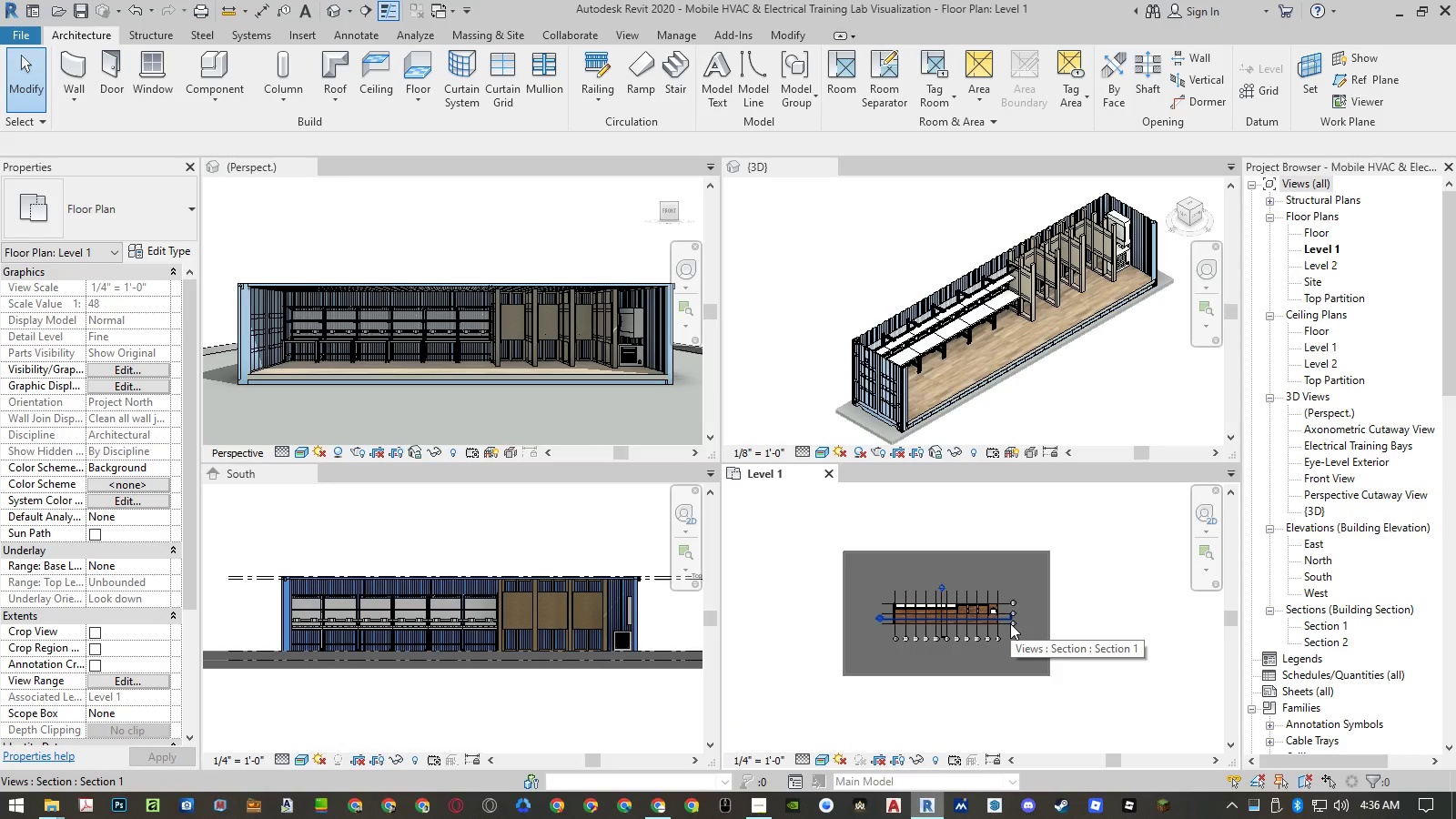 
scroll: coordinate [1010, 623], scroll_direction: up, amount: 3.0
 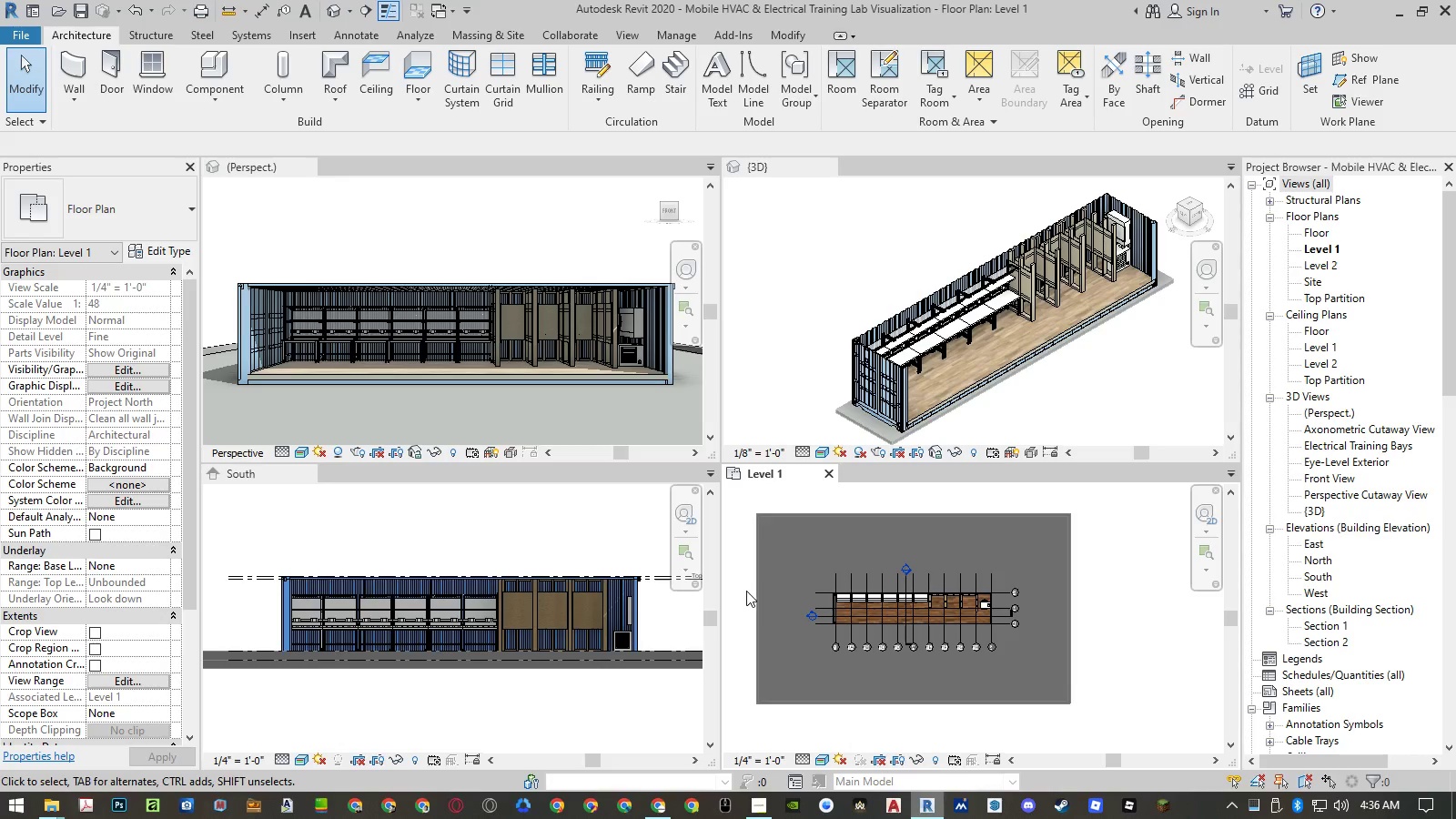 
left_click([759, 592])
 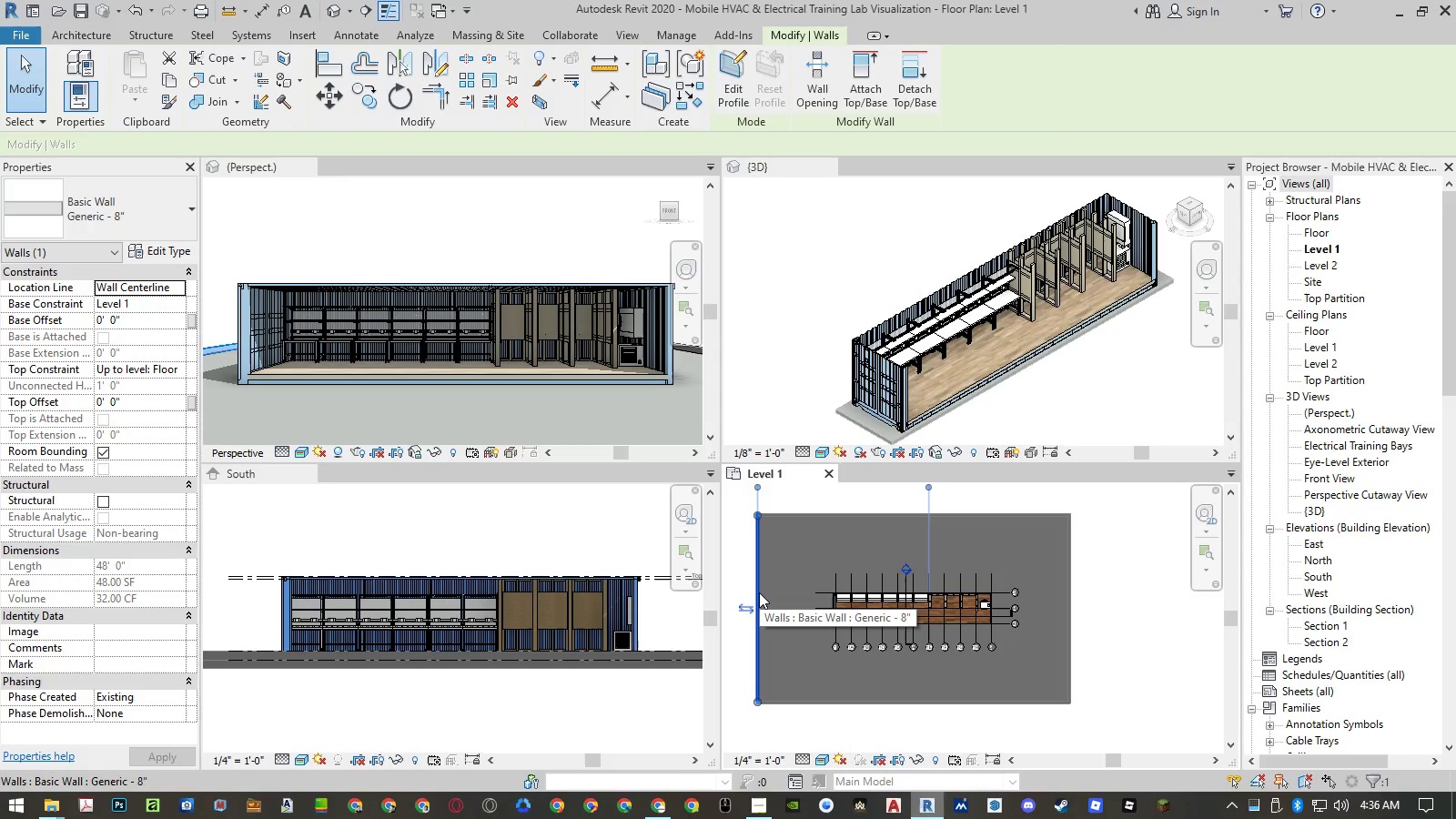 
right_click([759, 592])
 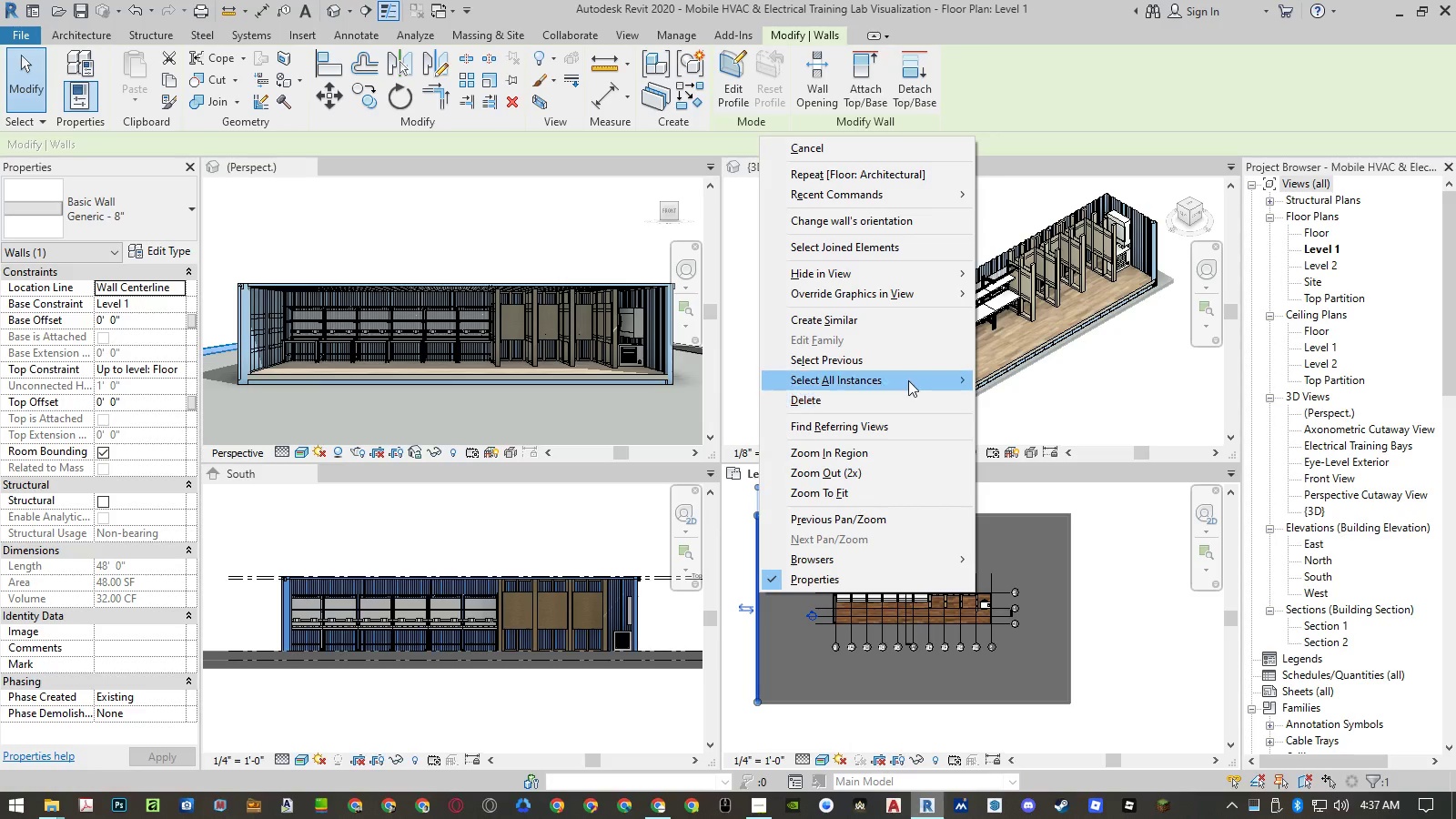 
double_click([1011, 379])
 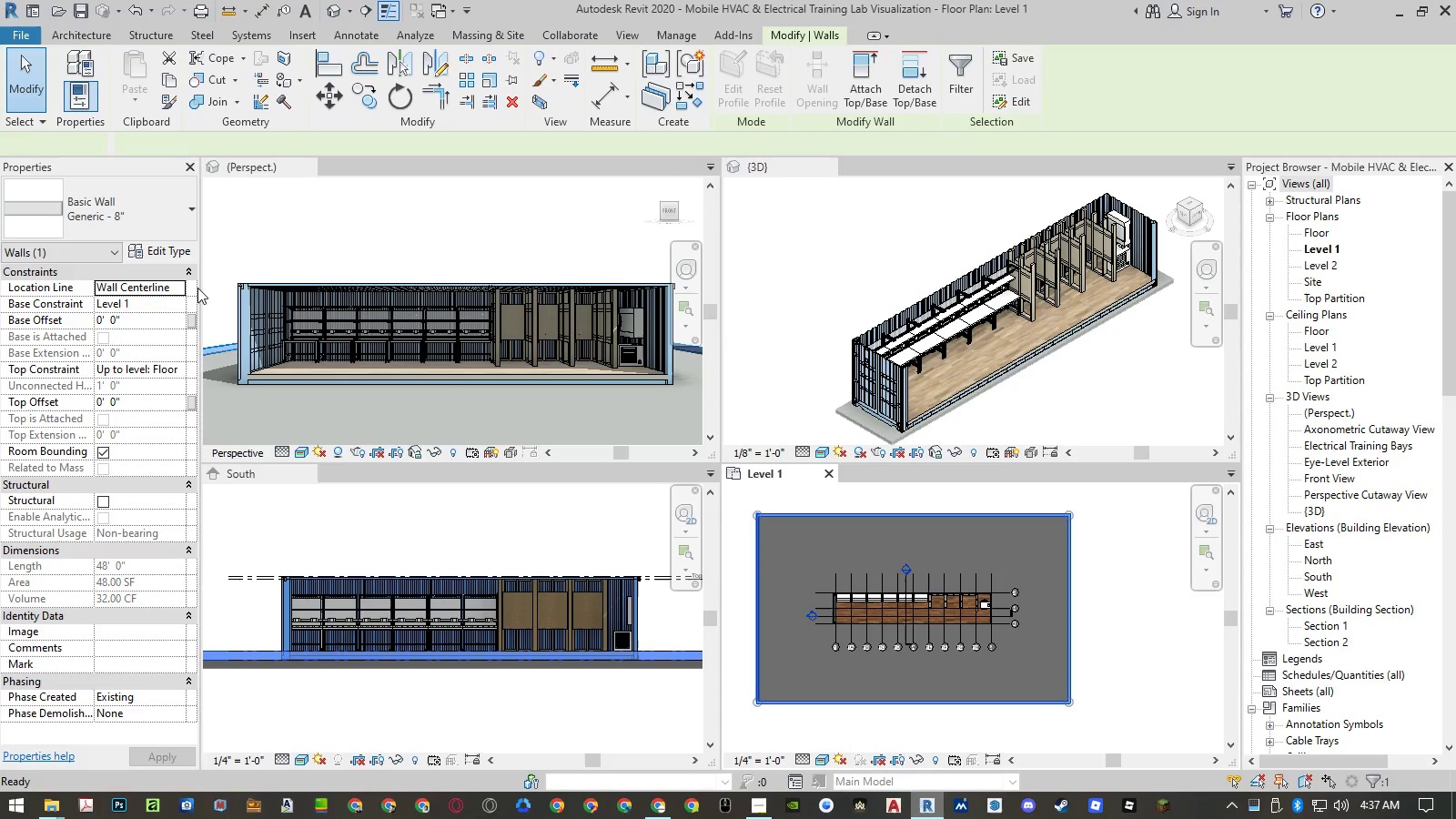 
left_click([177, 304])
 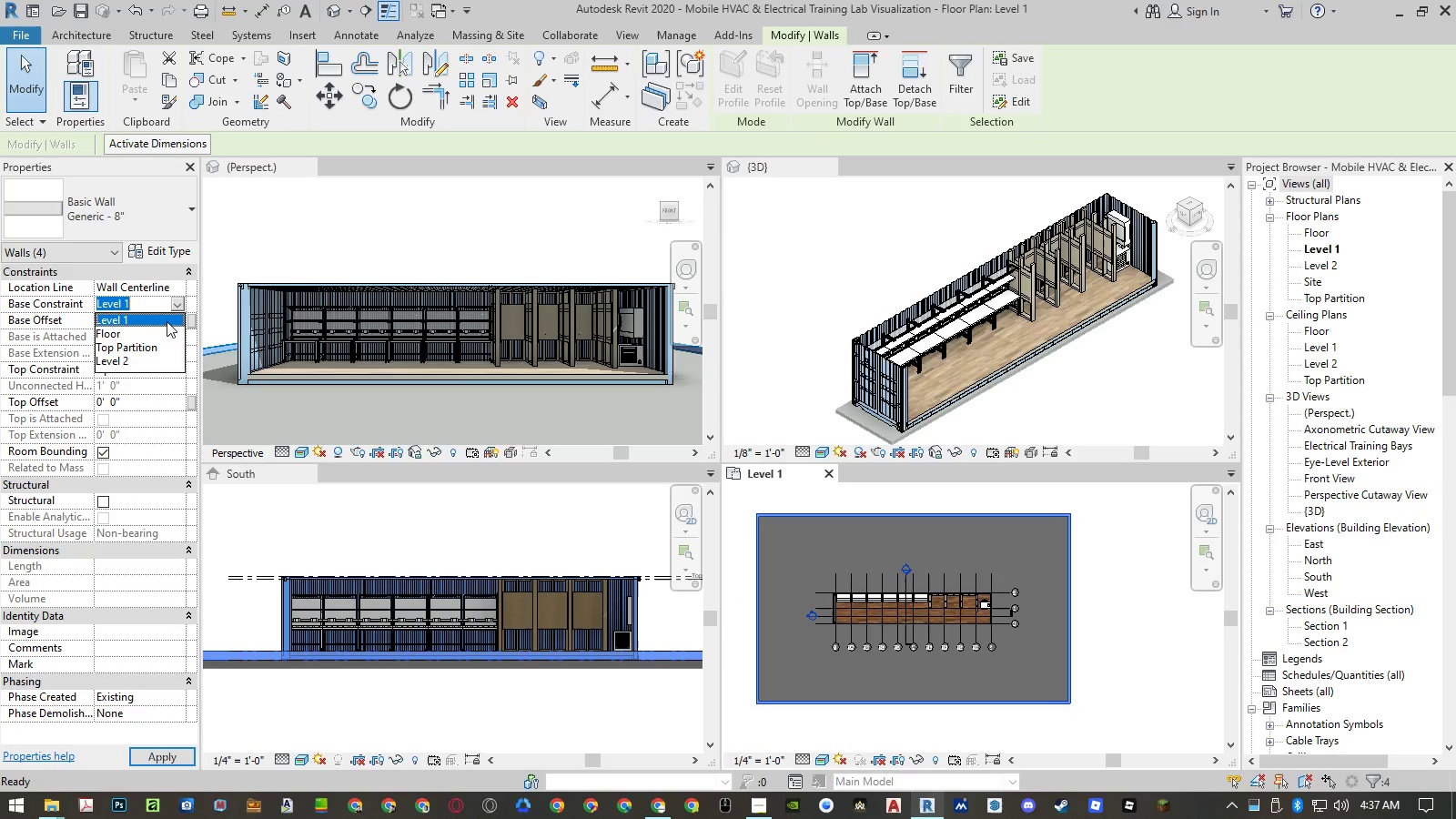 
left_click([158, 332])
 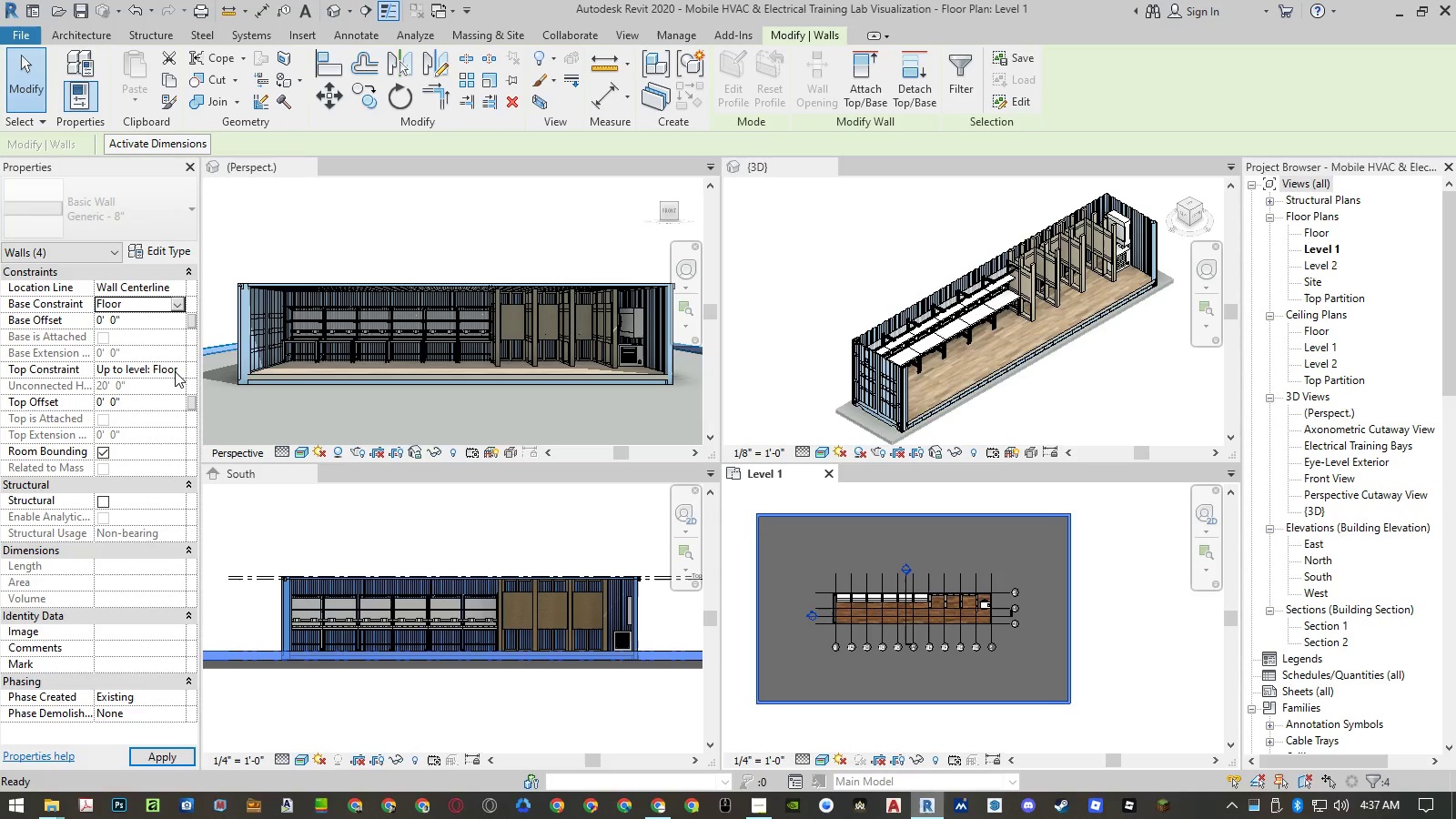 
left_click([175, 373])
 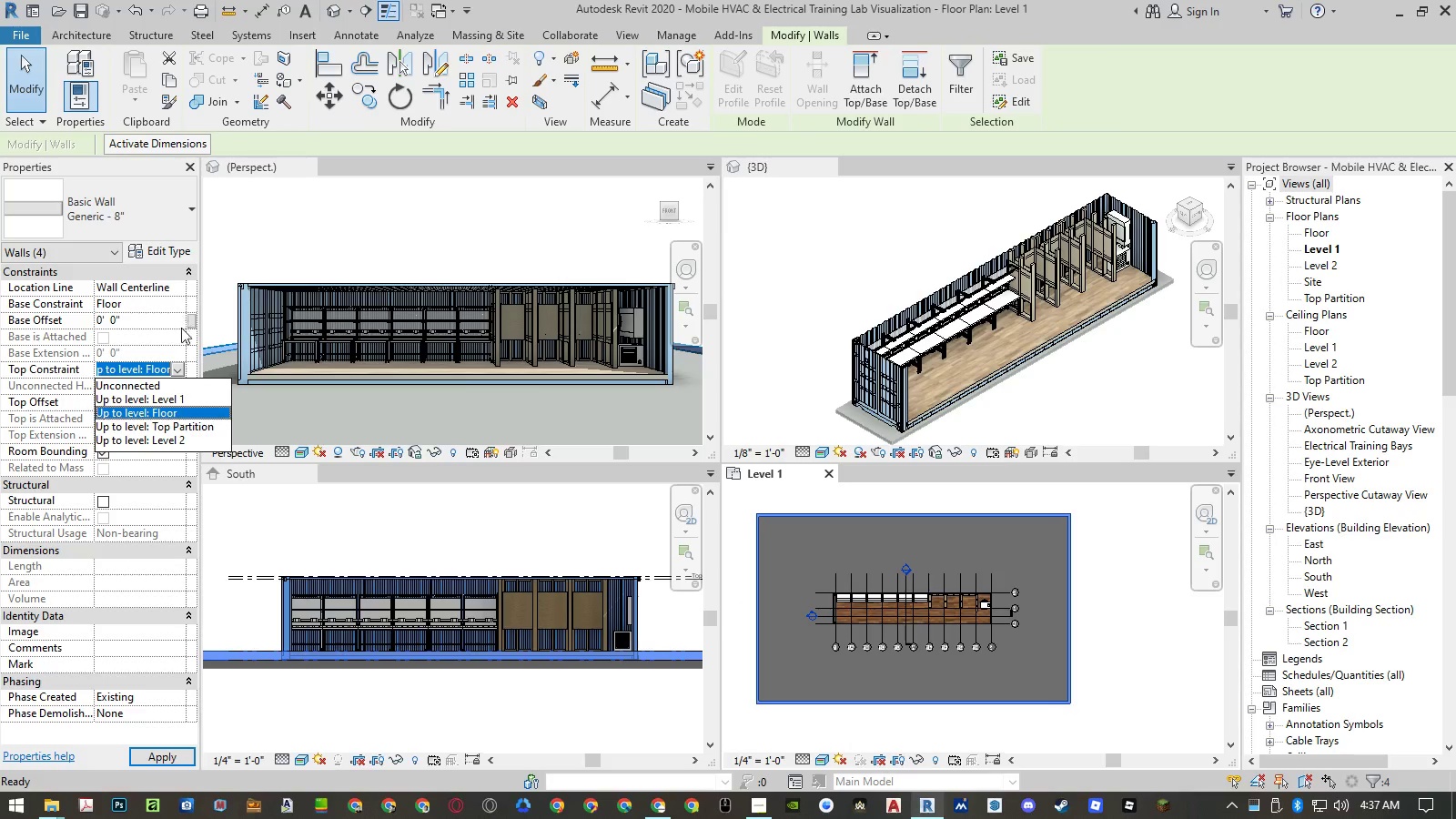 
left_click([165, 441])
 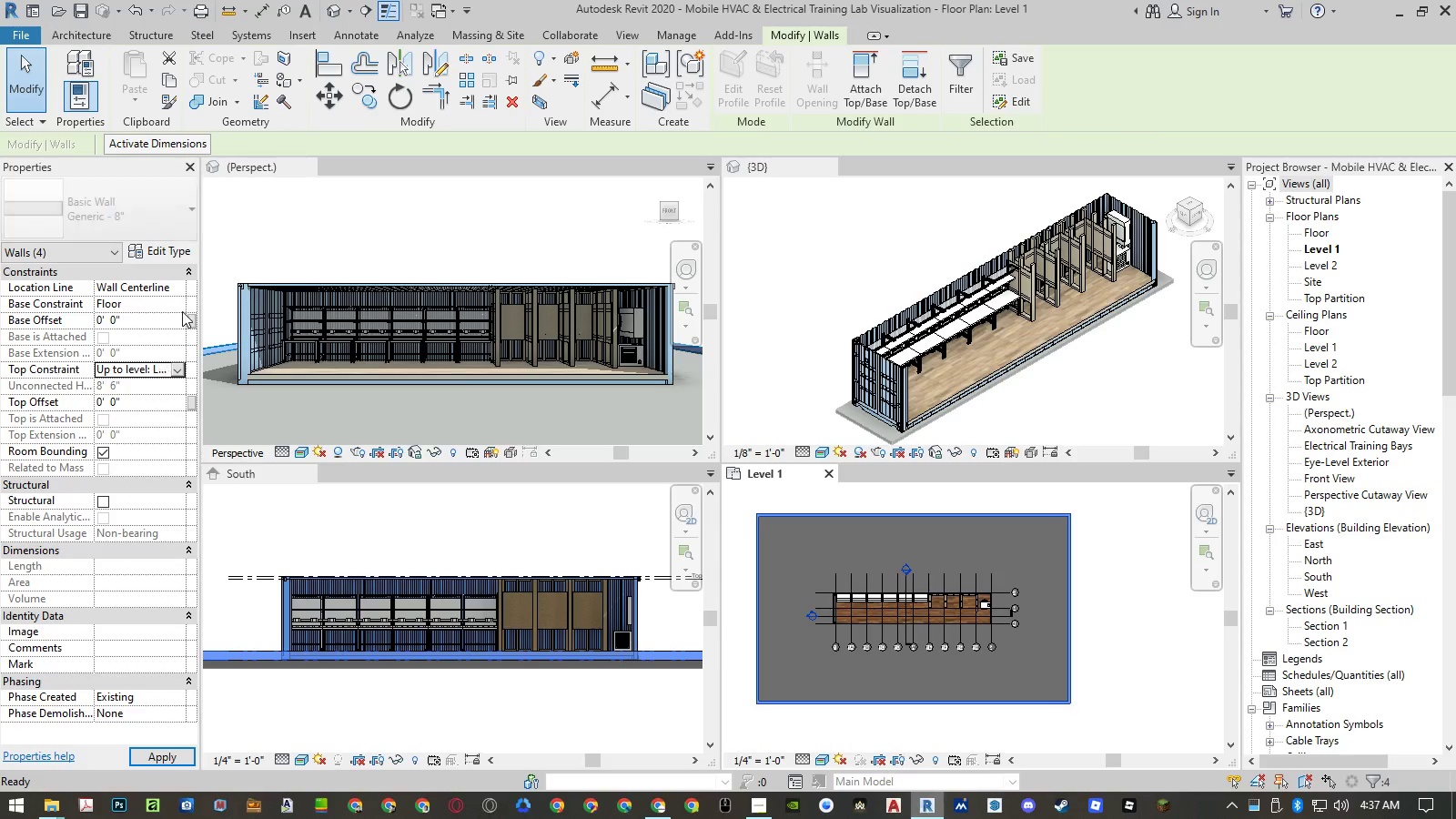 
left_click([182, 308])
 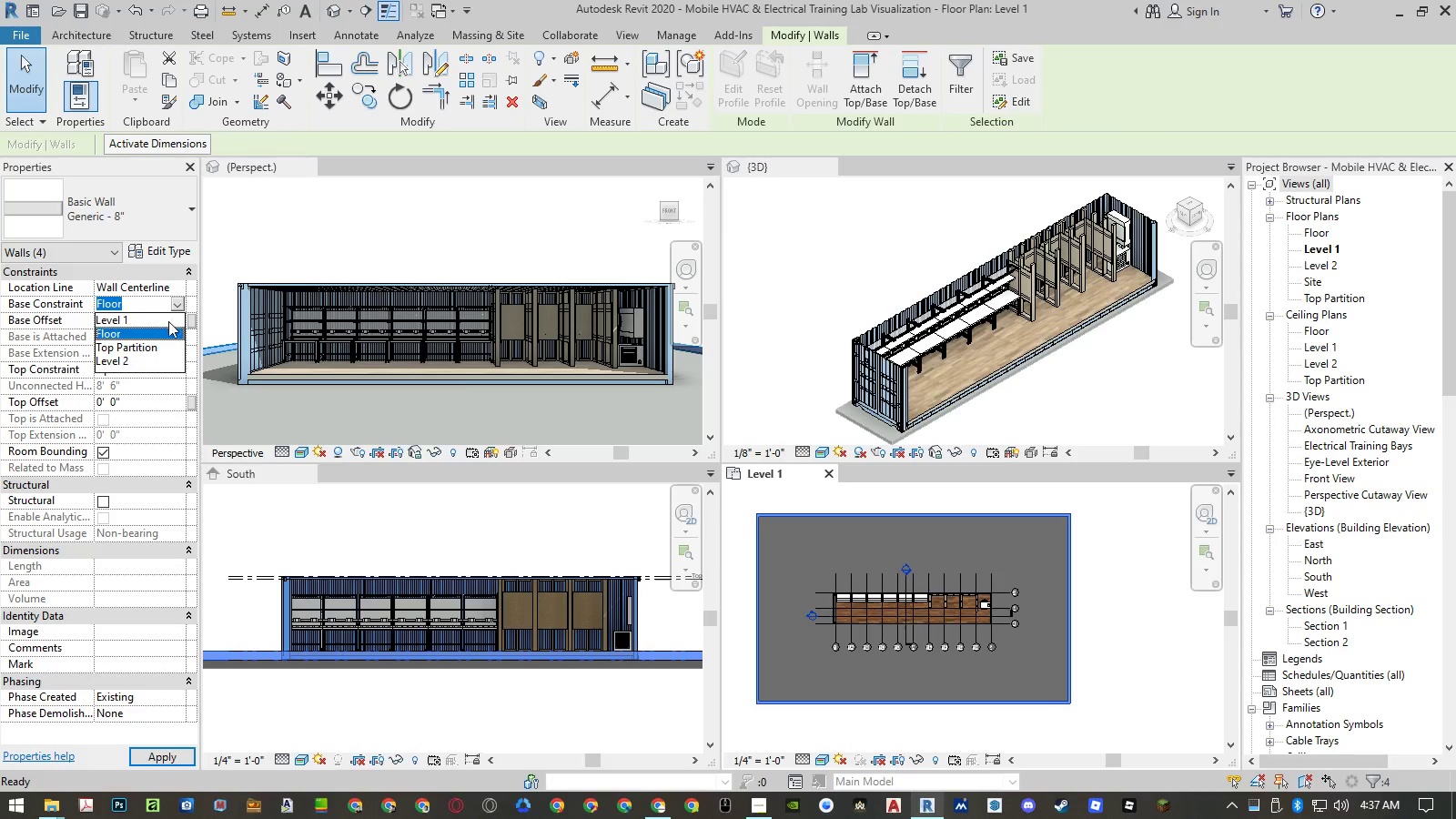 
left_click([162, 327])
 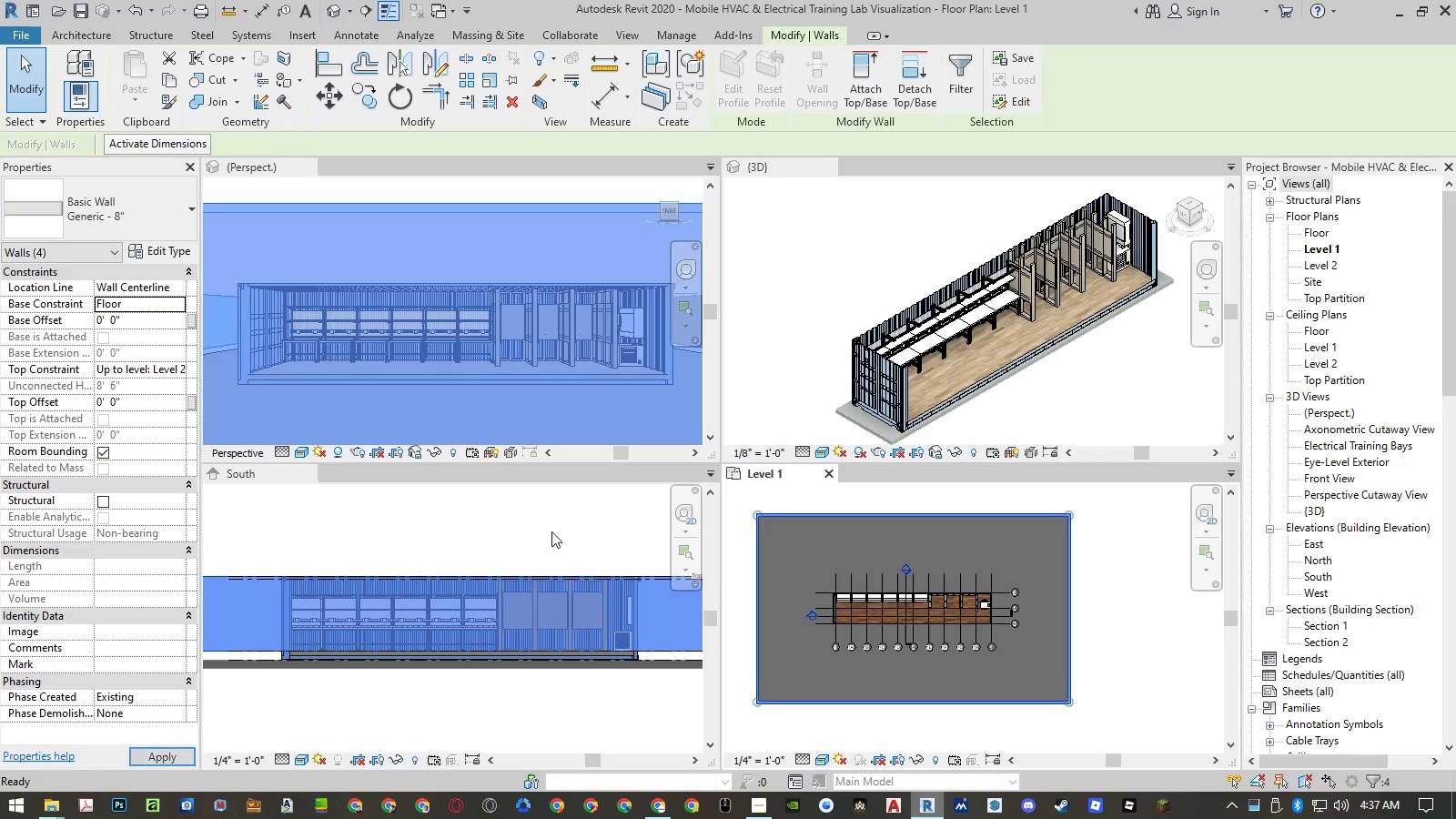 
left_click([540, 541])
 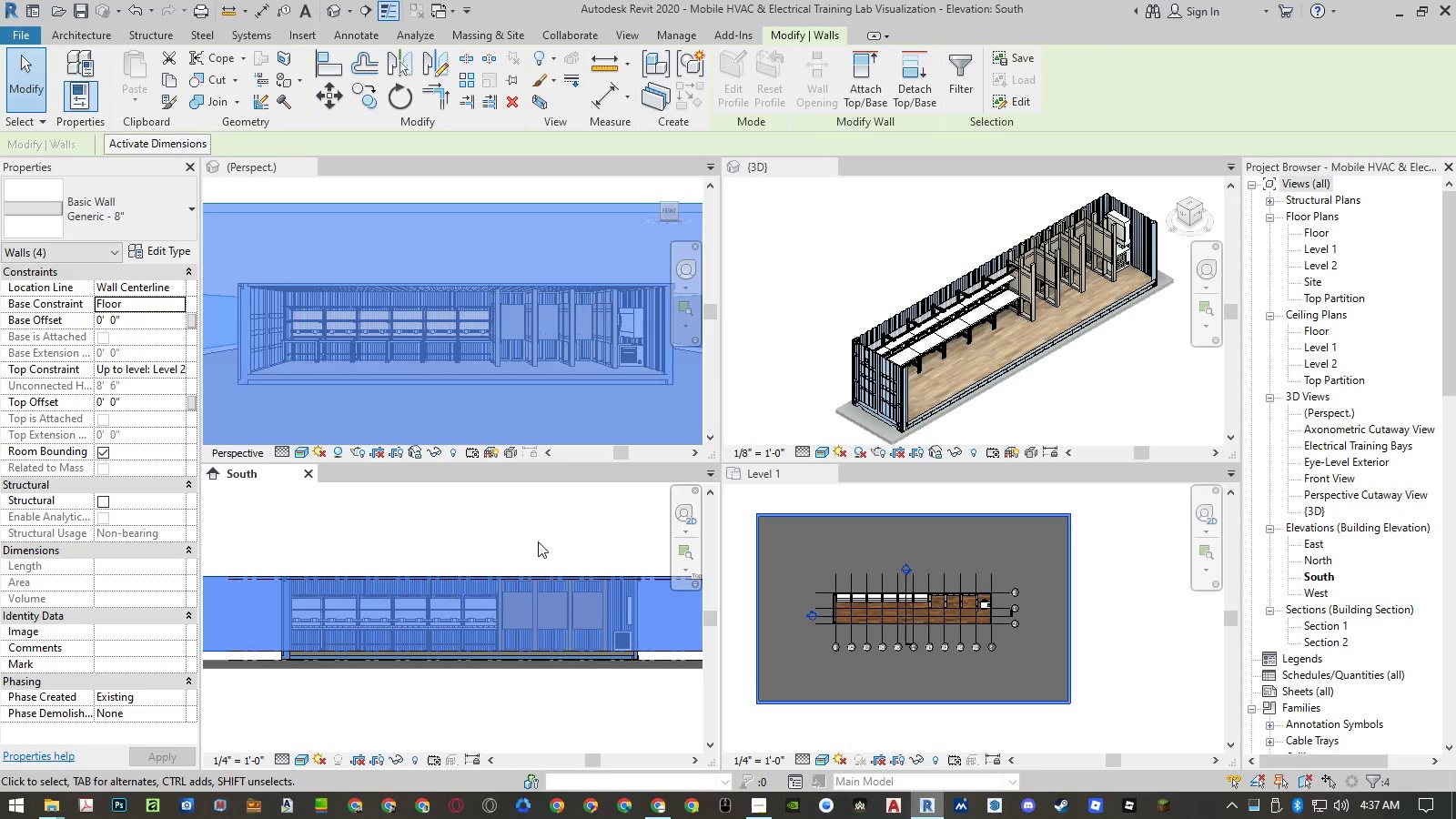 
left_click([494, 528])
 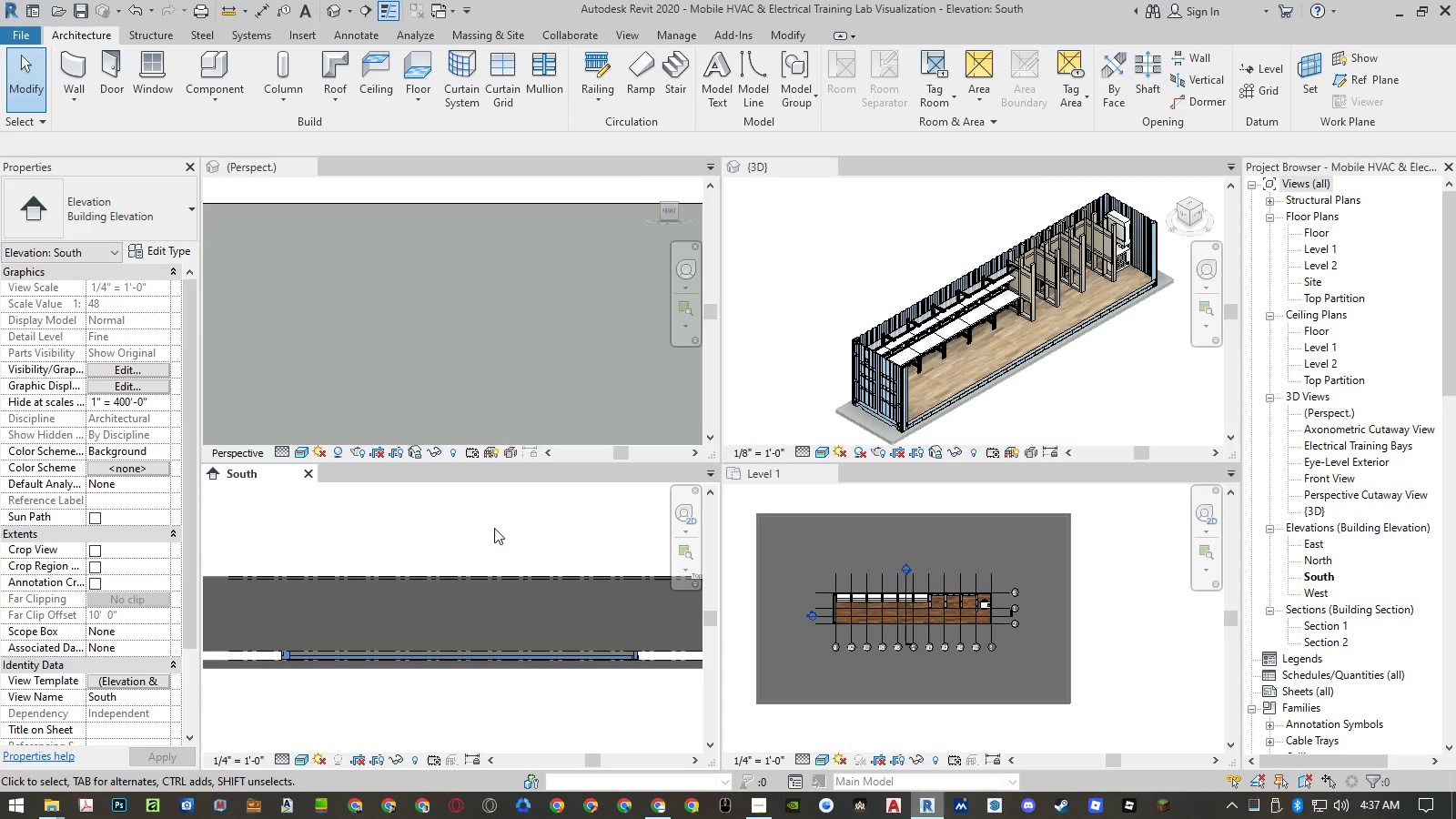 
left_click([814, 742])
 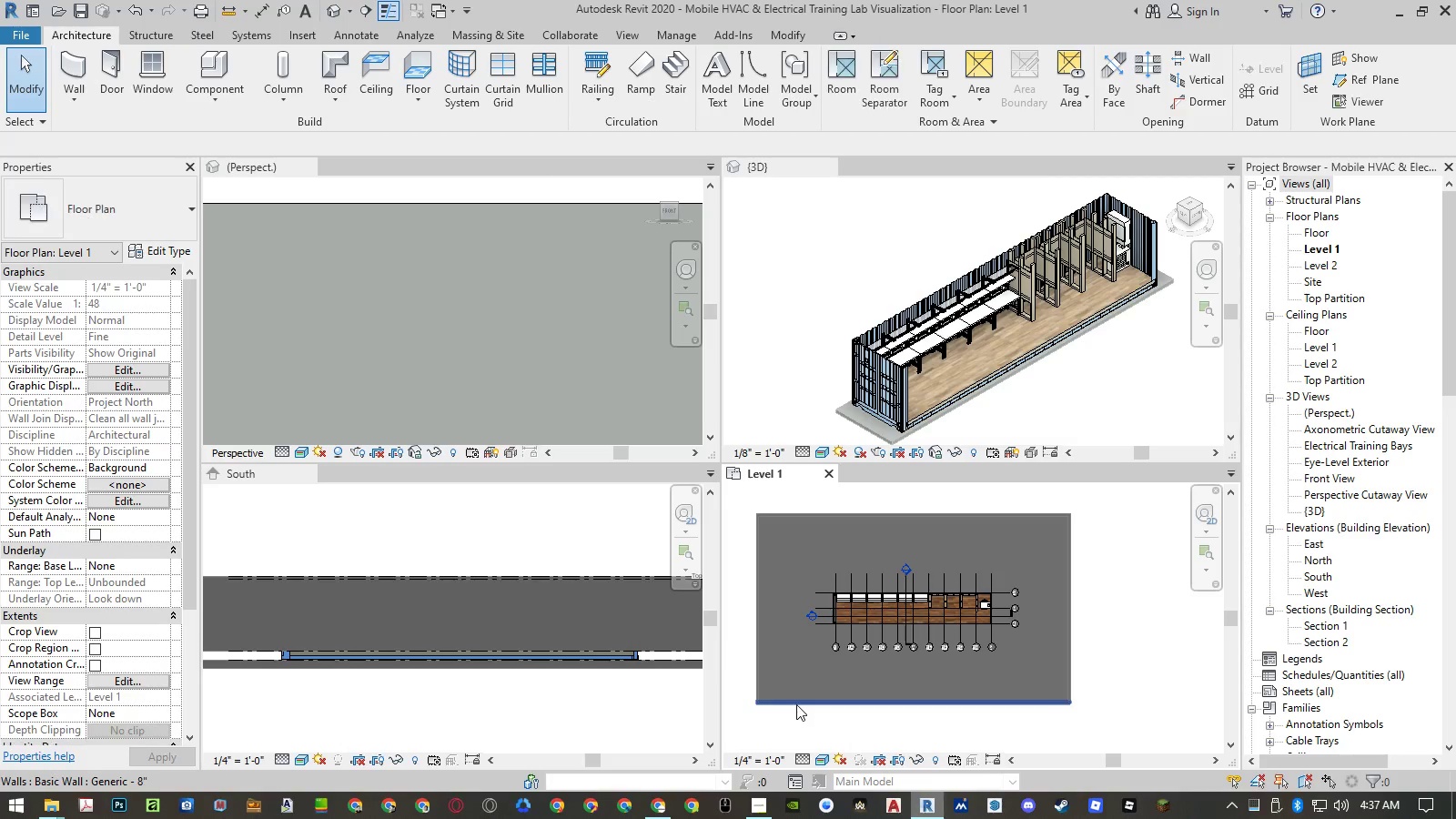 
left_click([796, 703])
 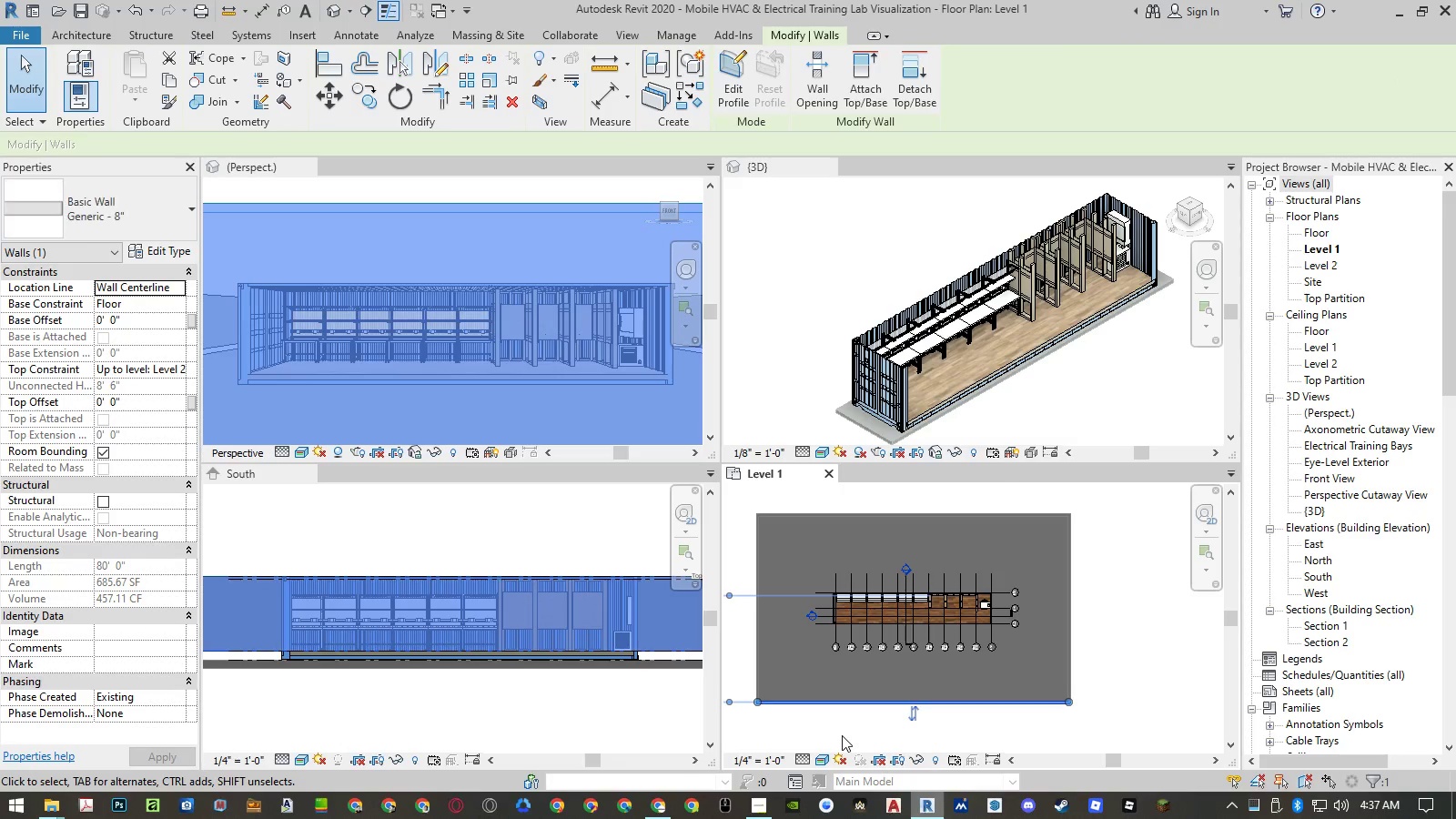 
scroll: coordinate [766, 682], scroll_direction: up, amount: 13.0
 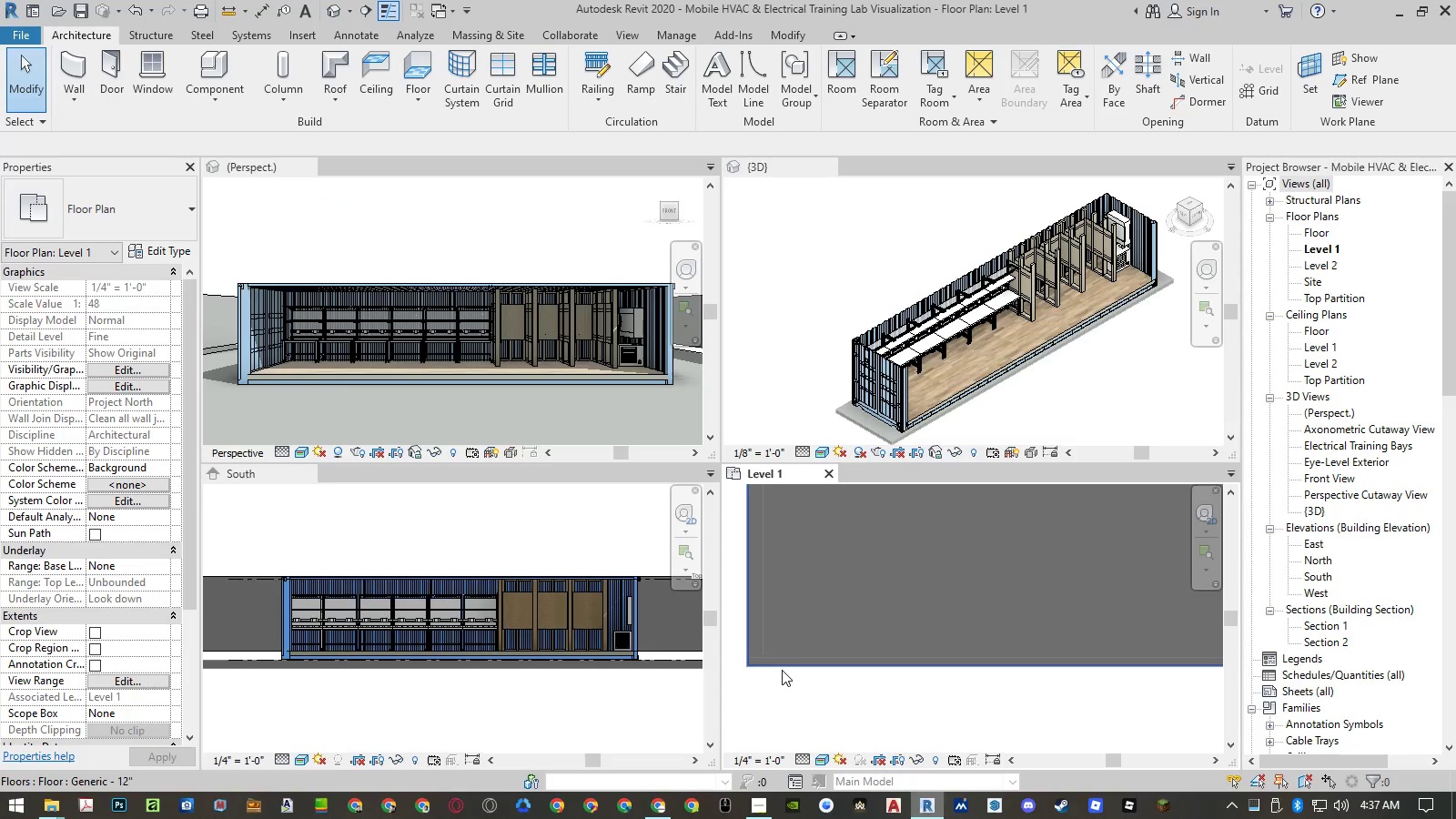 
double_click([782, 670])
 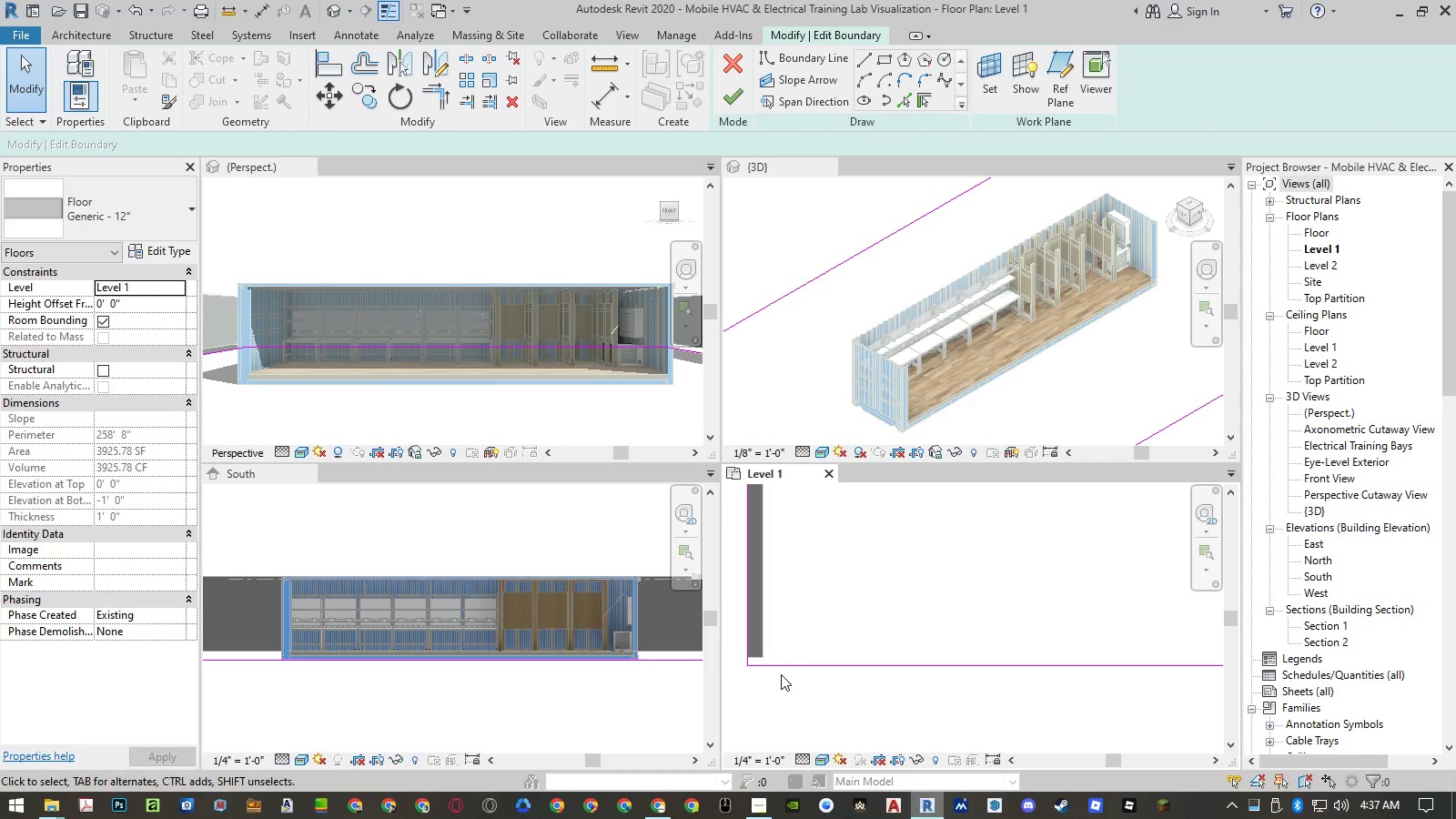 
type(al)
 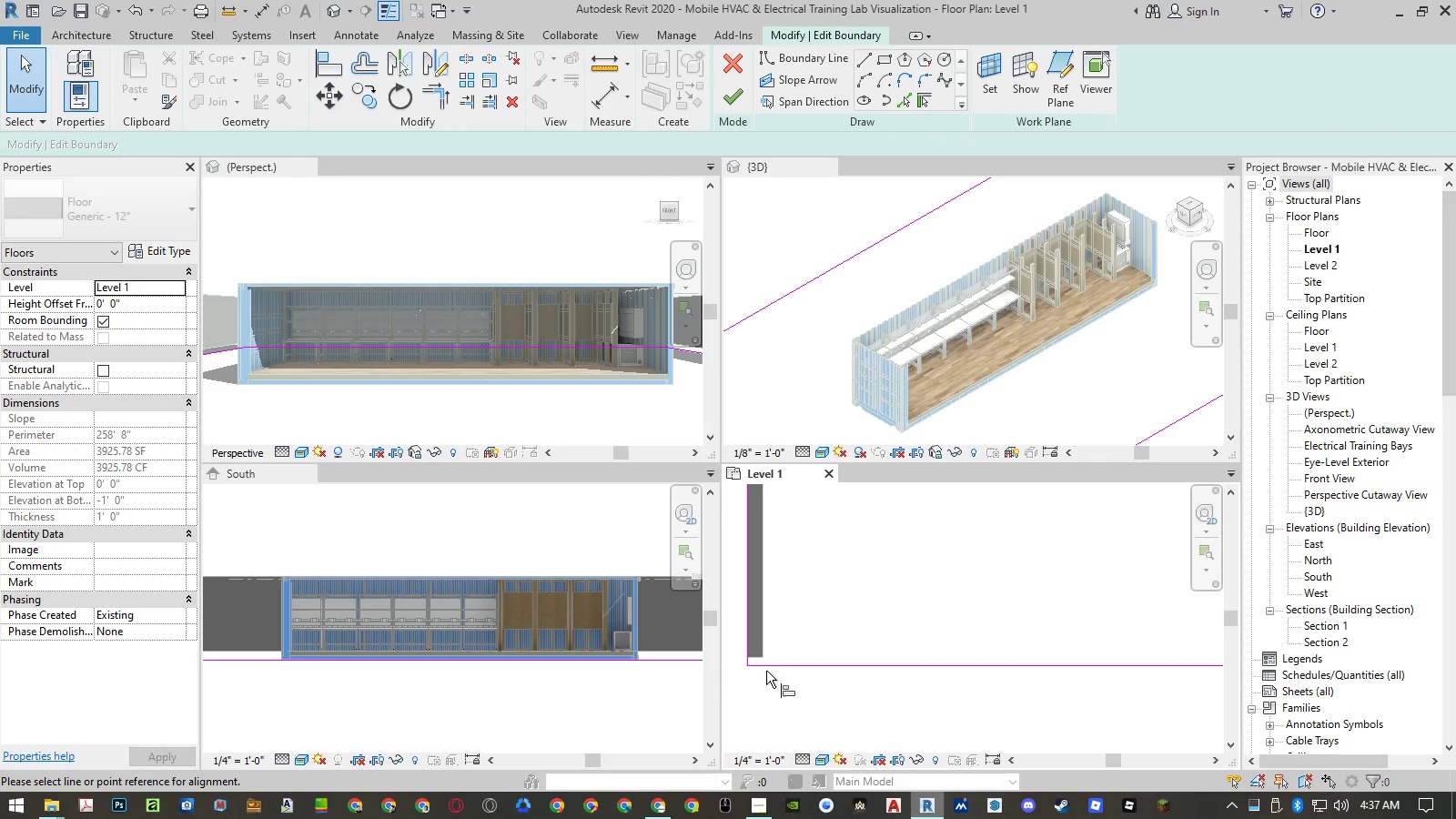 
left_click([757, 653])
 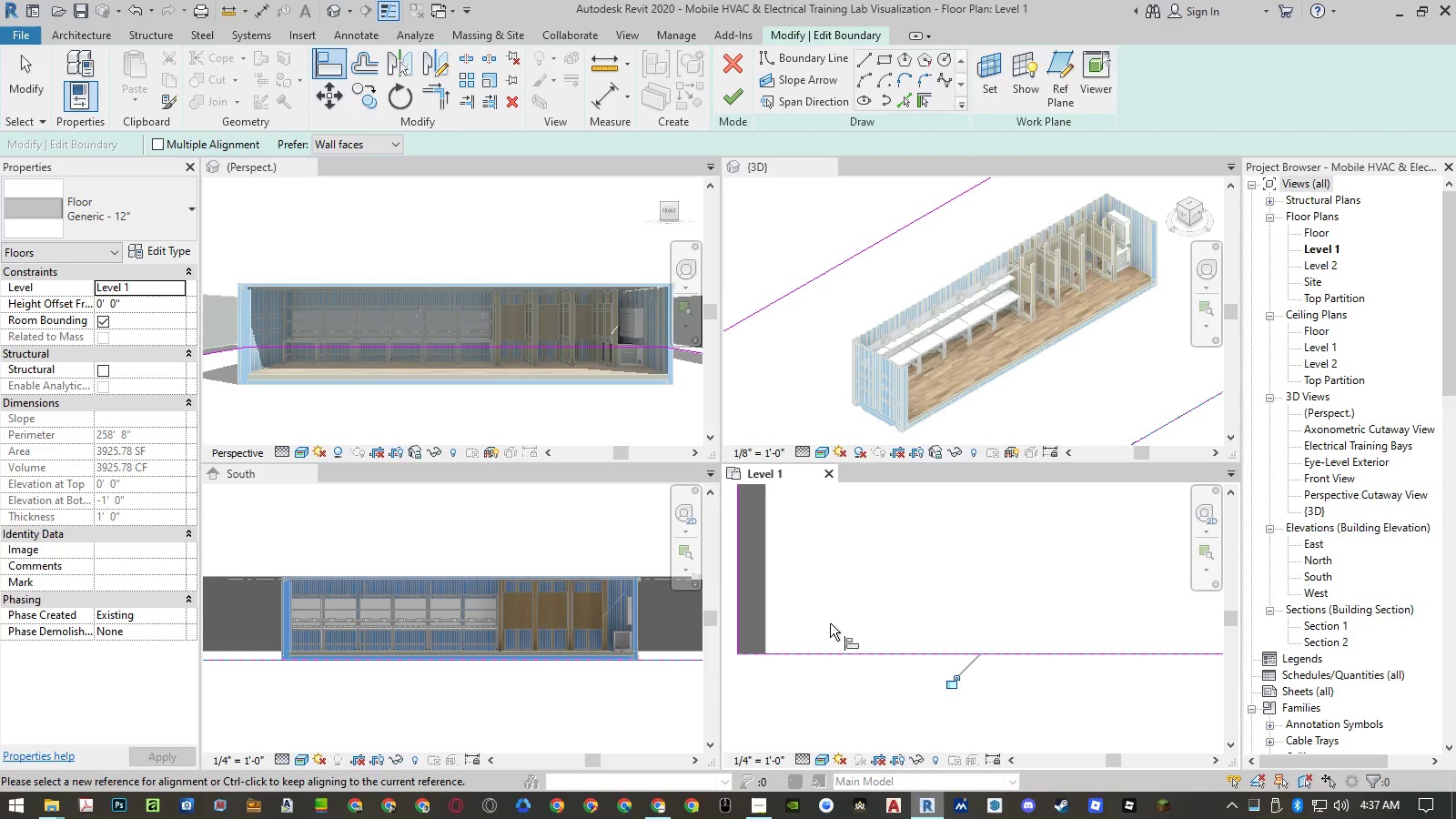 
scroll: coordinate [758, 658], scroll_direction: up, amount: 4.0
 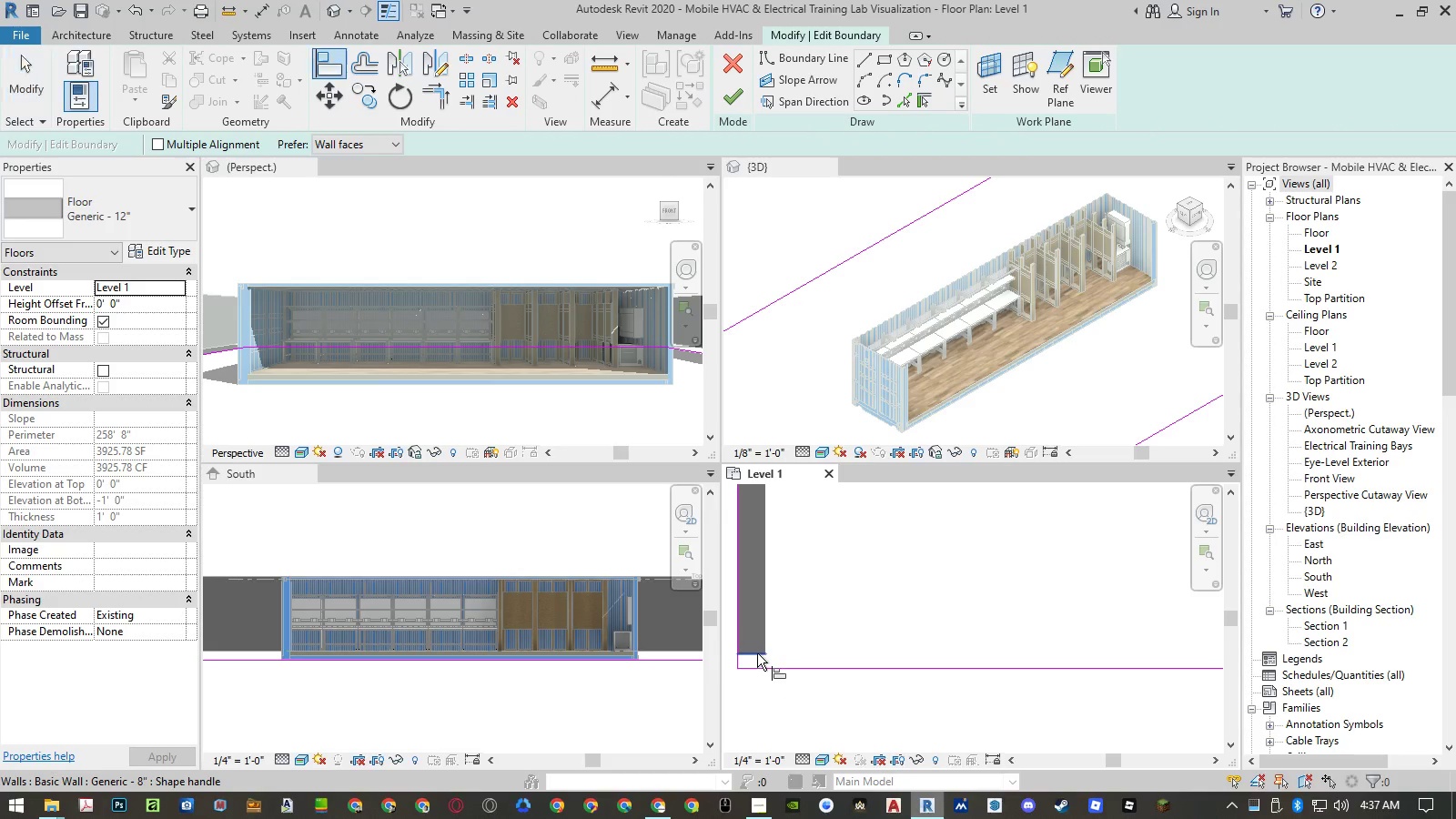 
key(Escape)
 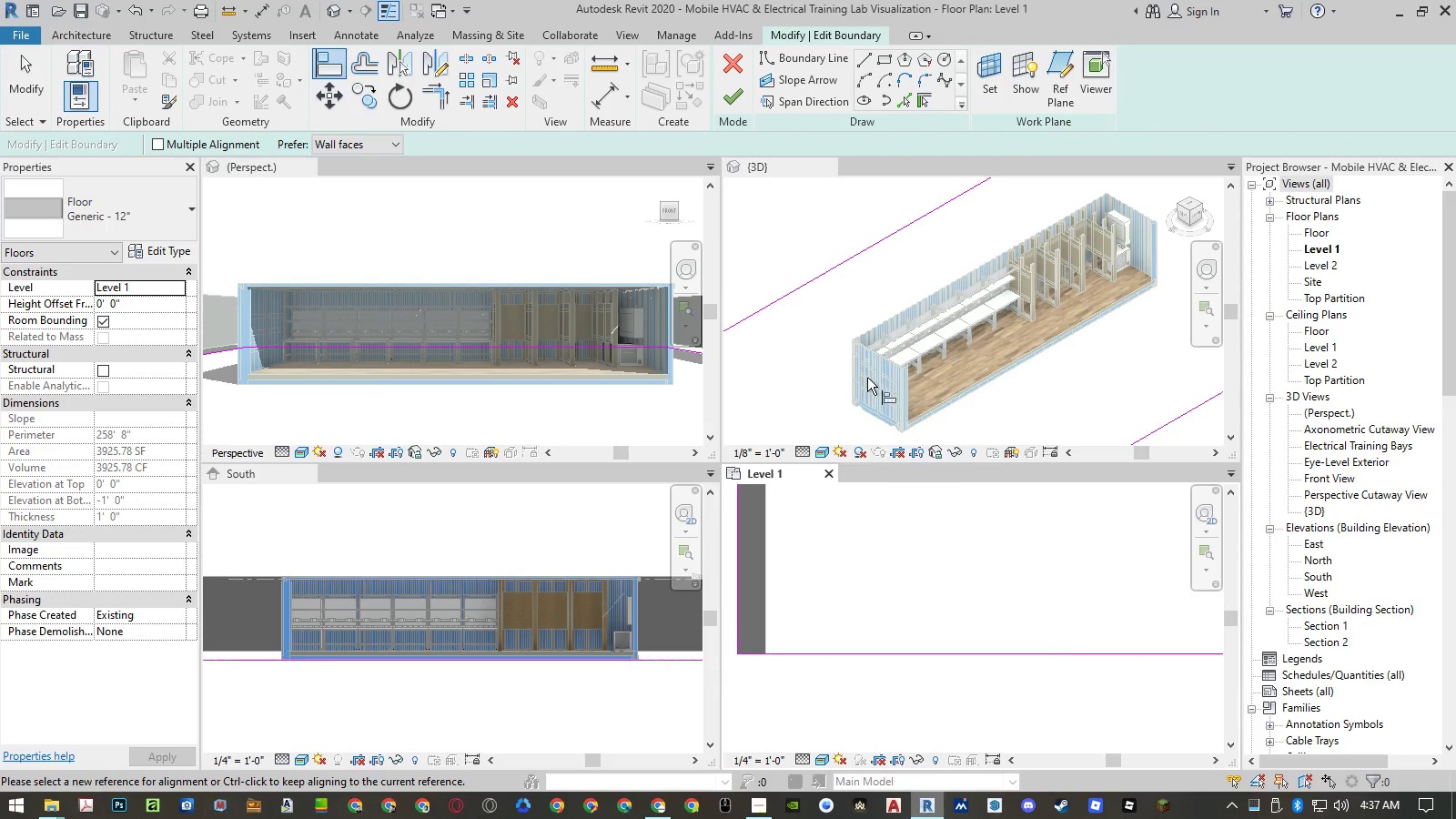 
key(Escape)
 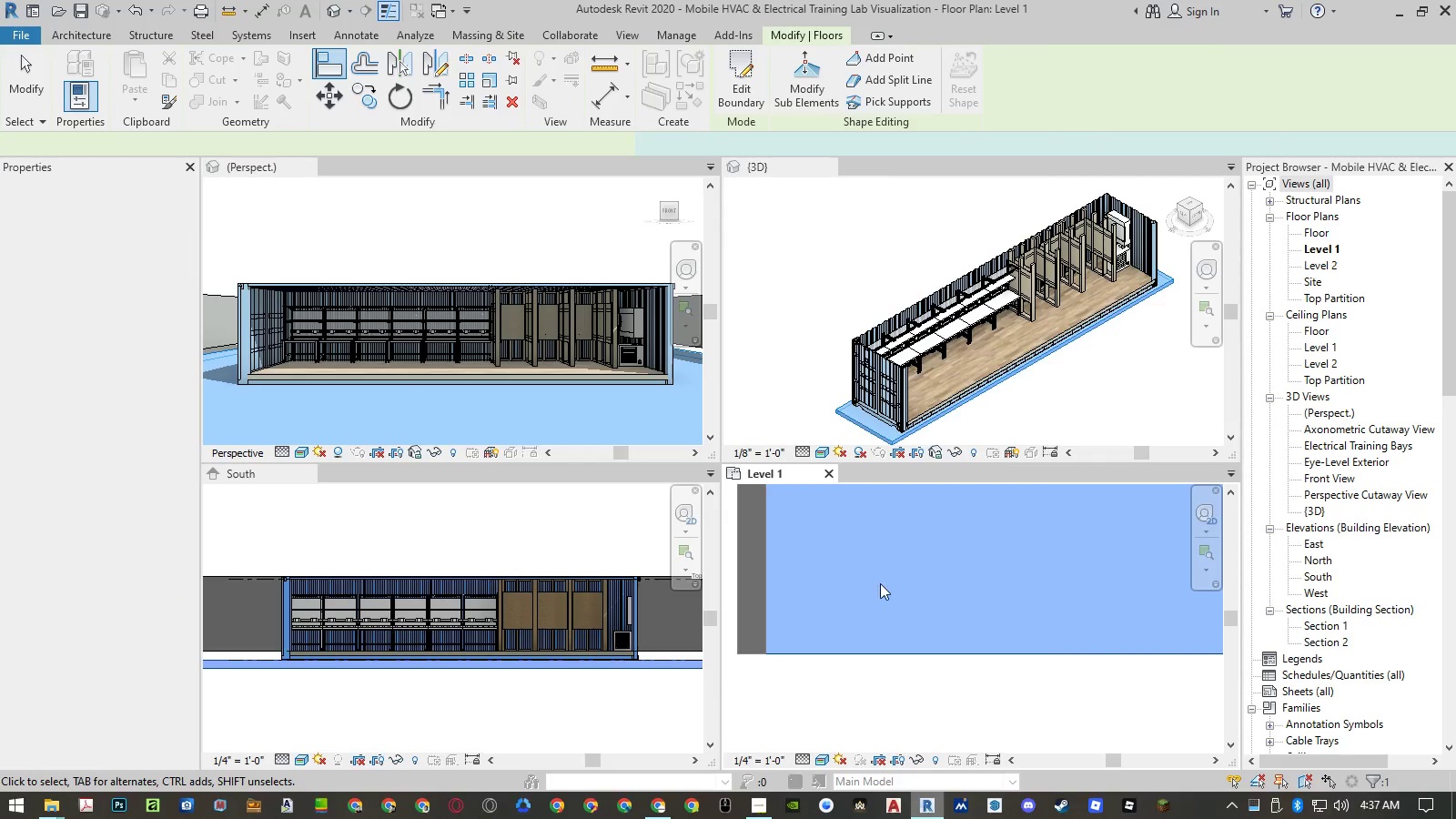 
key(Escape)
 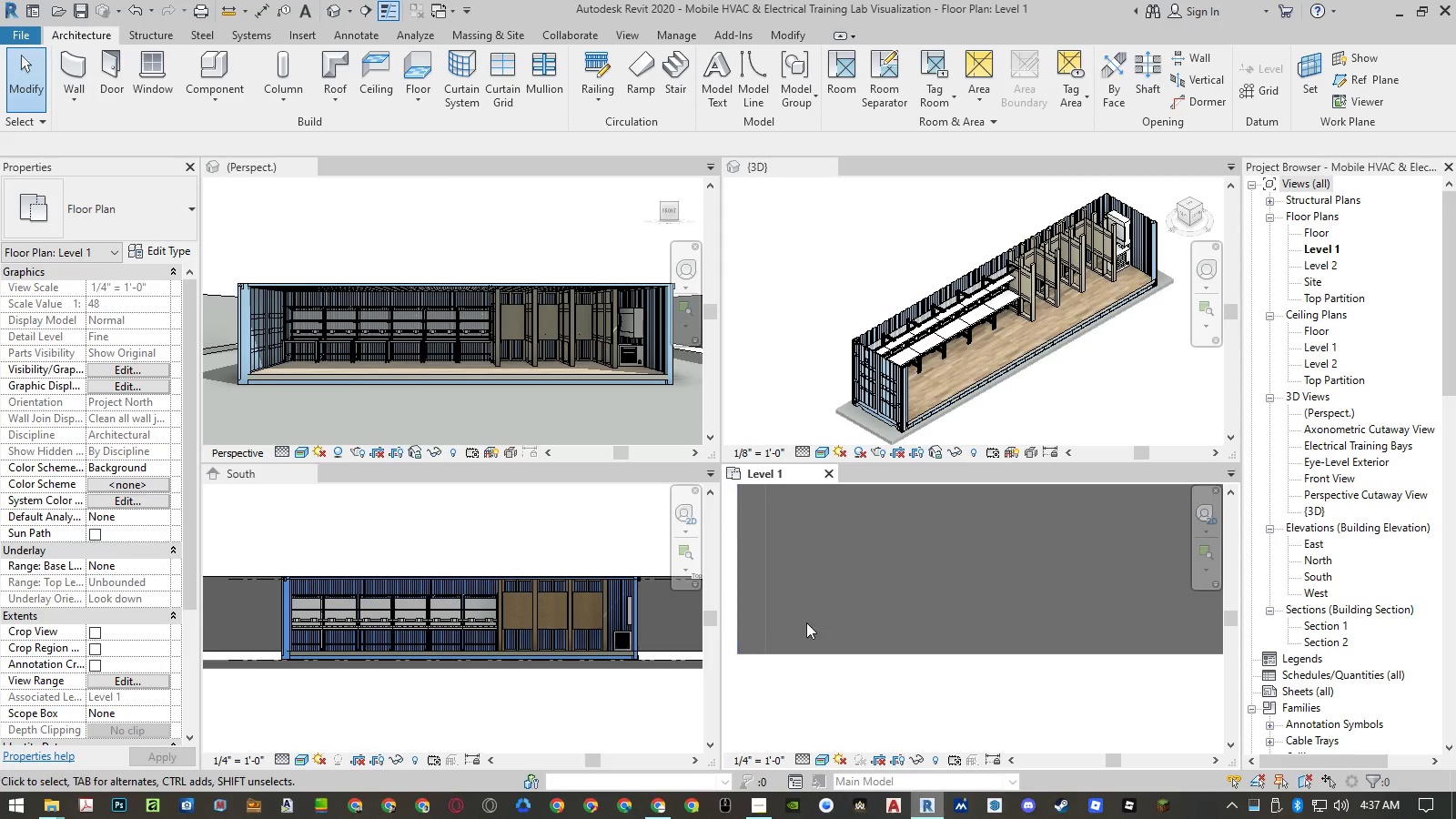 
left_click([751, 607])
 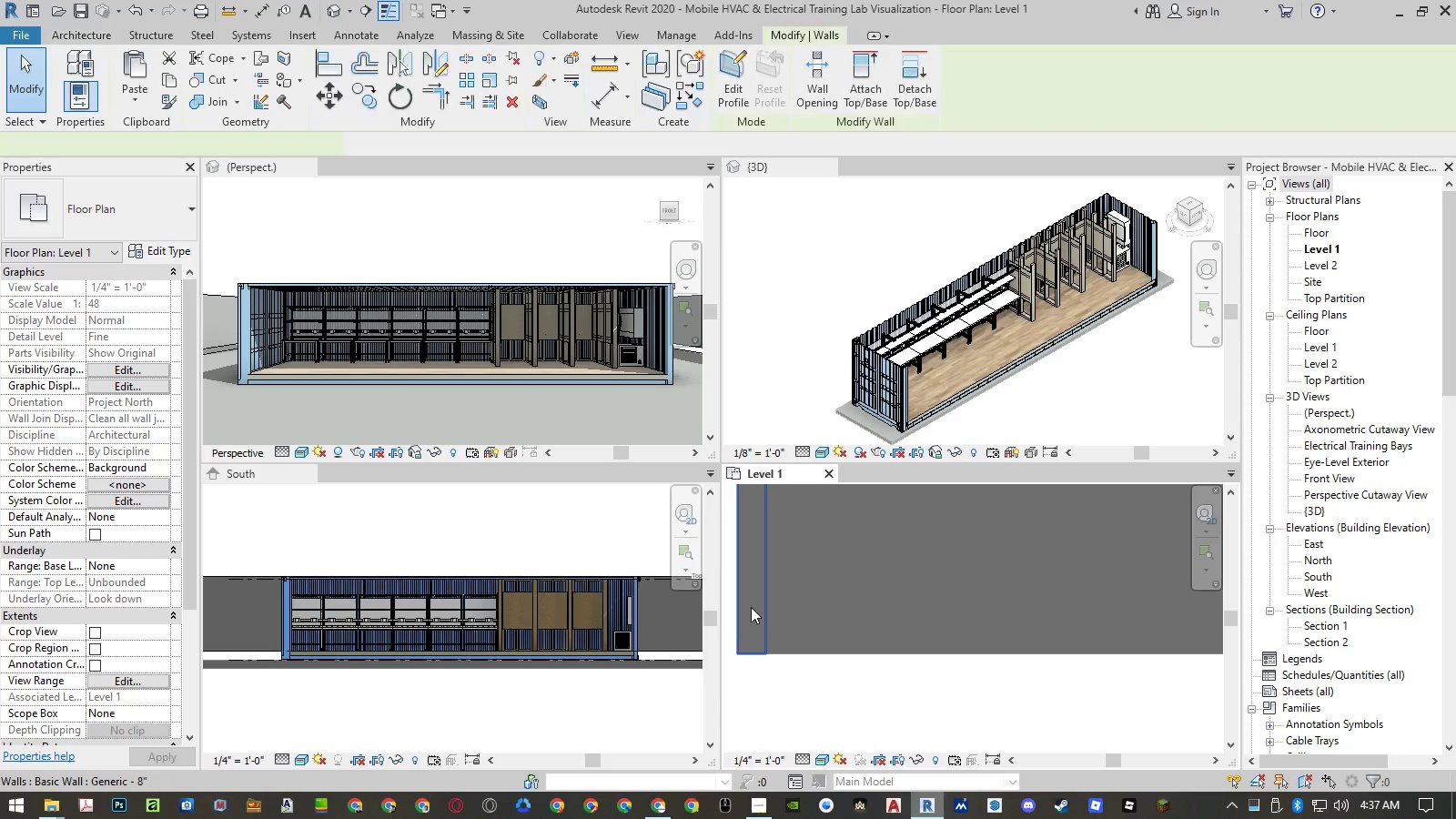 
right_click([751, 607])
 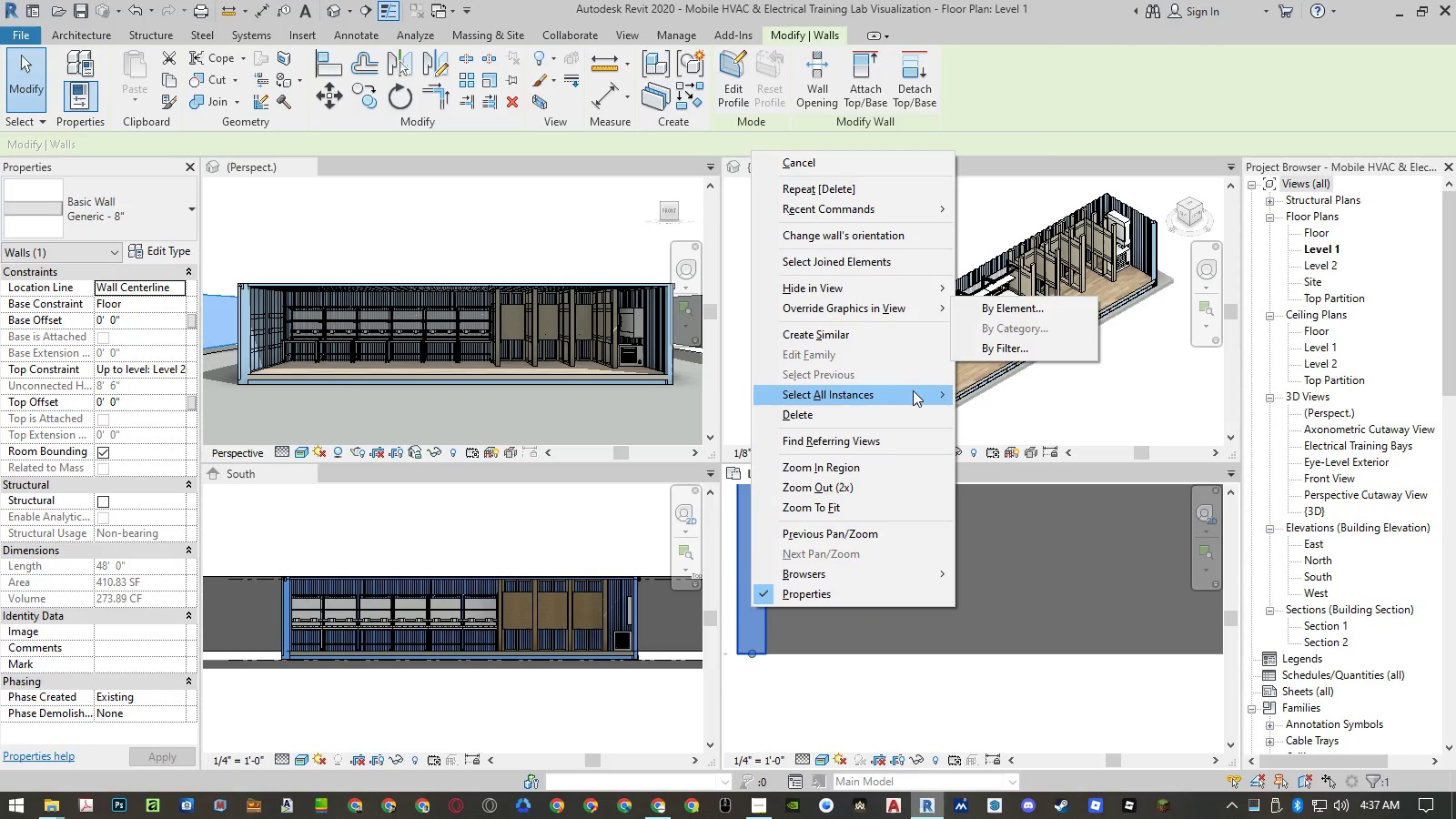 
double_click([1004, 399])
 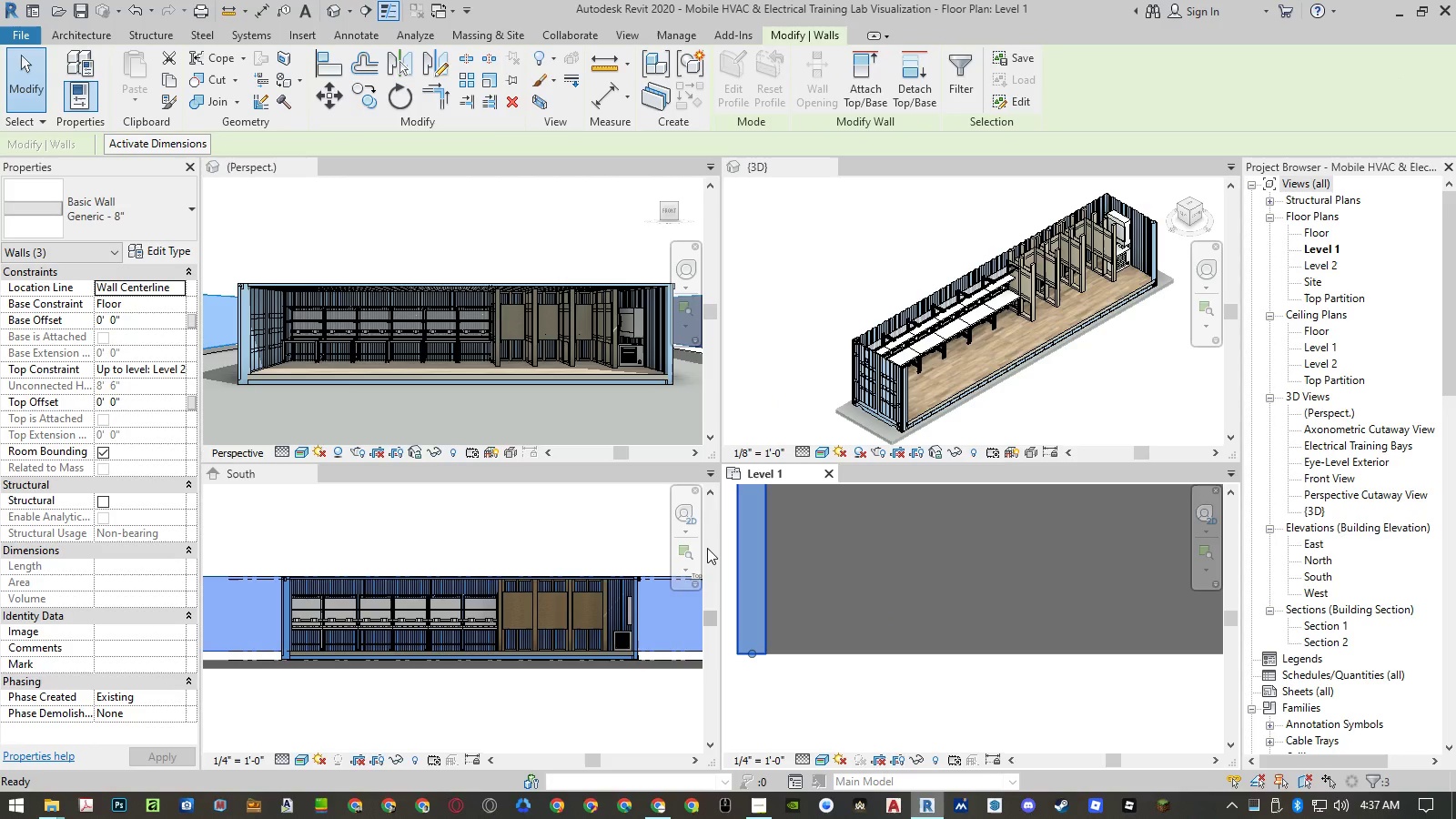 
wait(5.95)
 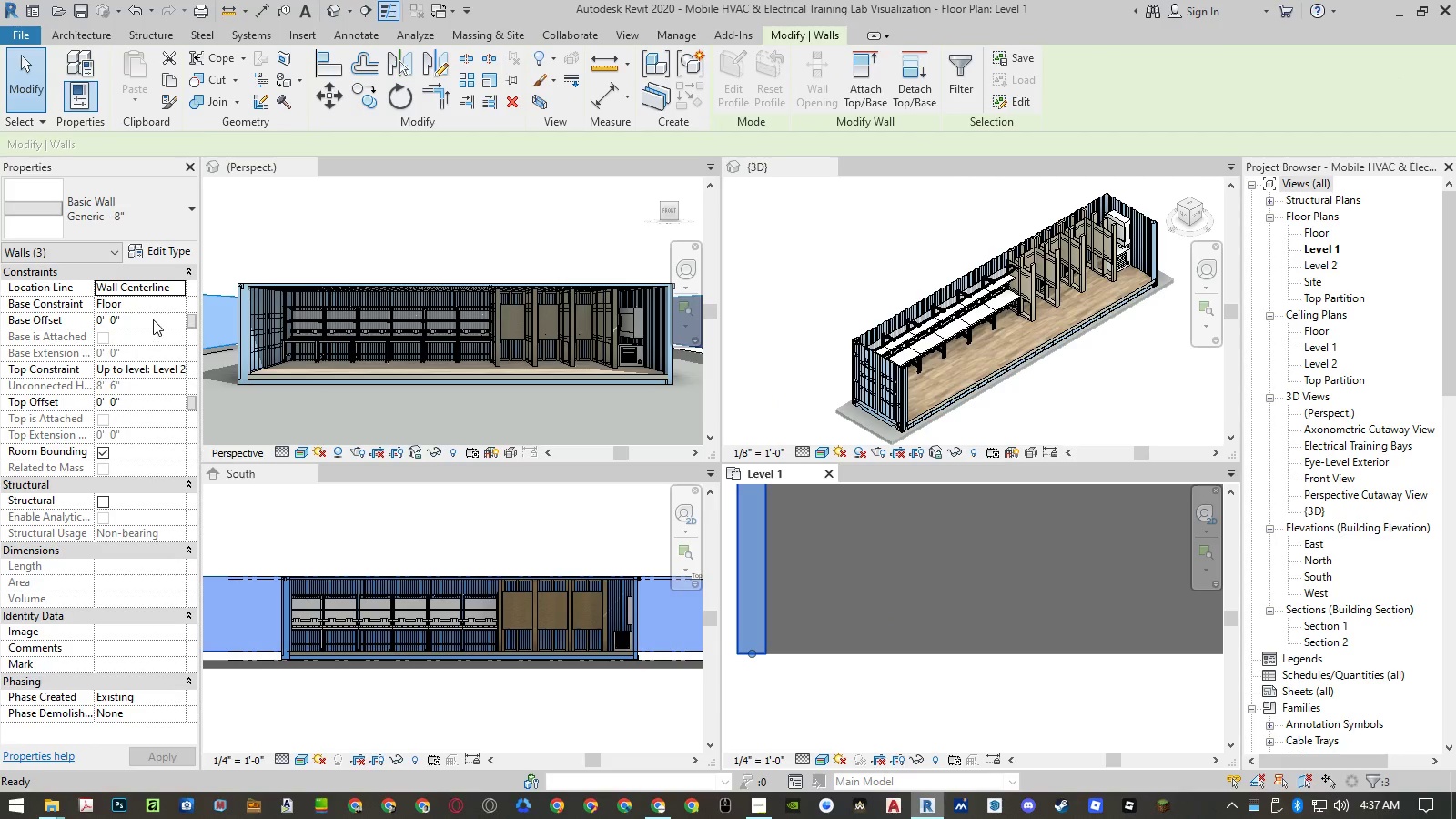 
key(Escape)
 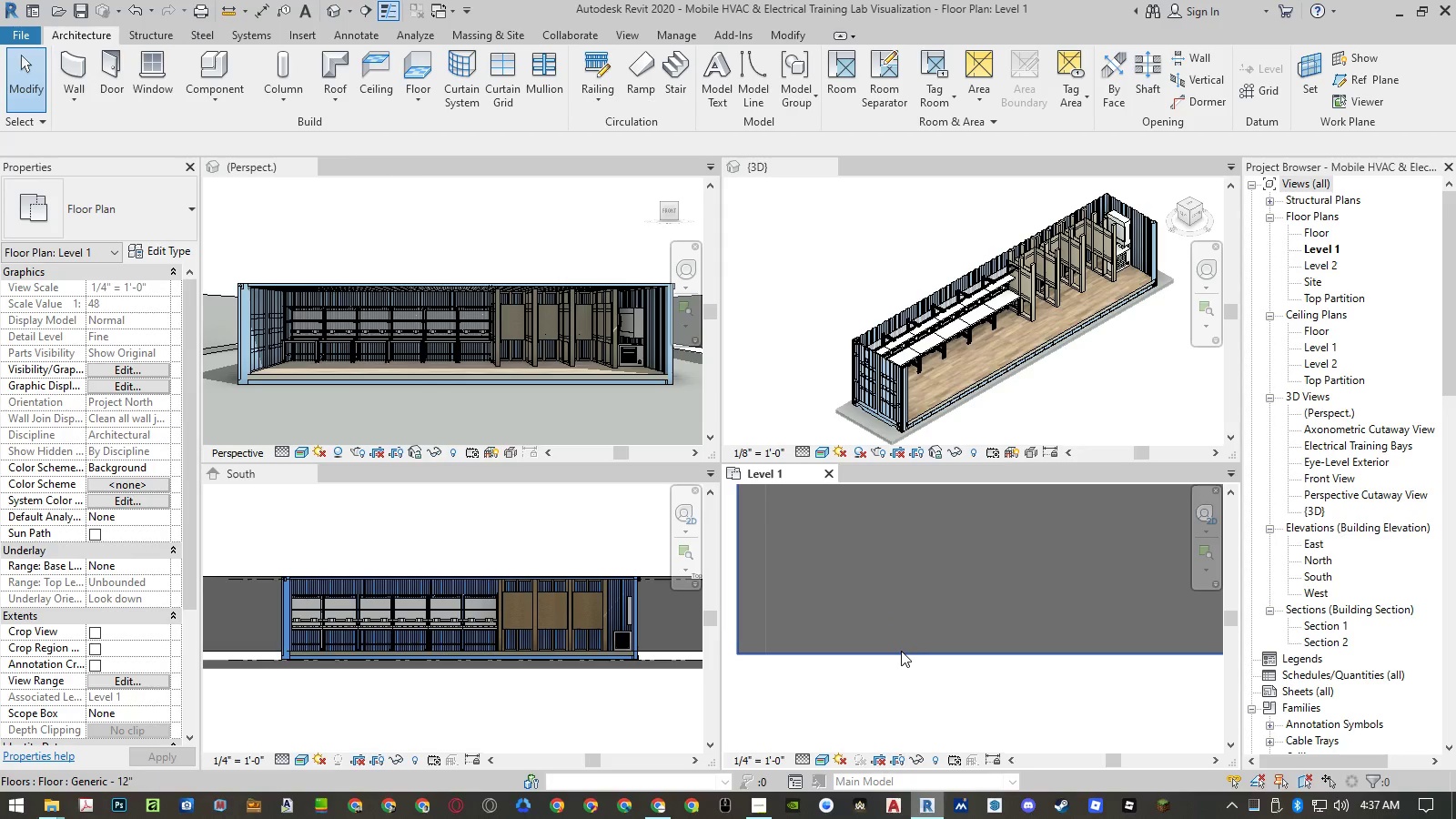 
left_click([900, 653])
 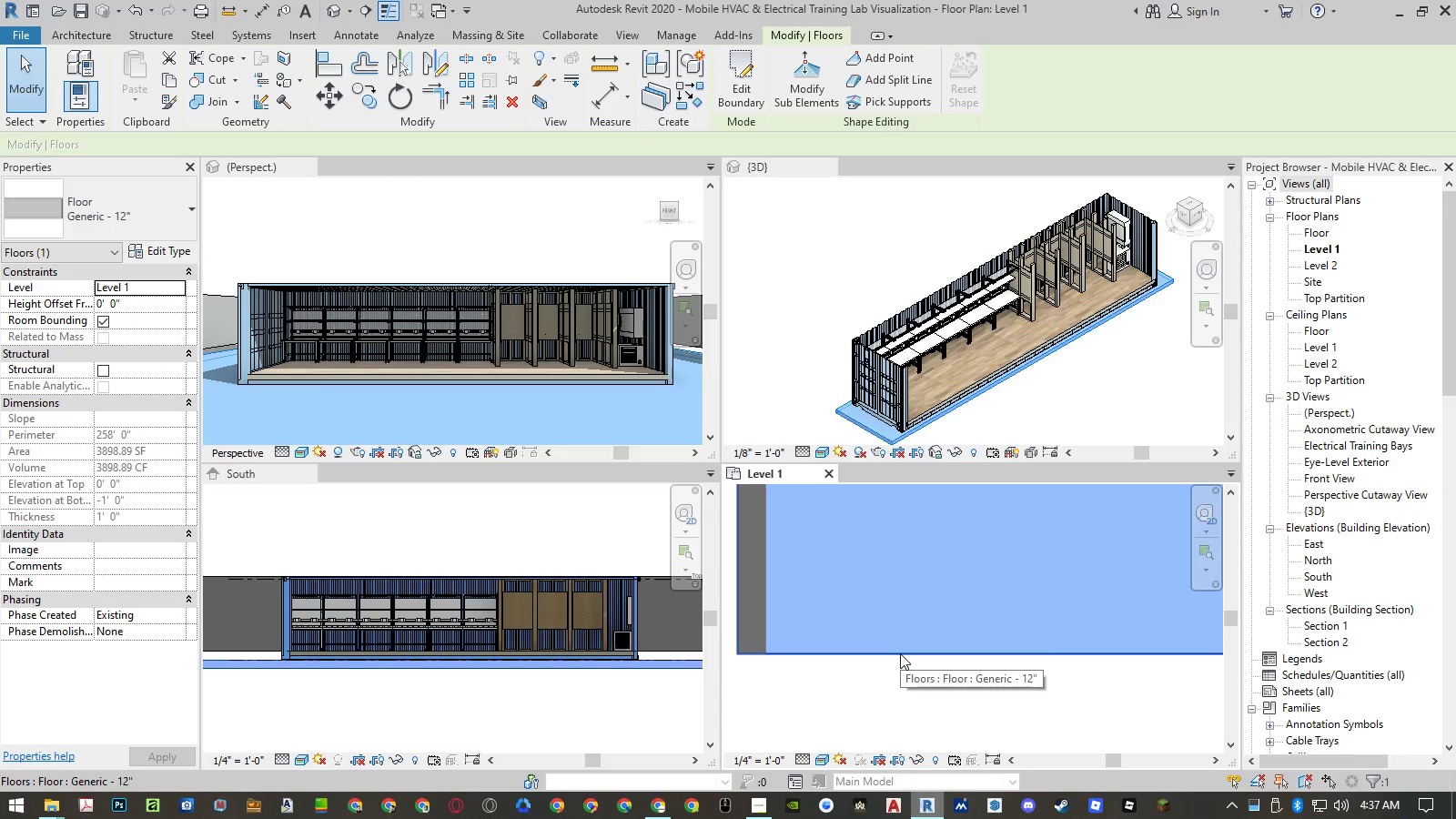 
key(Escape)
 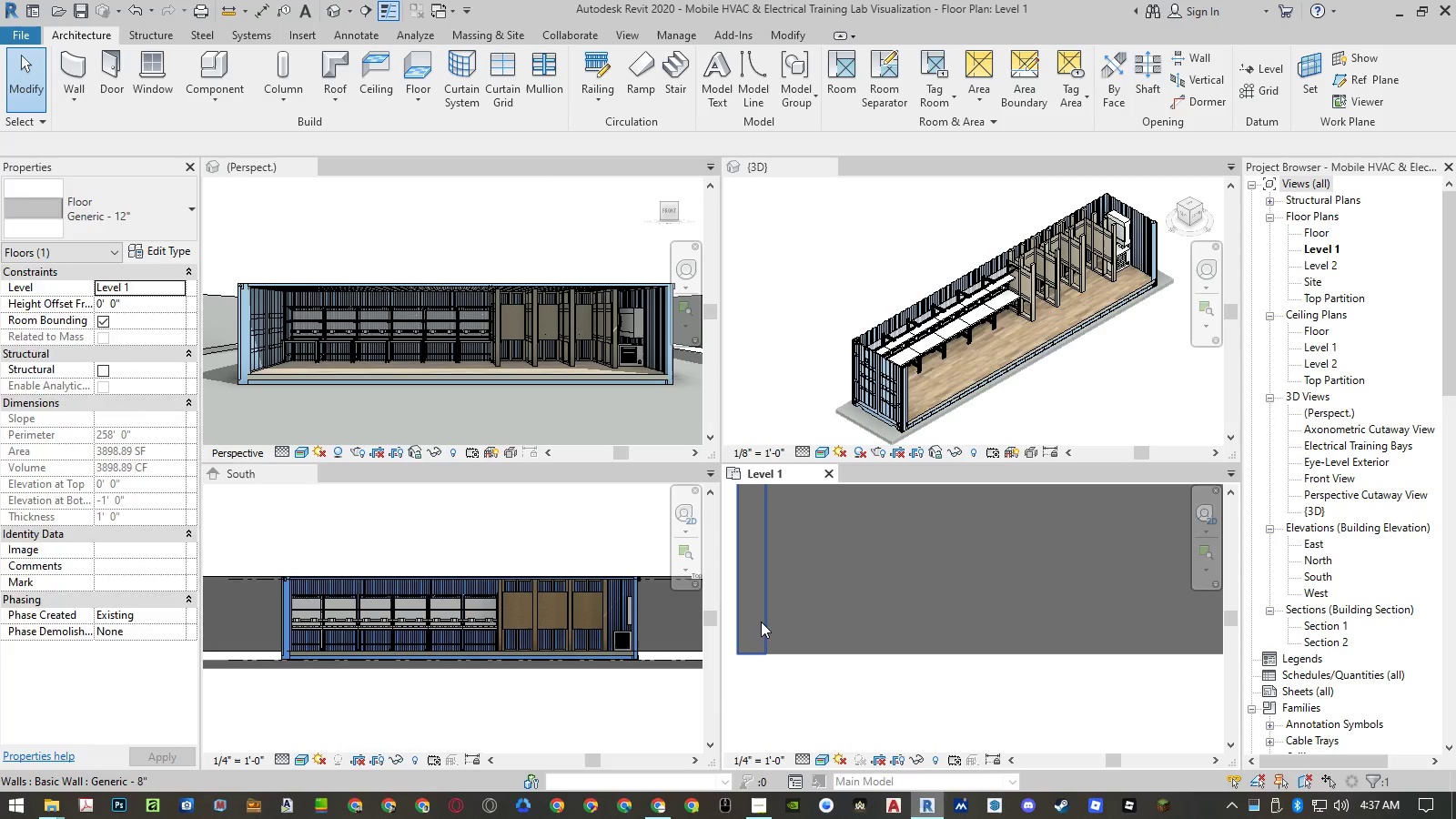 
left_click([761, 622])
 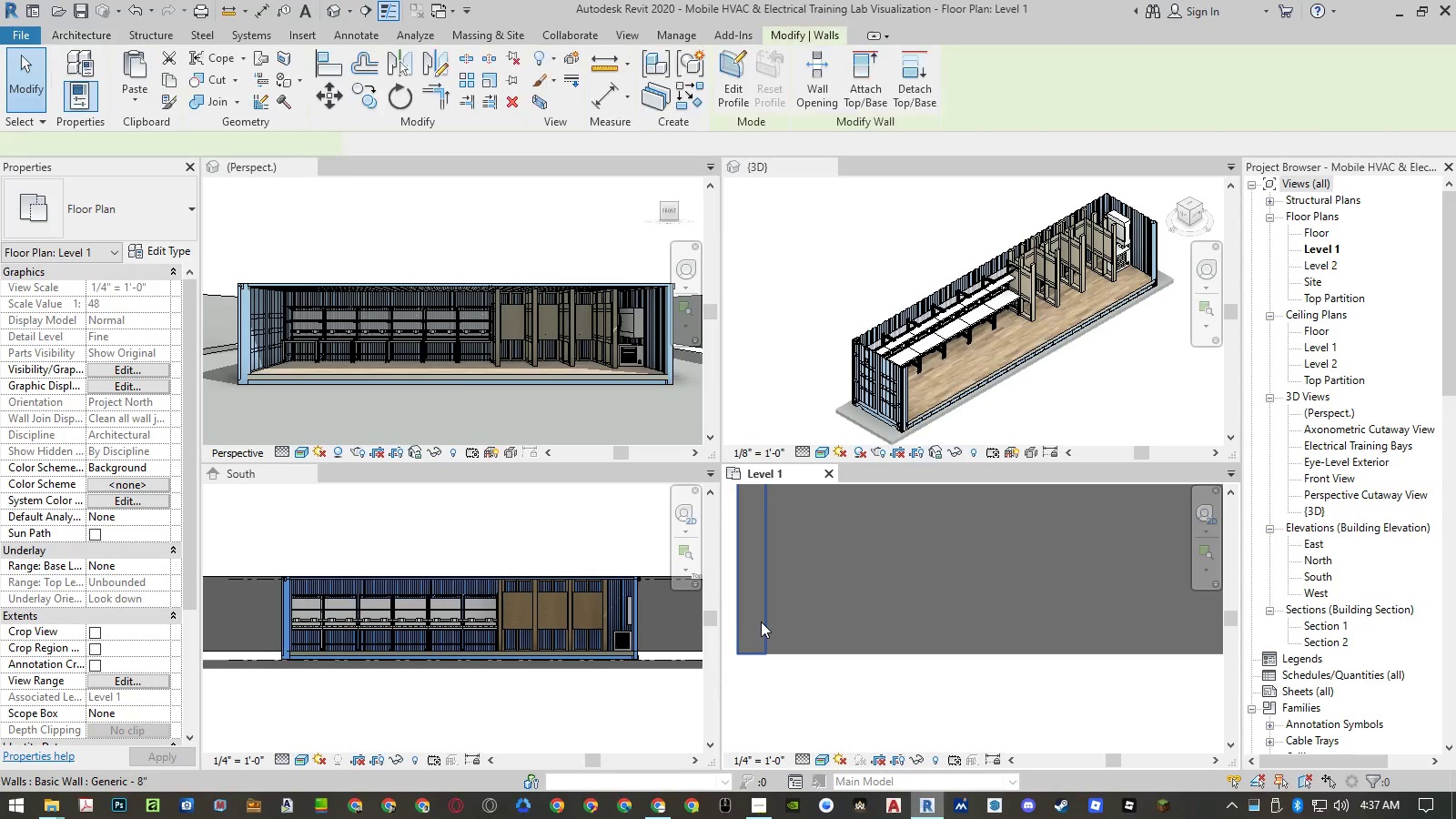 
right_click([761, 622])
 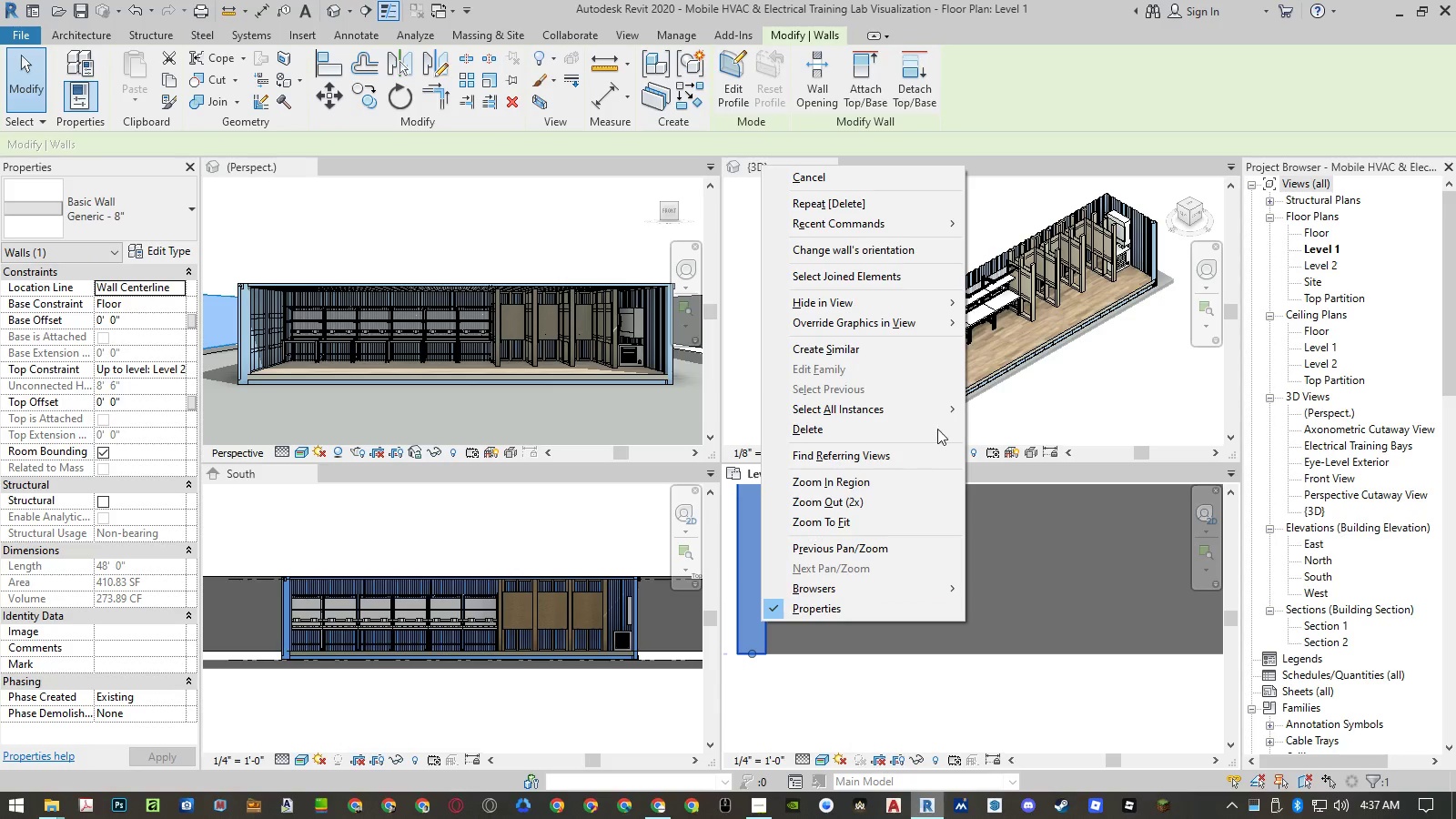 
left_click([942, 398])
 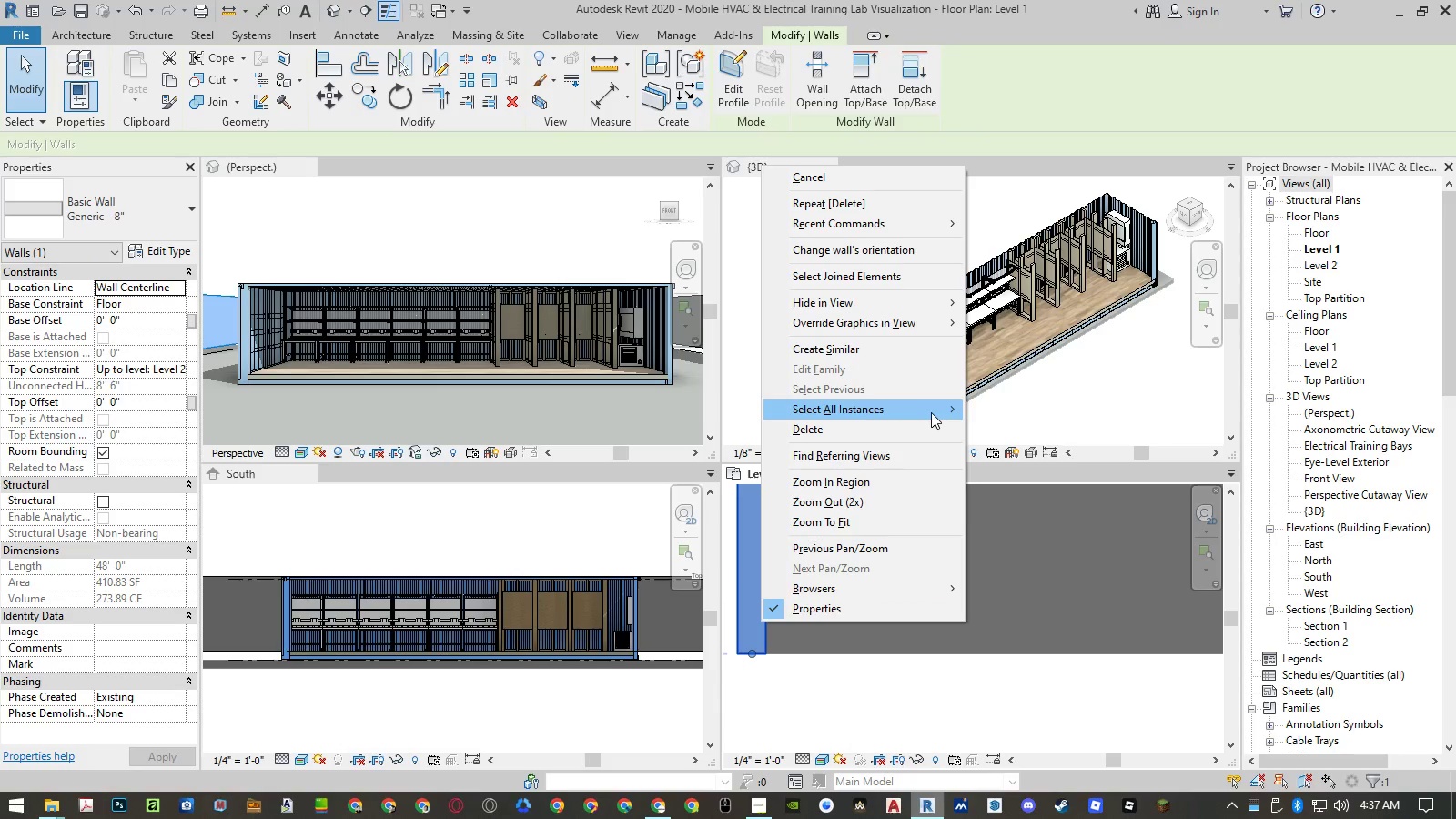 
double_click([1007, 415])
 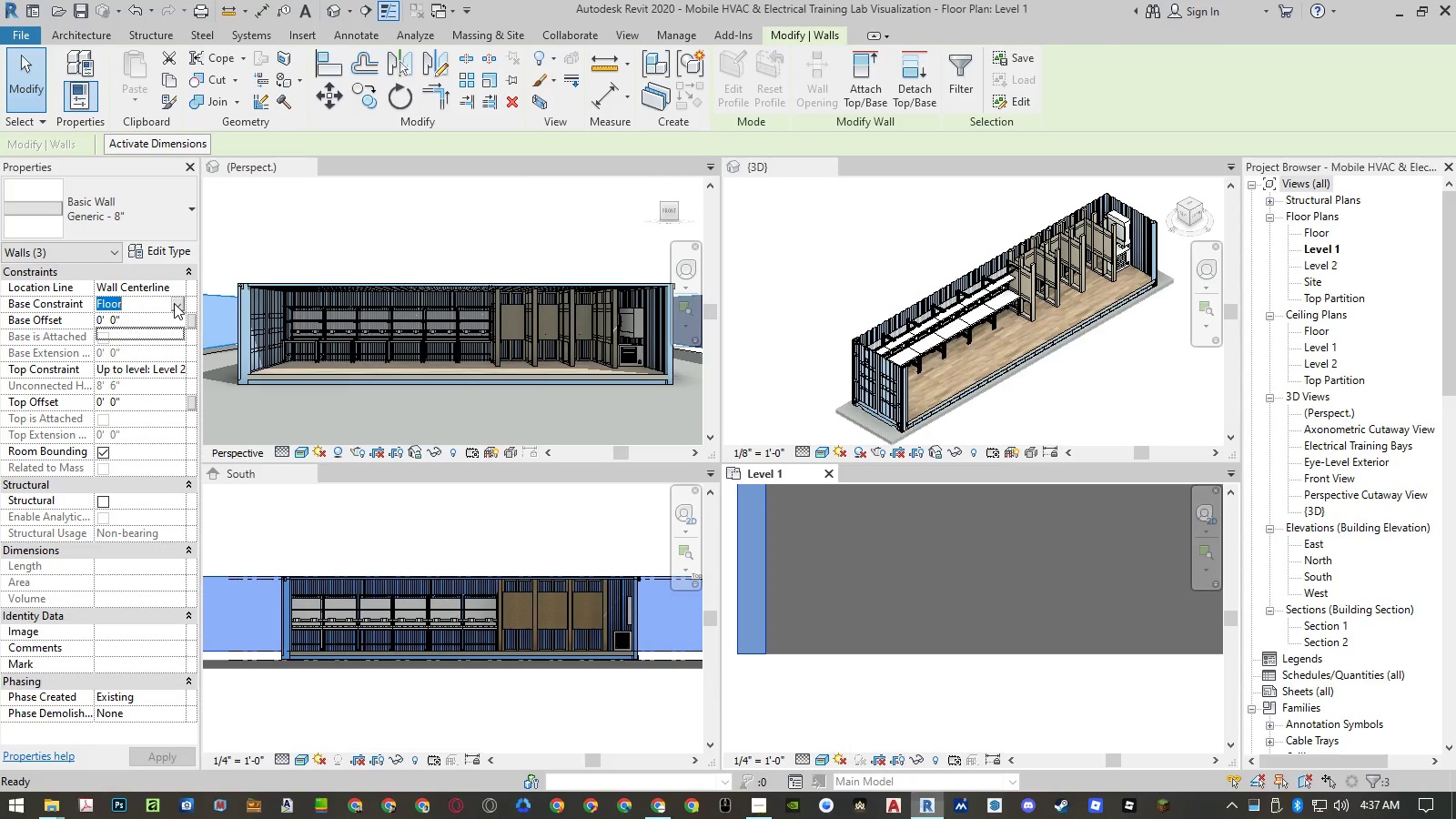 
left_click([158, 320])
 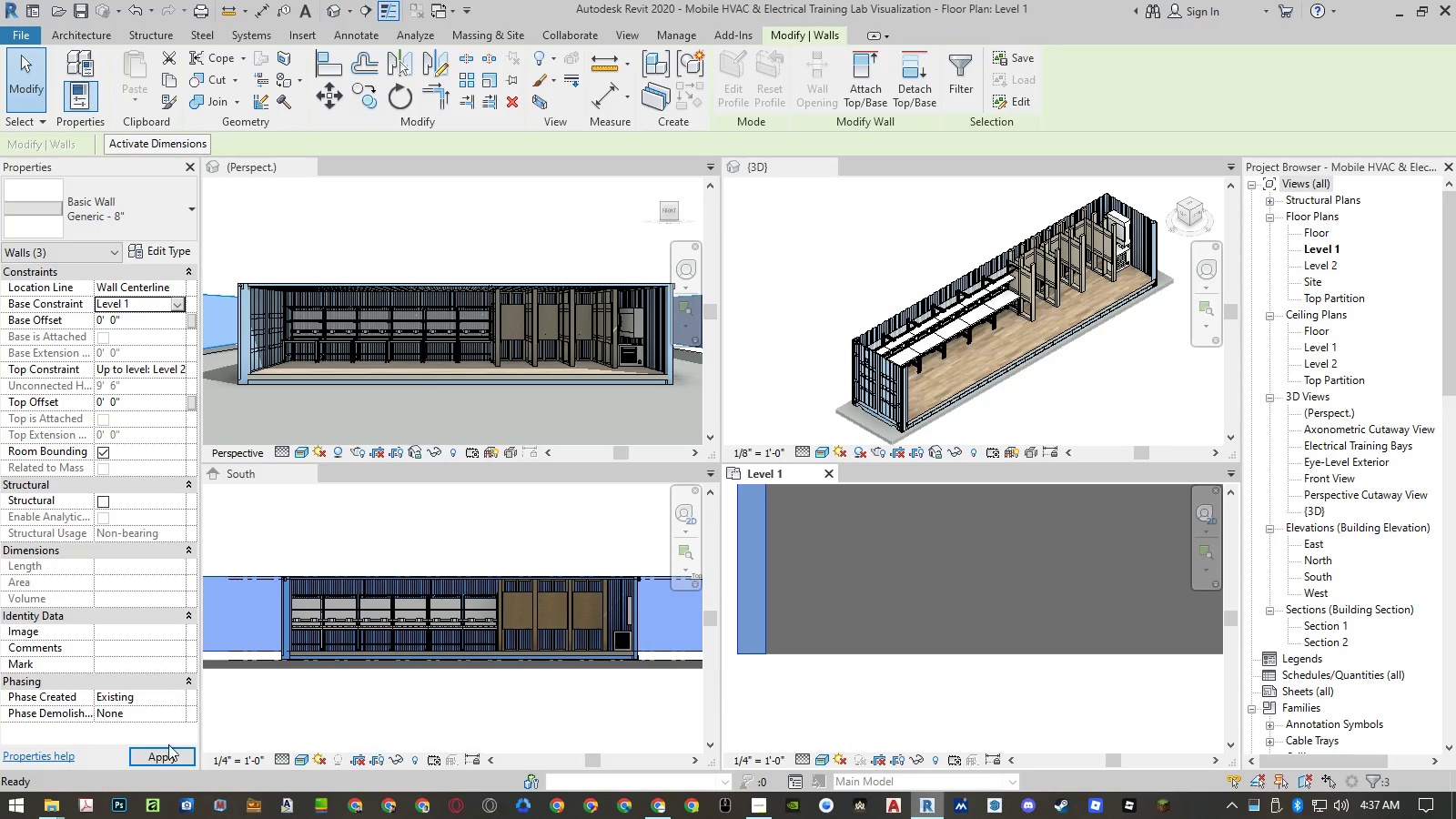 
left_click([168, 749])
 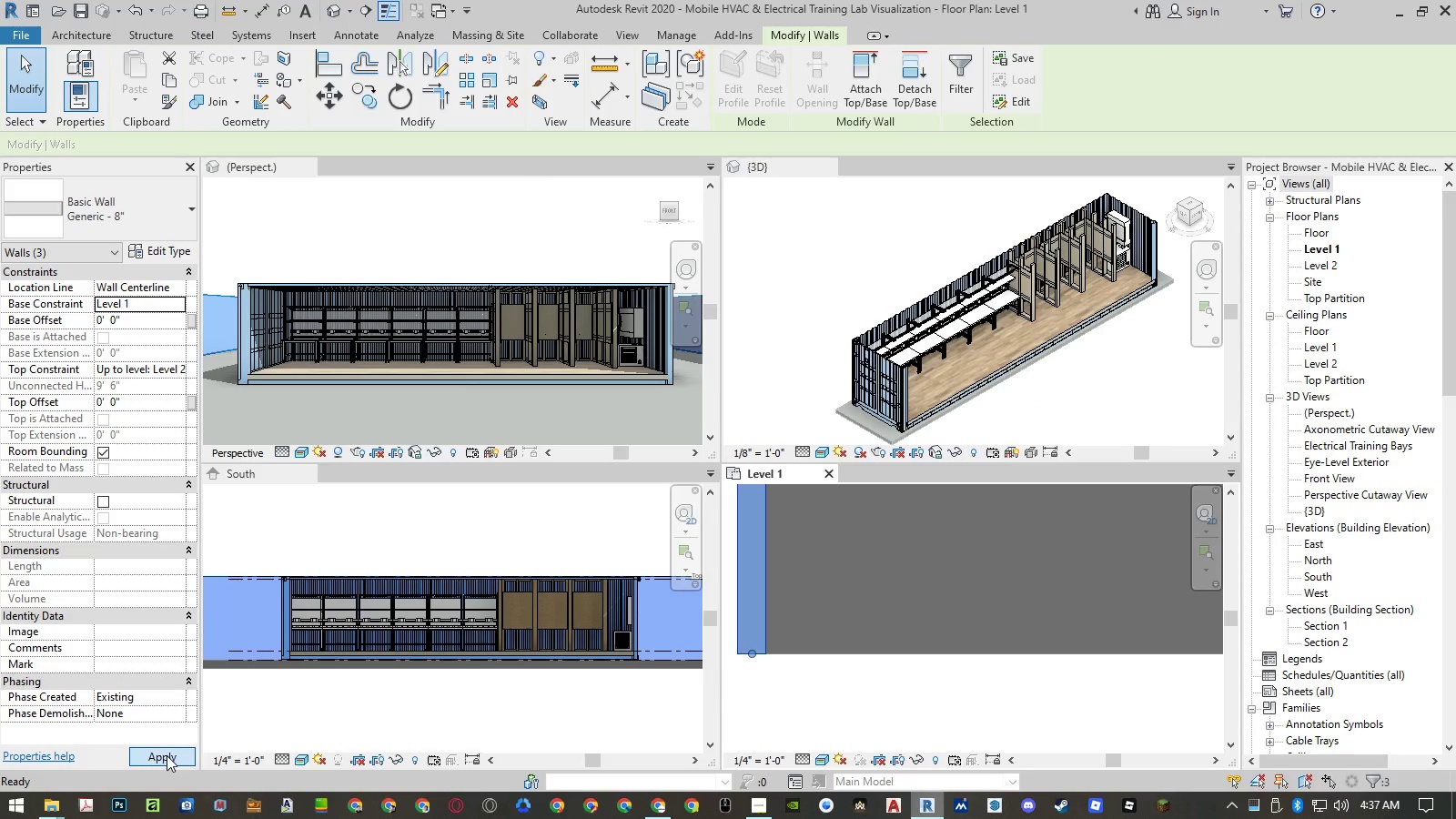 
key(Escape)
 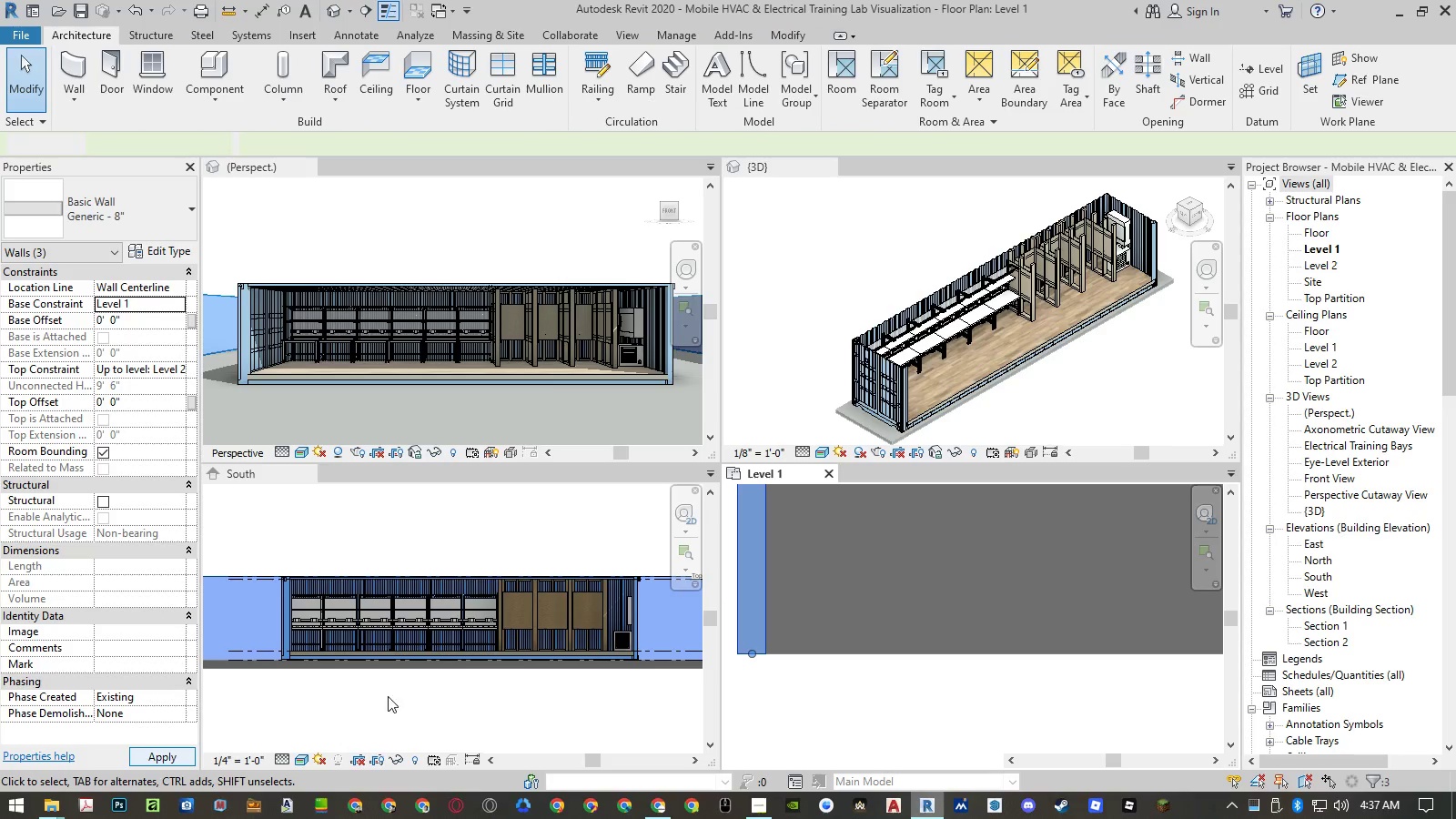 
key(Escape)
 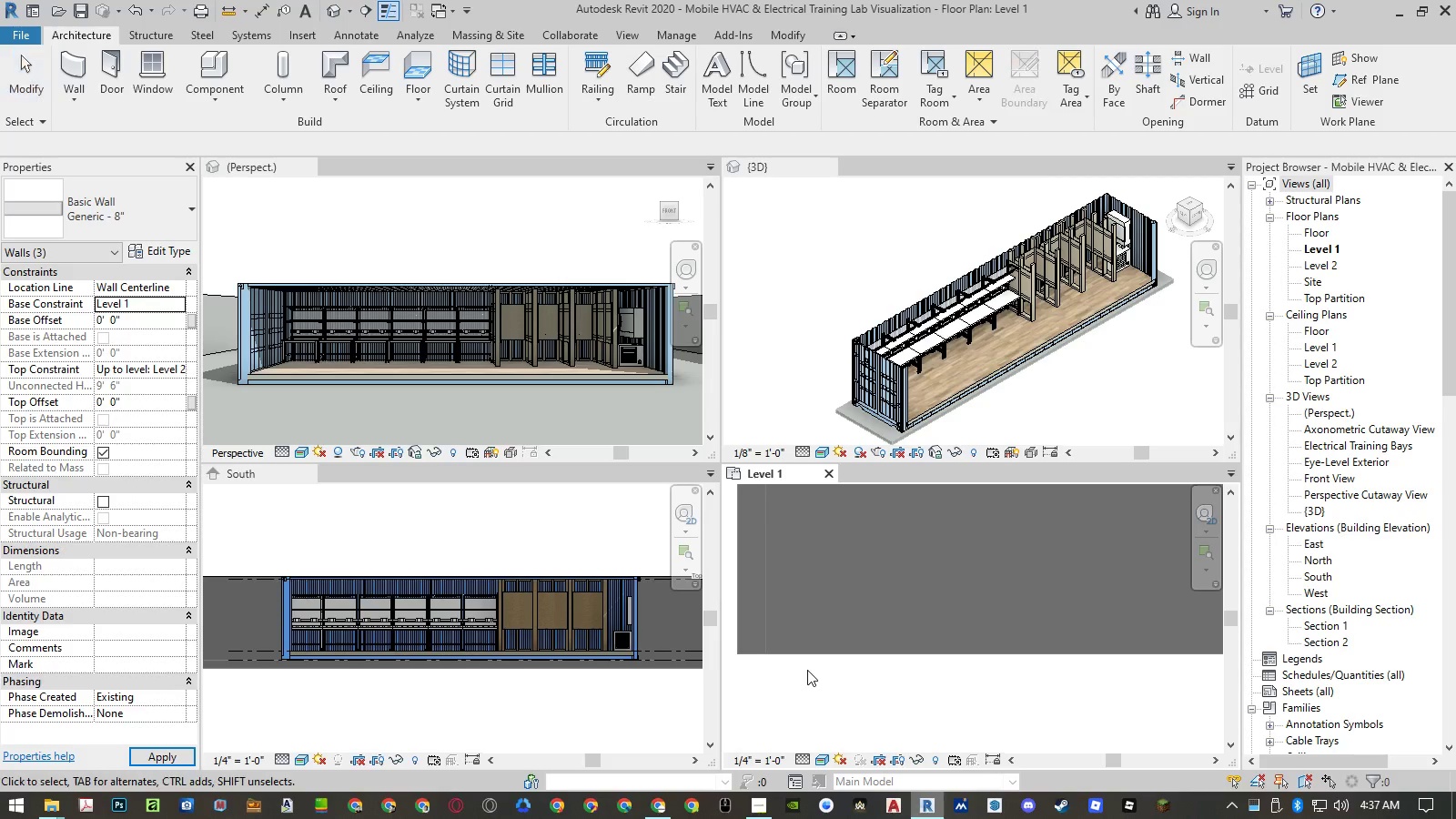 
left_click([542, 710])
 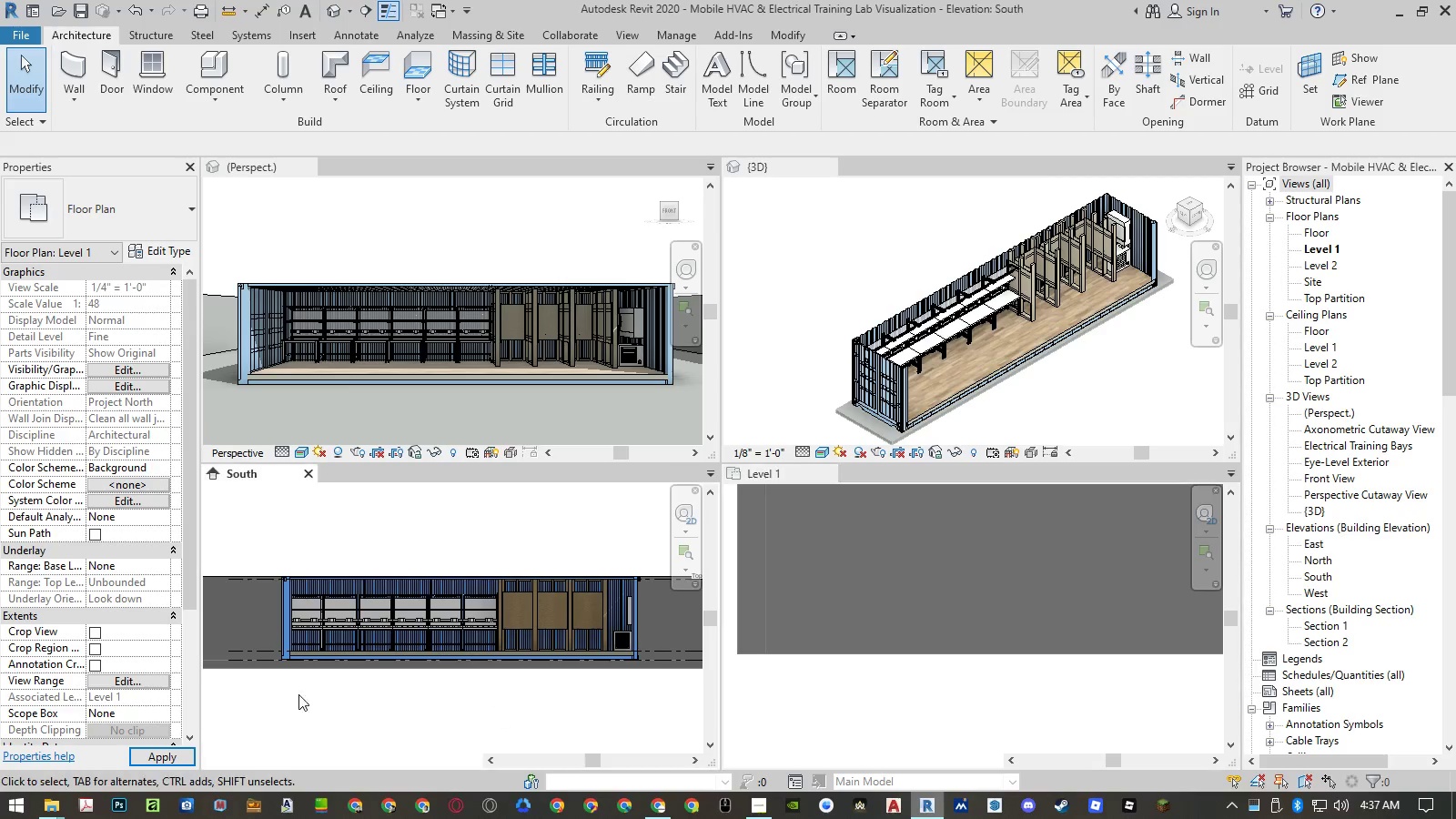 
scroll: coordinate [253, 690], scroll_direction: down, amount: 5.0
 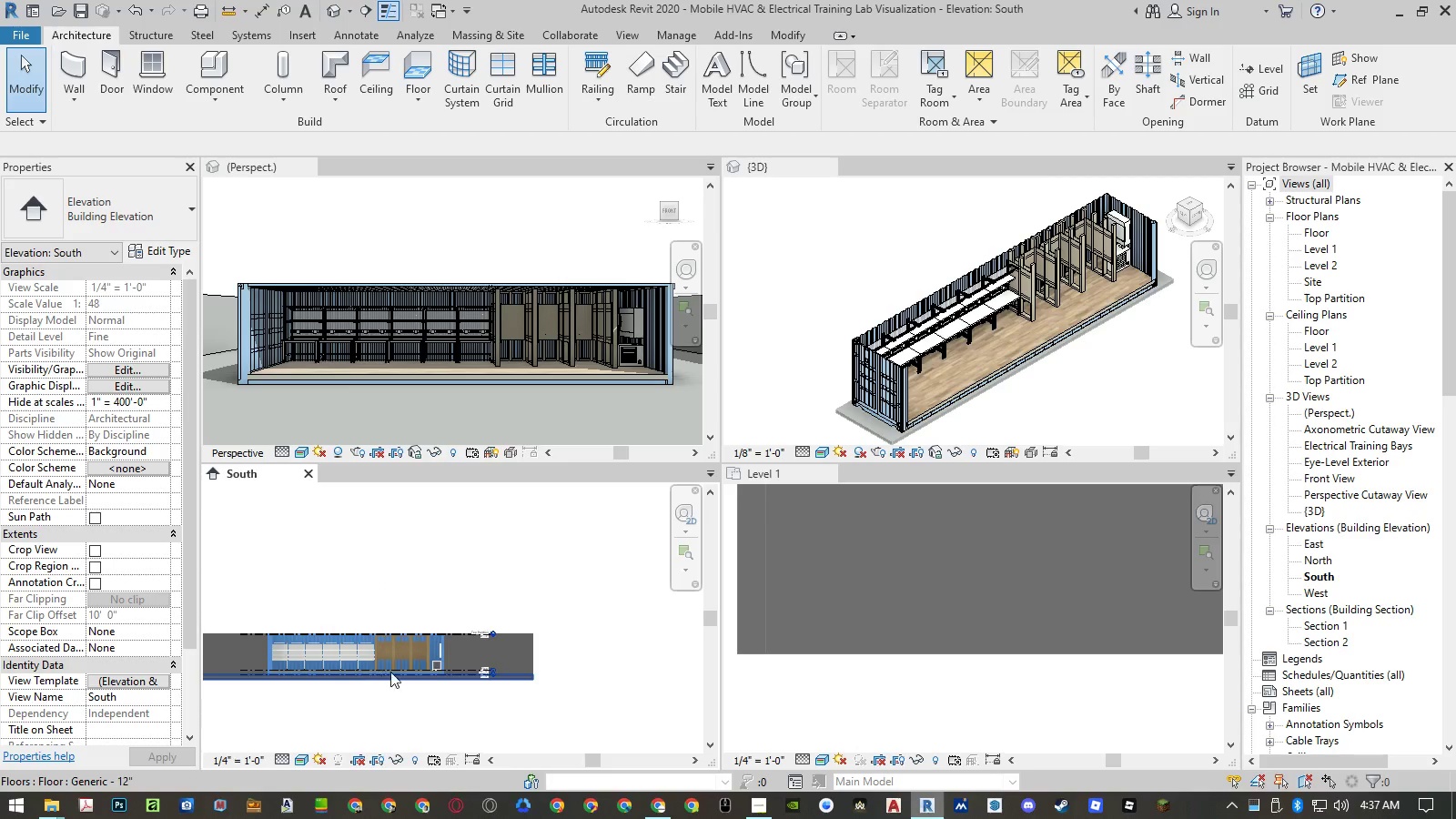 
scroll: coordinate [490, 611], scroll_direction: up, amount: 11.0
 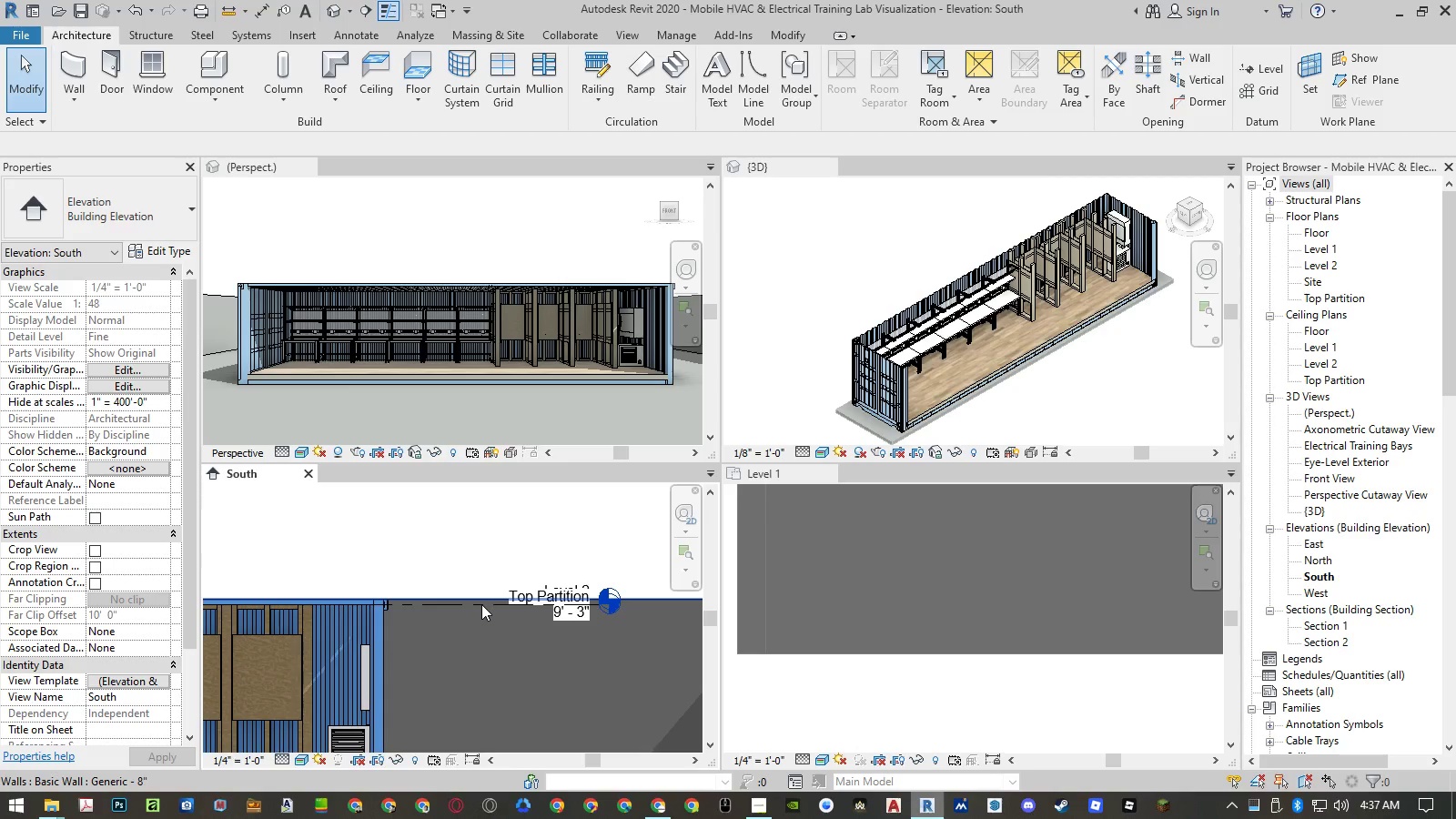 
left_click([479, 607])
 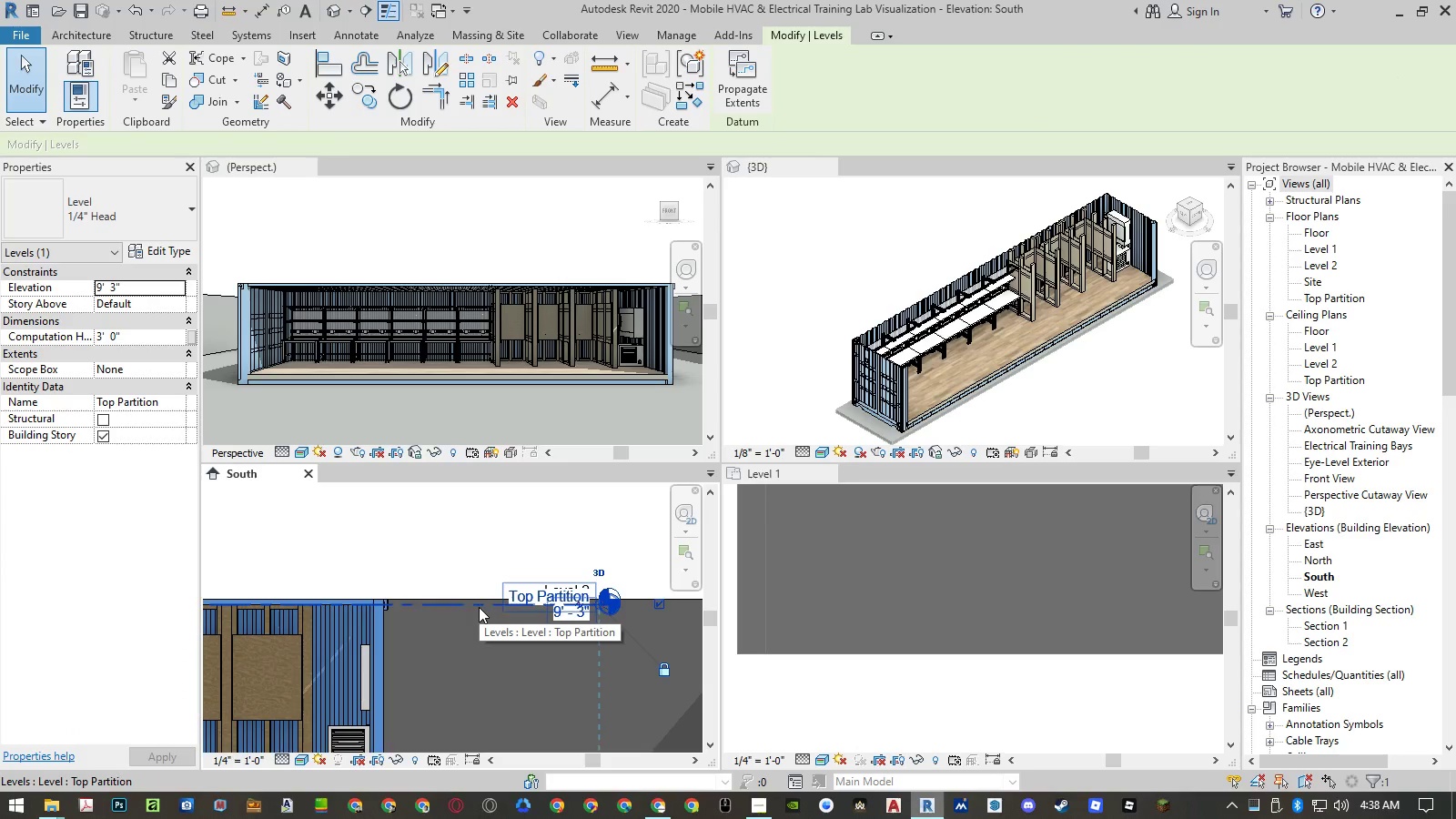 
type(cs)
 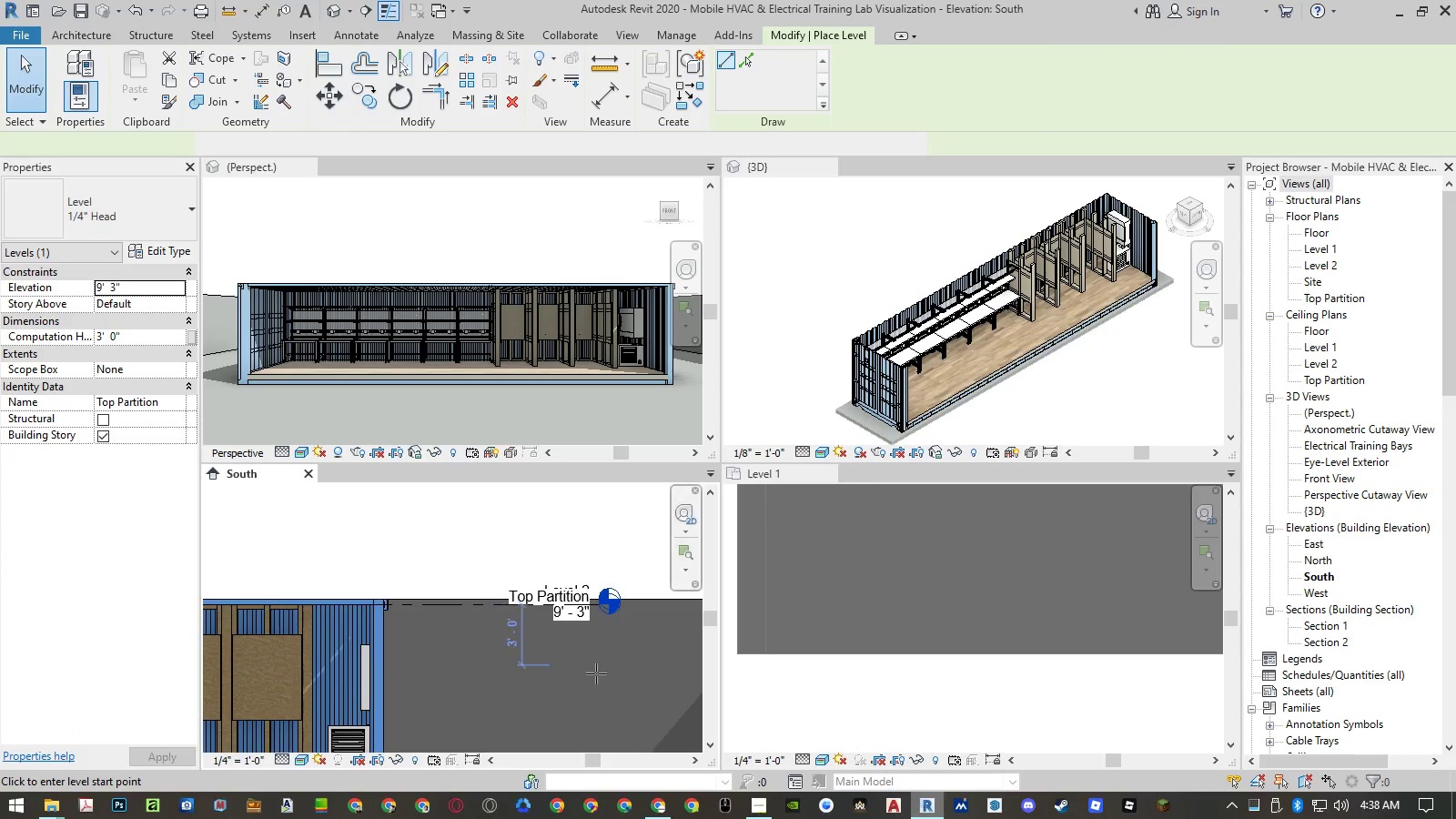 
scroll: coordinate [652, 671], scroll_direction: down, amount: 10.0
 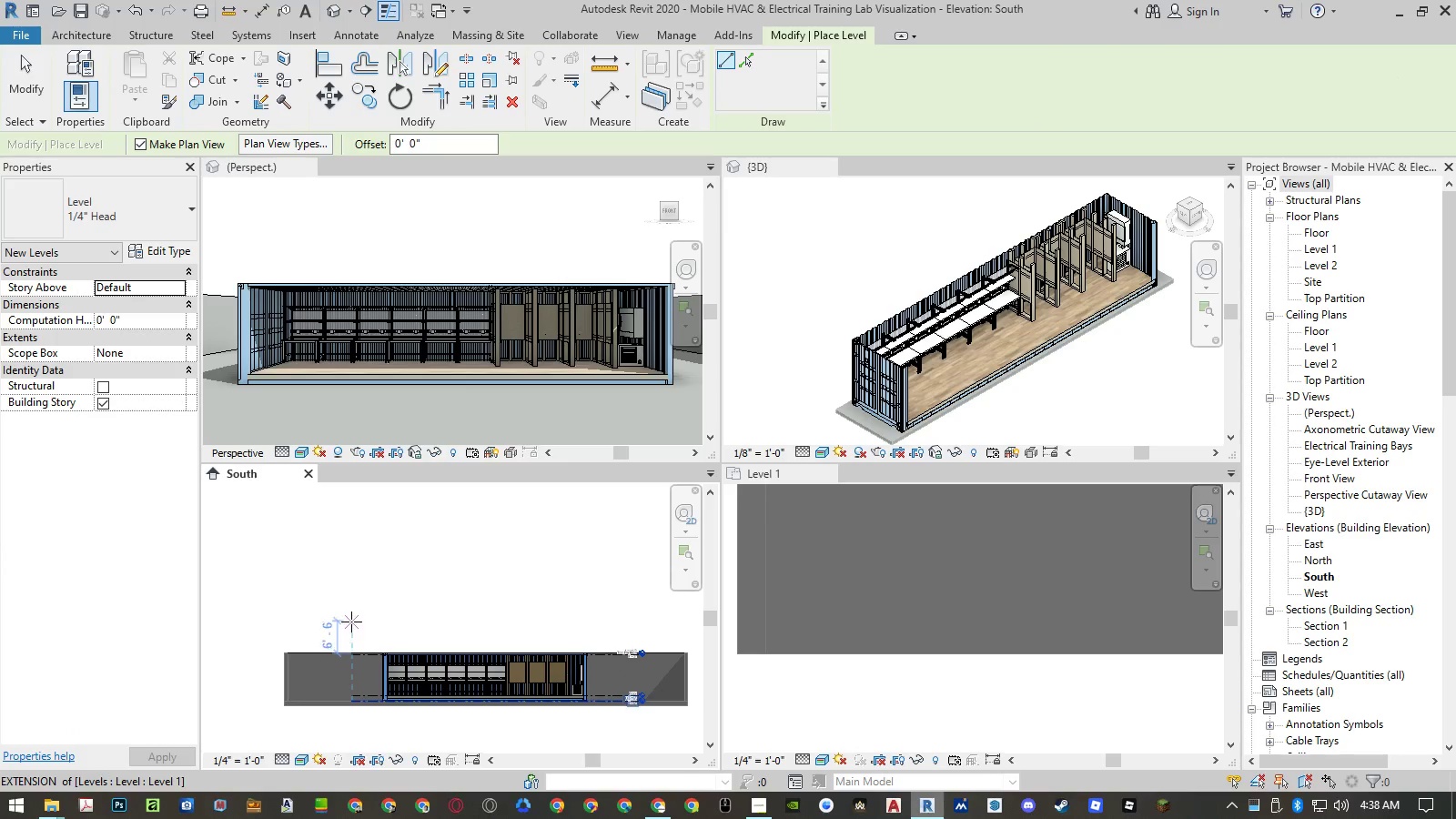 
left_click([351, 622])
 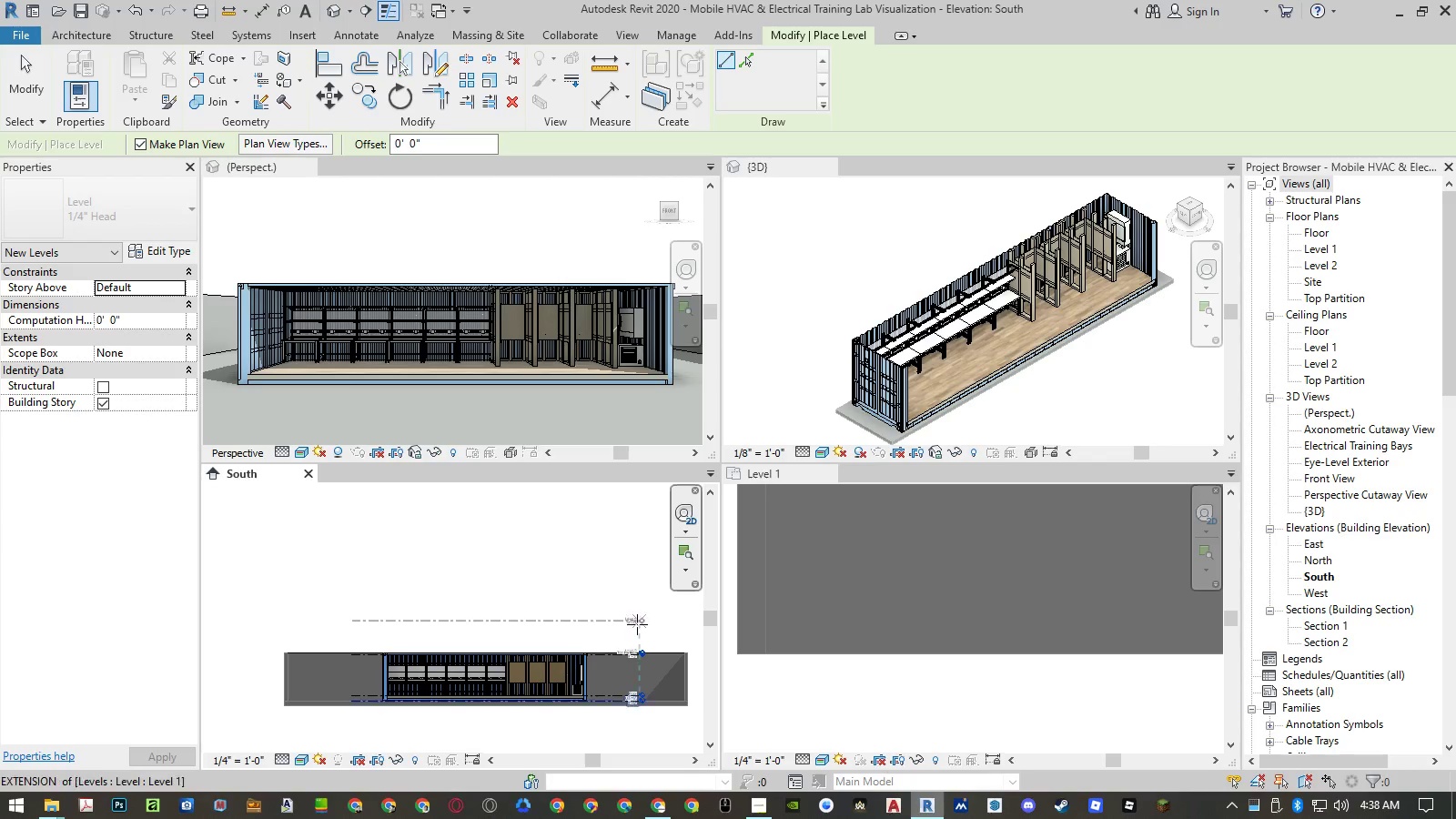 
left_click([640, 624])
 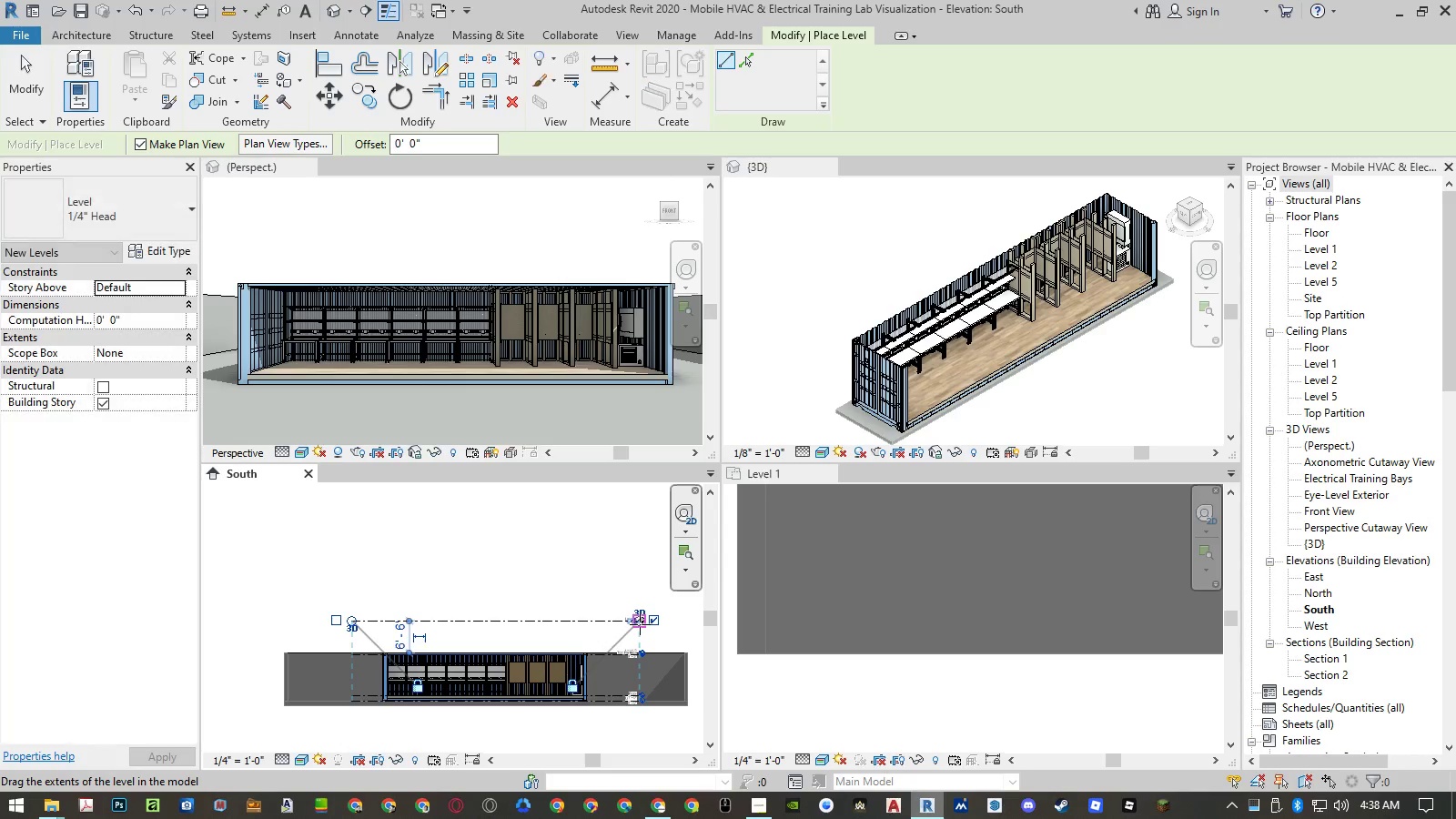 
key(Escape)
 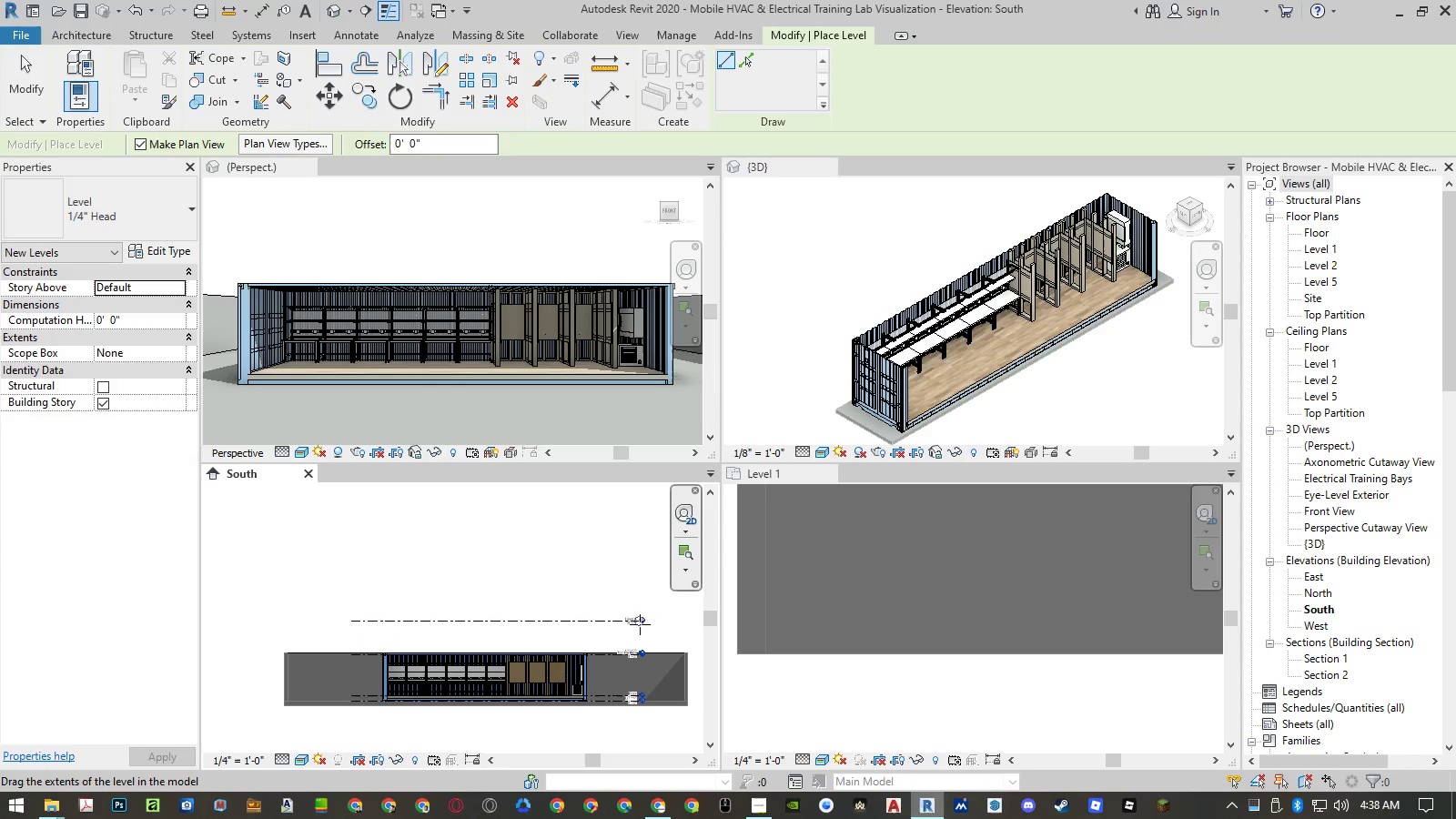 
key(Escape)
 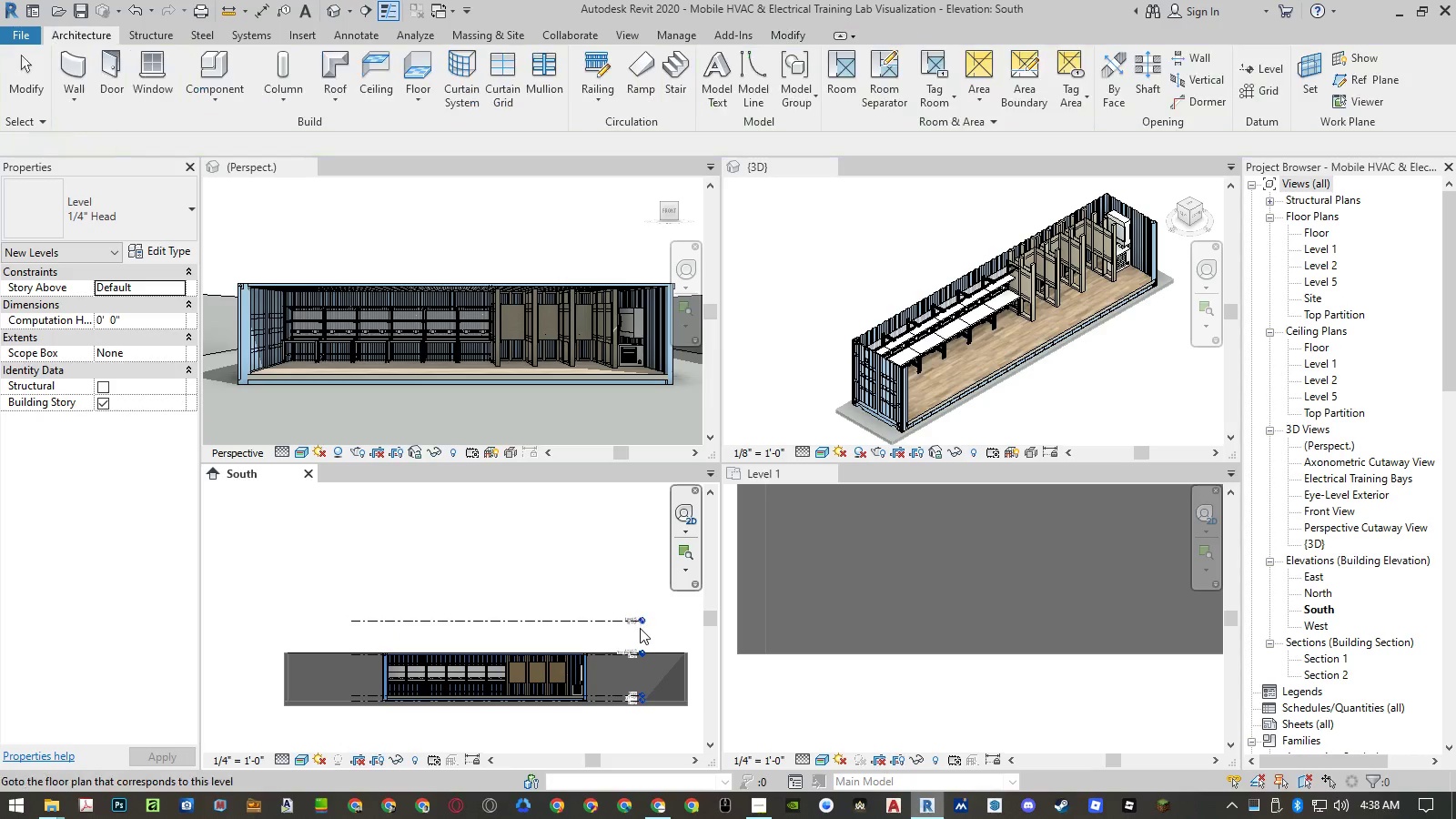 
scroll: coordinate [638, 628], scroll_direction: up, amount: 10.0
 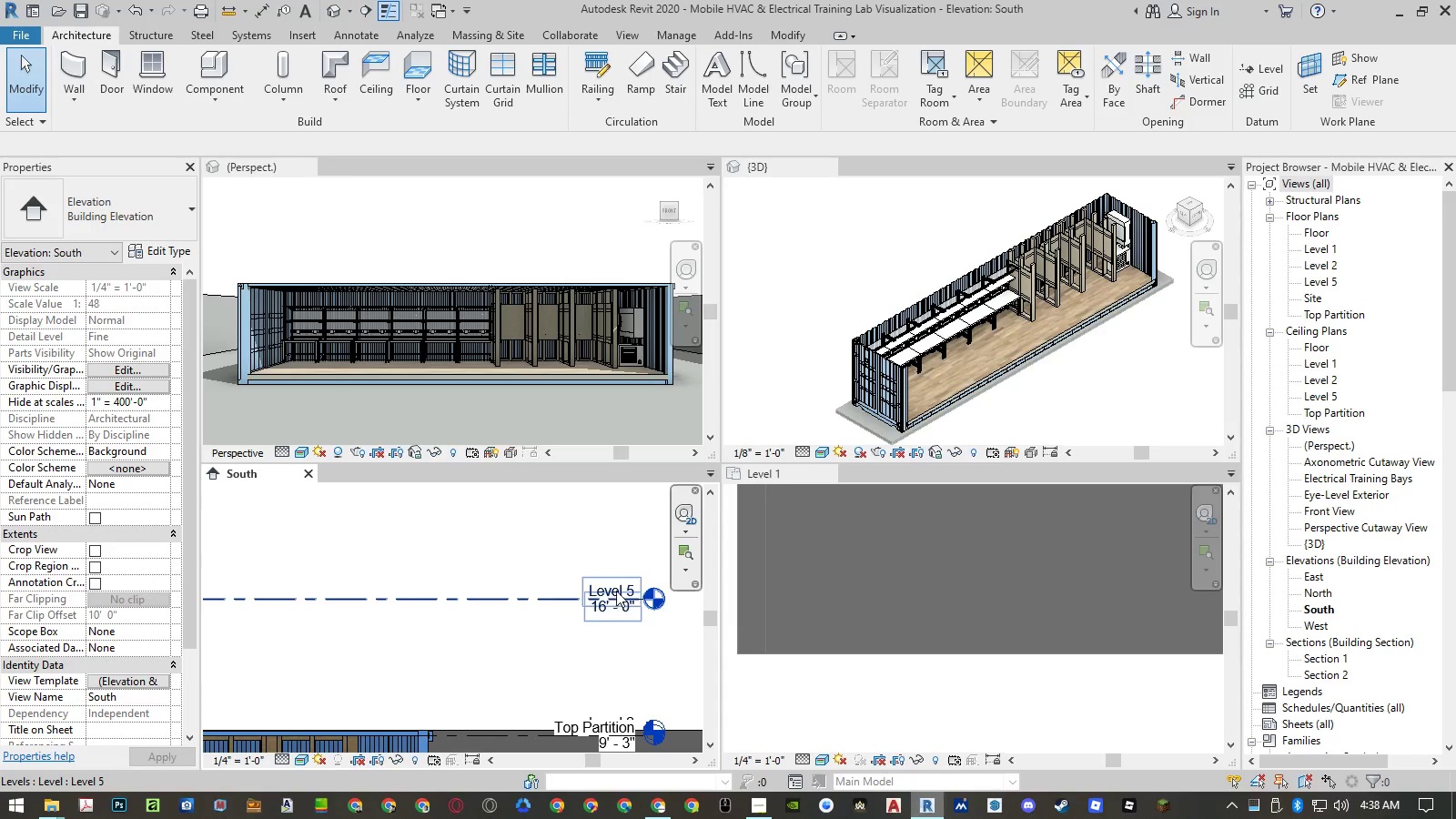 
double_click([619, 589])
 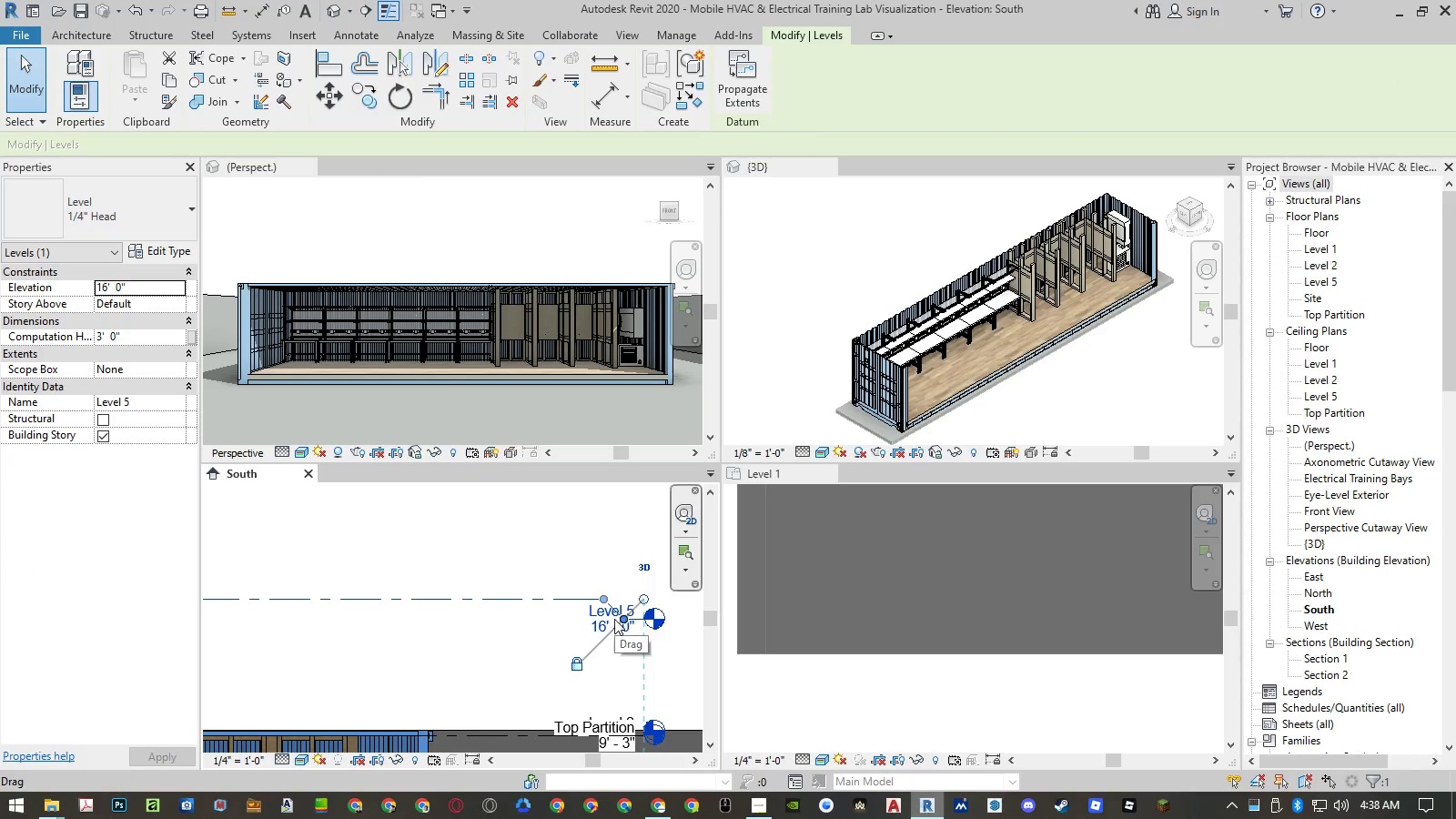 
key(Control+ControlLeft)
 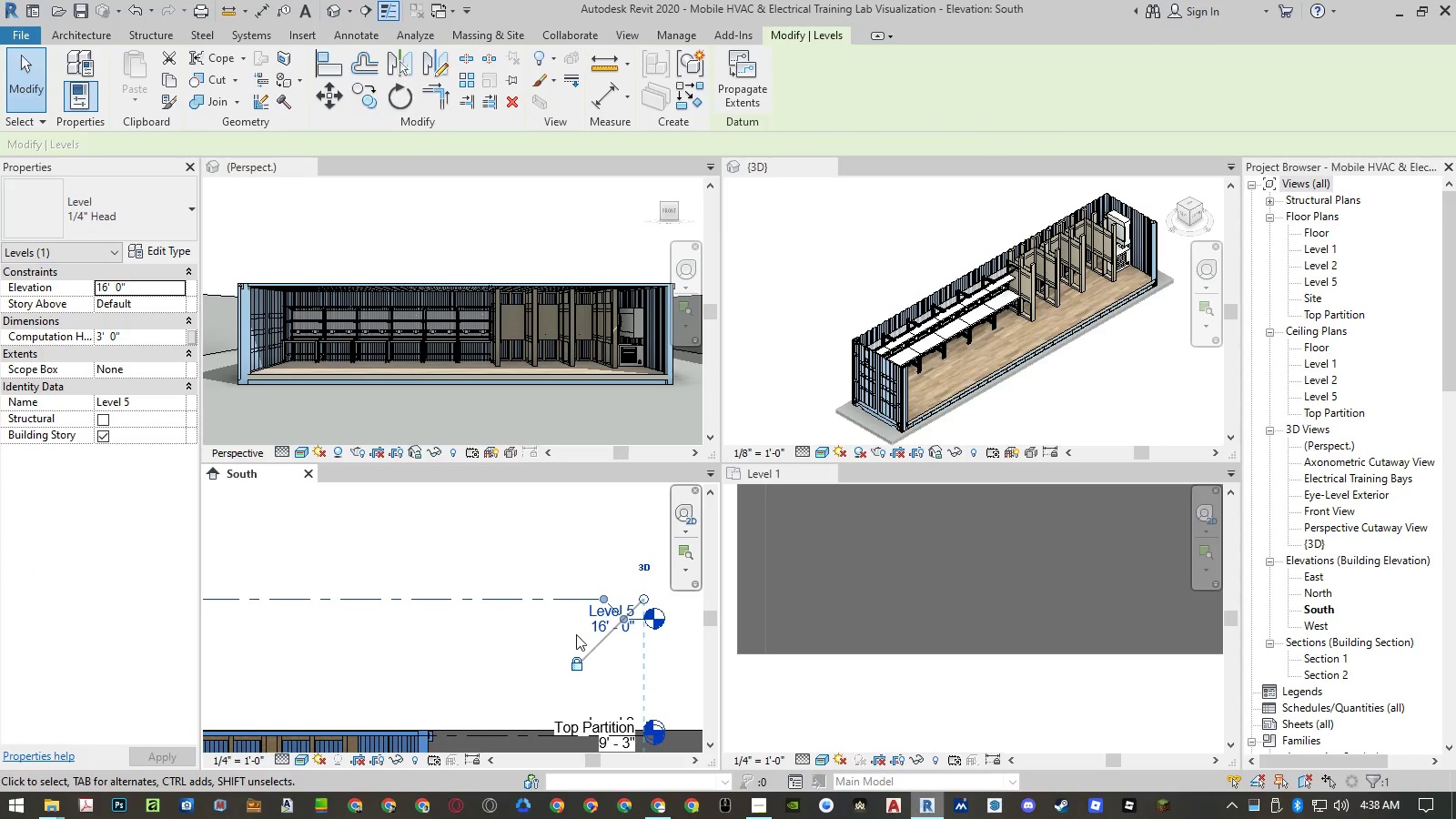 
key(Control+Z)
 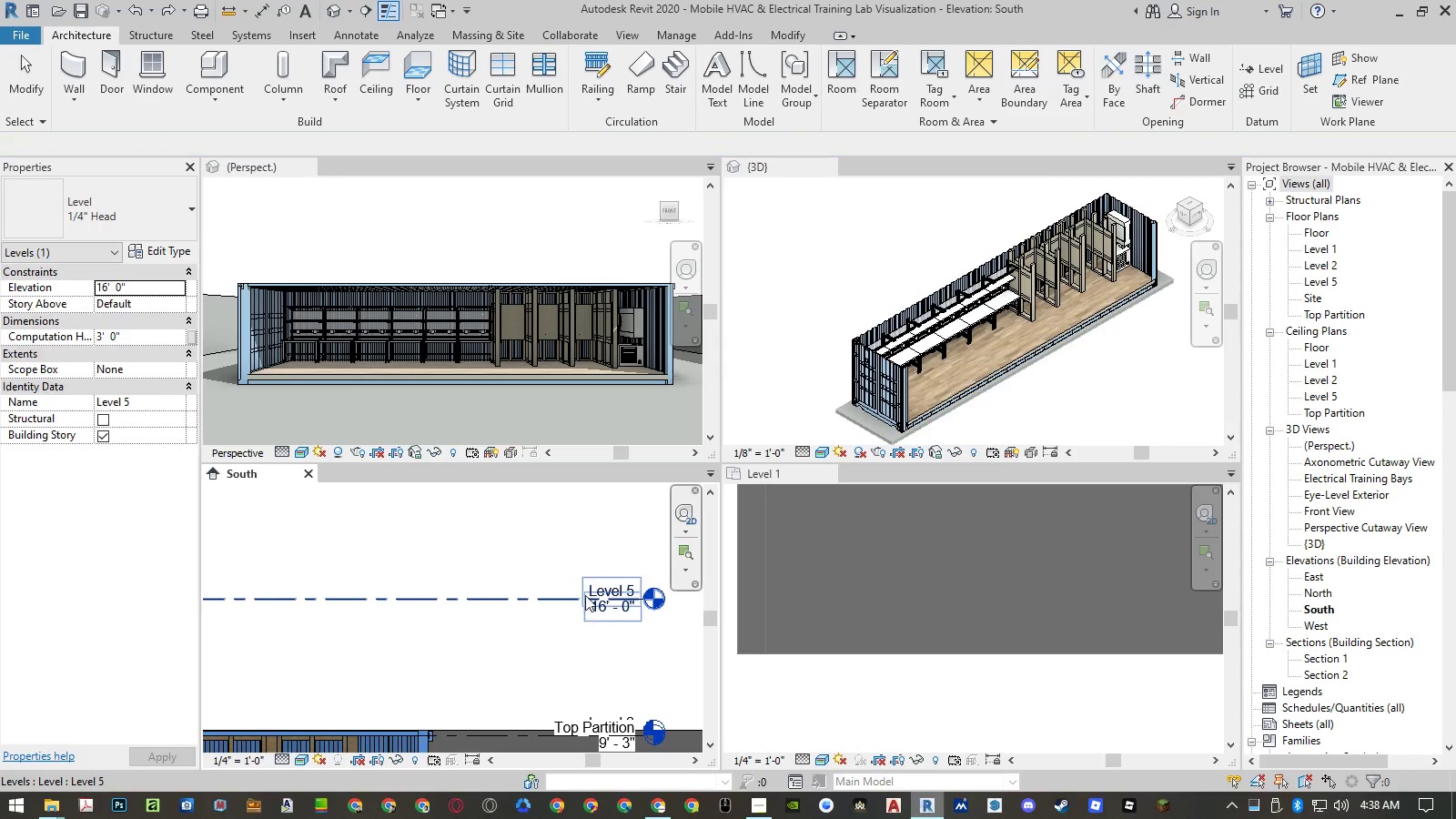 
left_click([590, 592])
 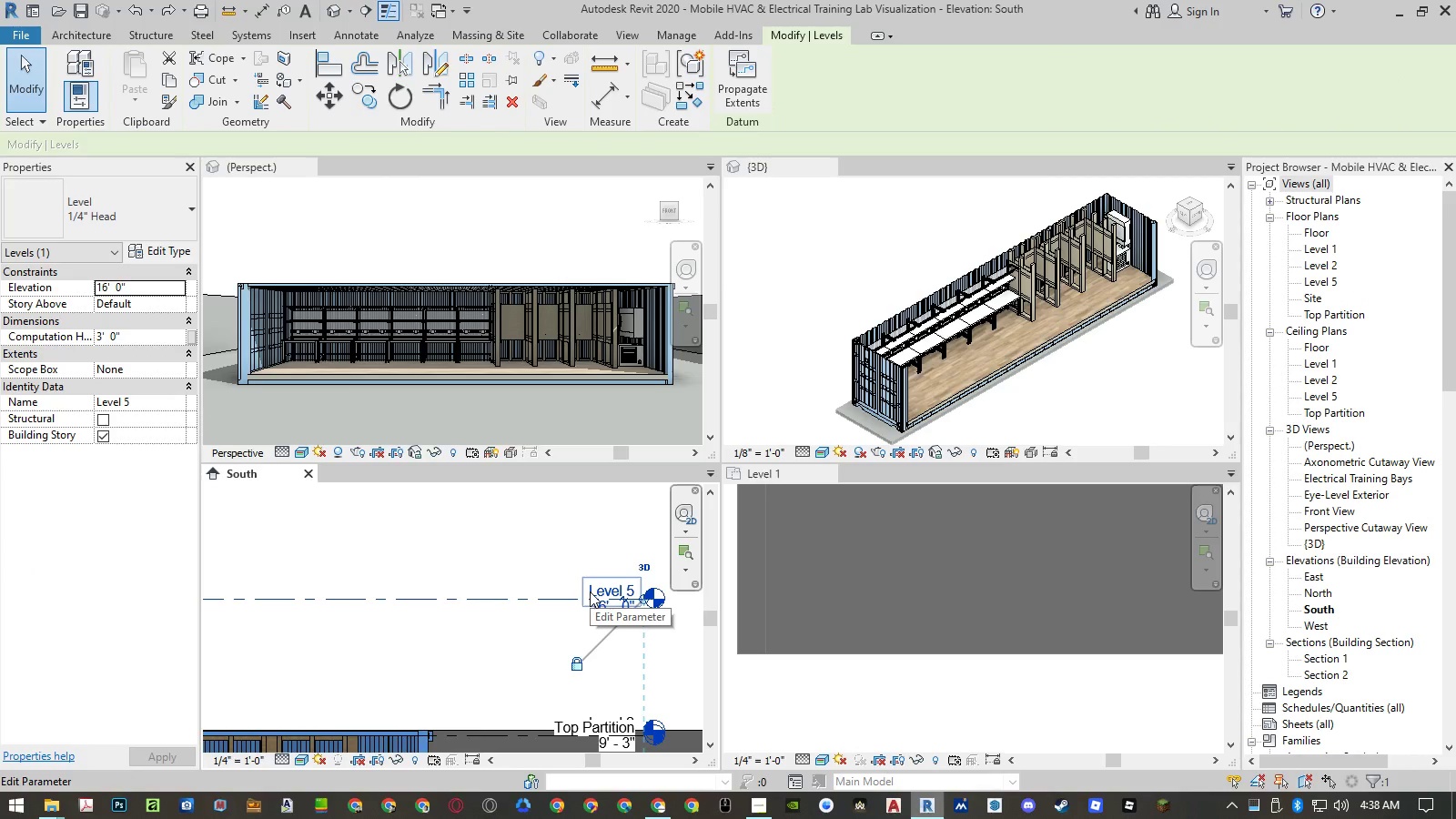 
double_click([590, 592])
 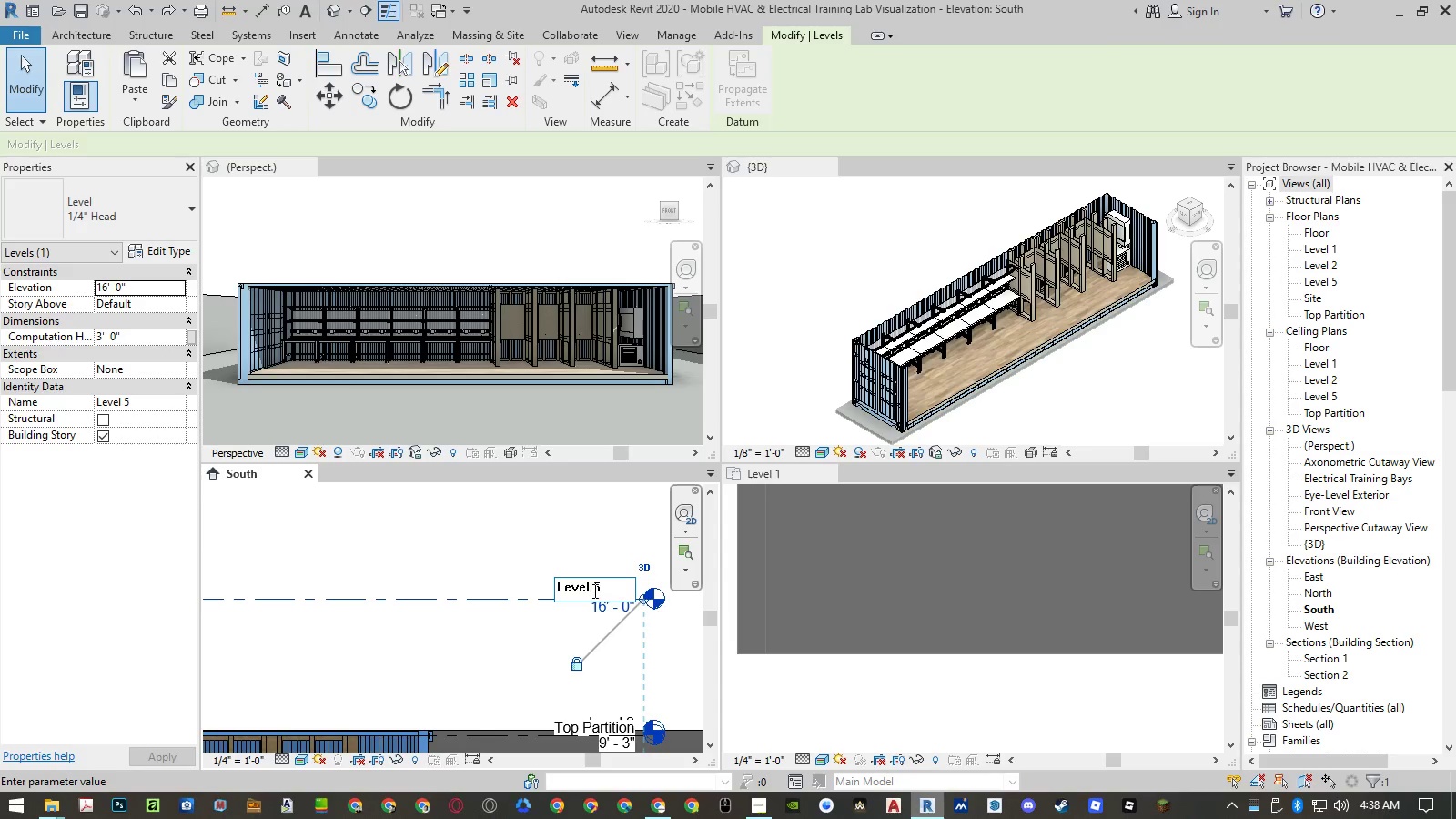 
left_click_drag(start_coordinate=[593, 591], to_coordinate=[614, 589])
 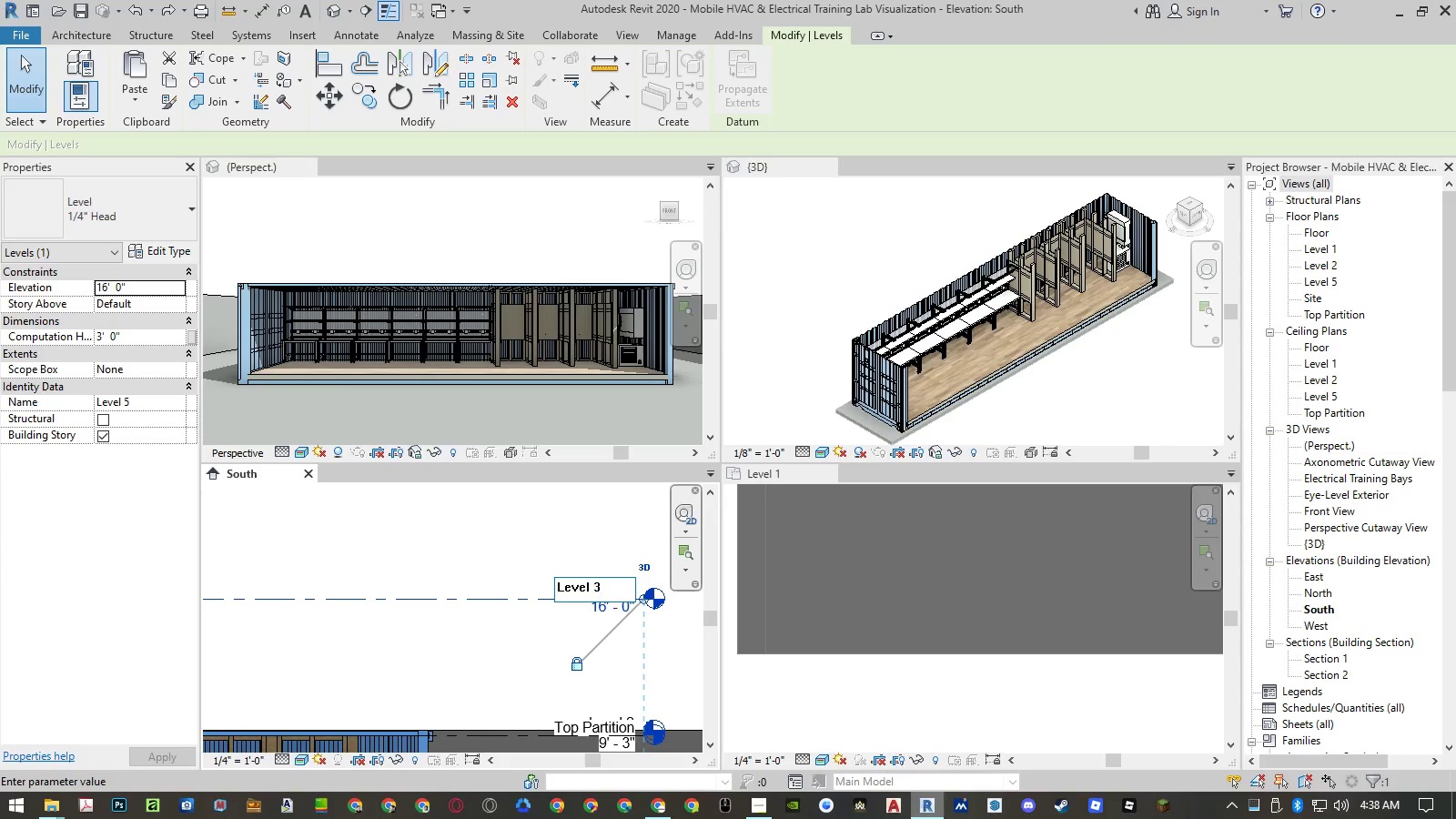 
key(Numpad3)
 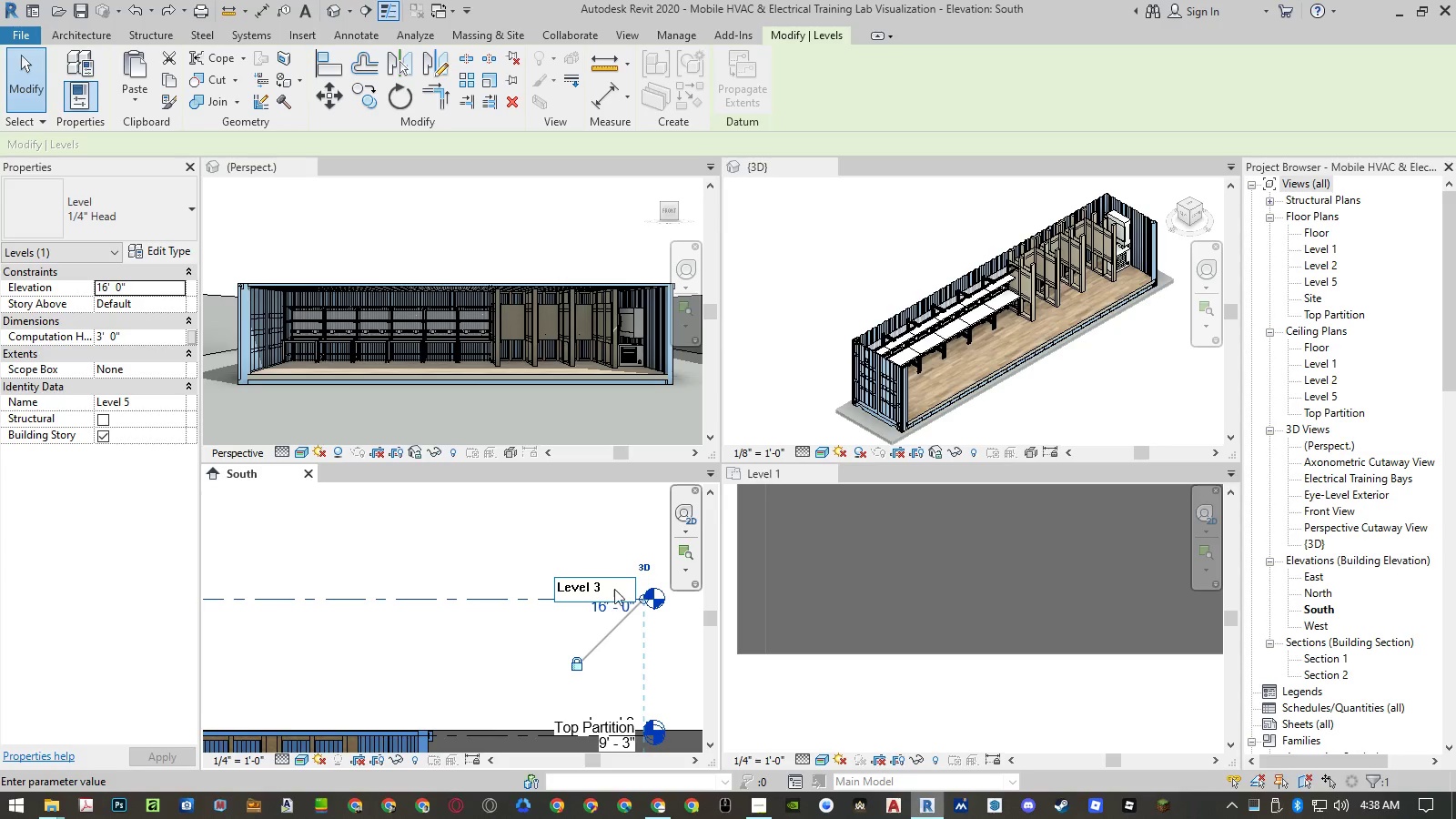 
key(NumpadEnter)
 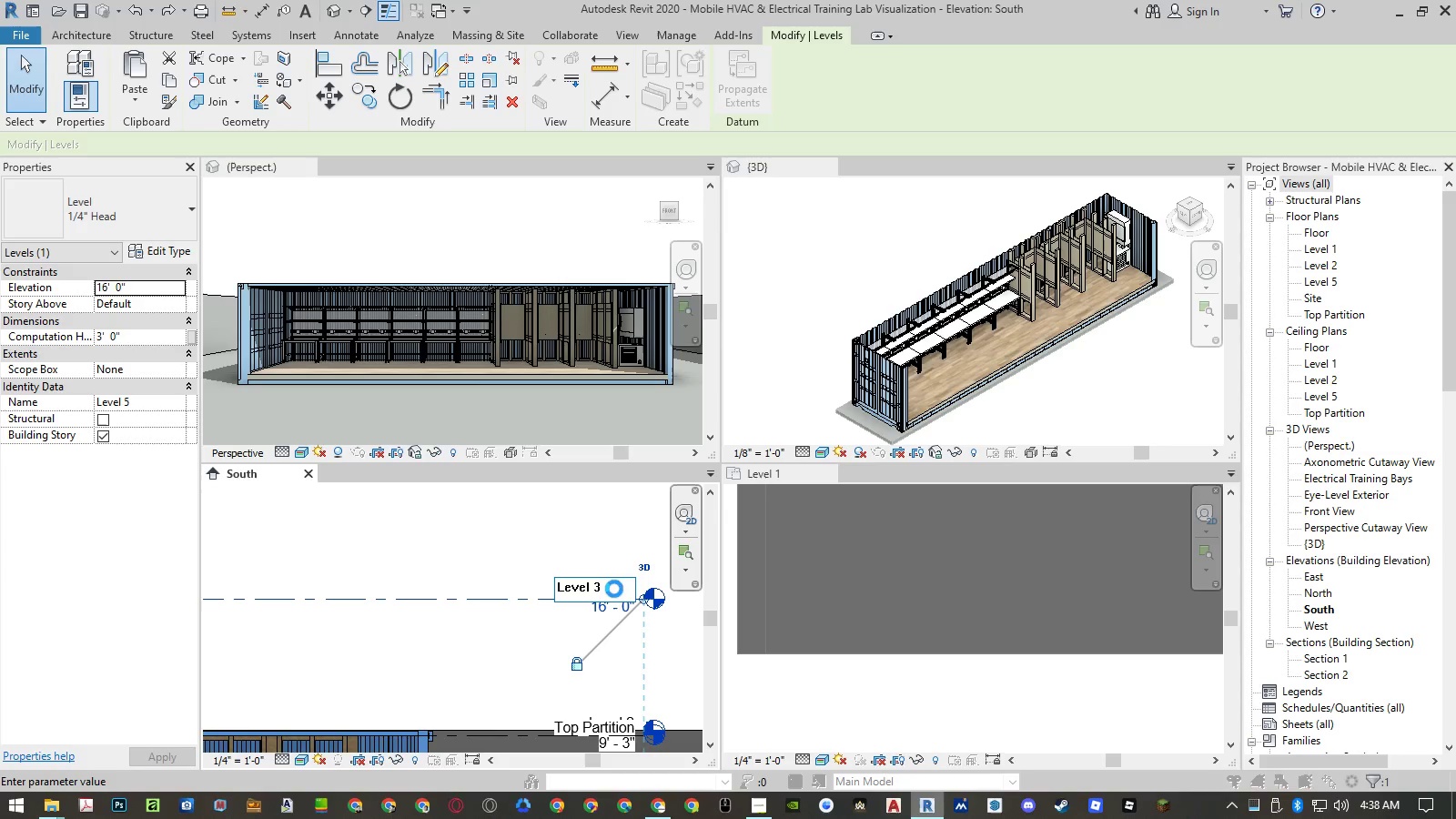 
key(NumpadEnter)
 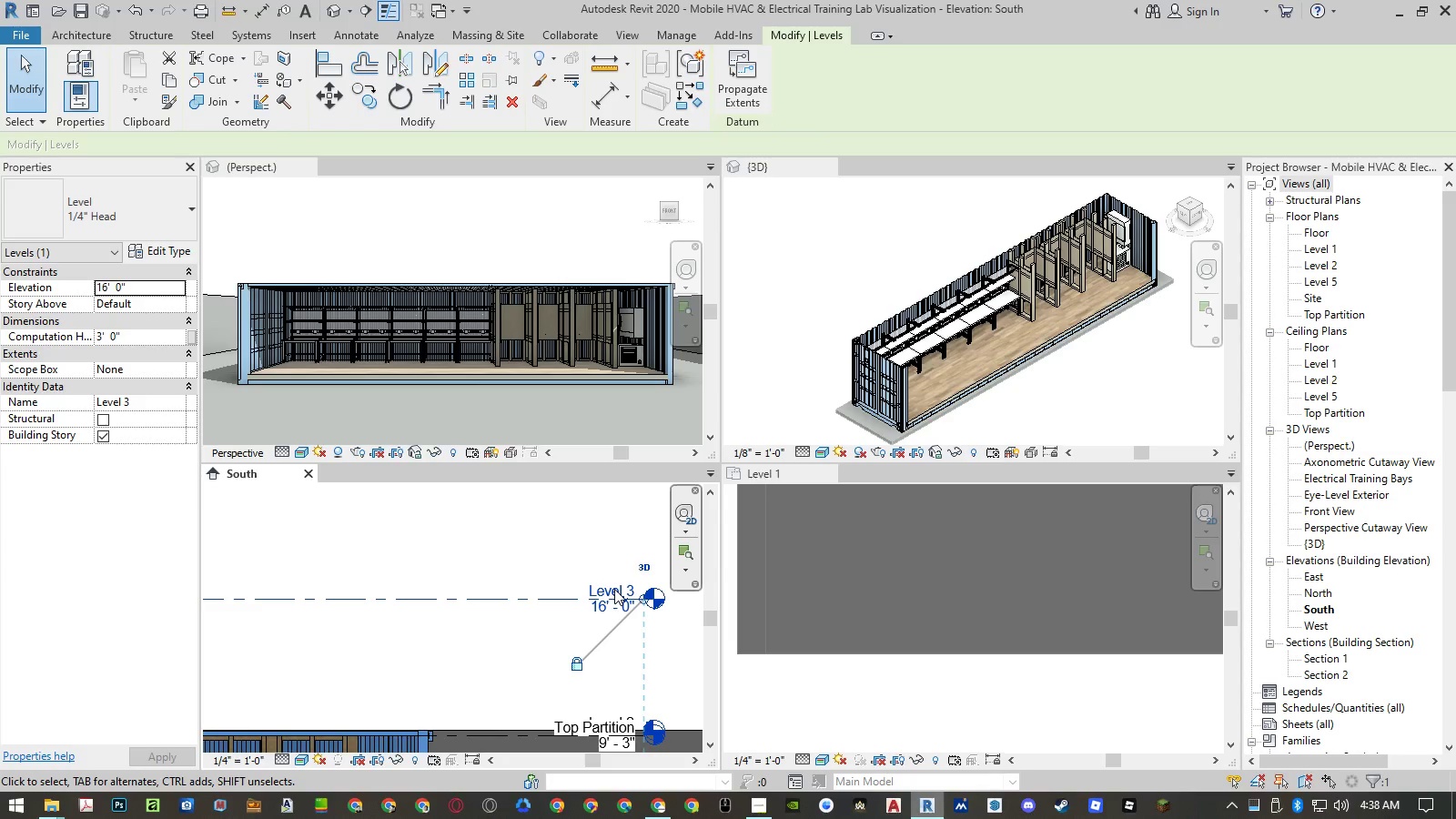 
key(Control+ControlLeft)
 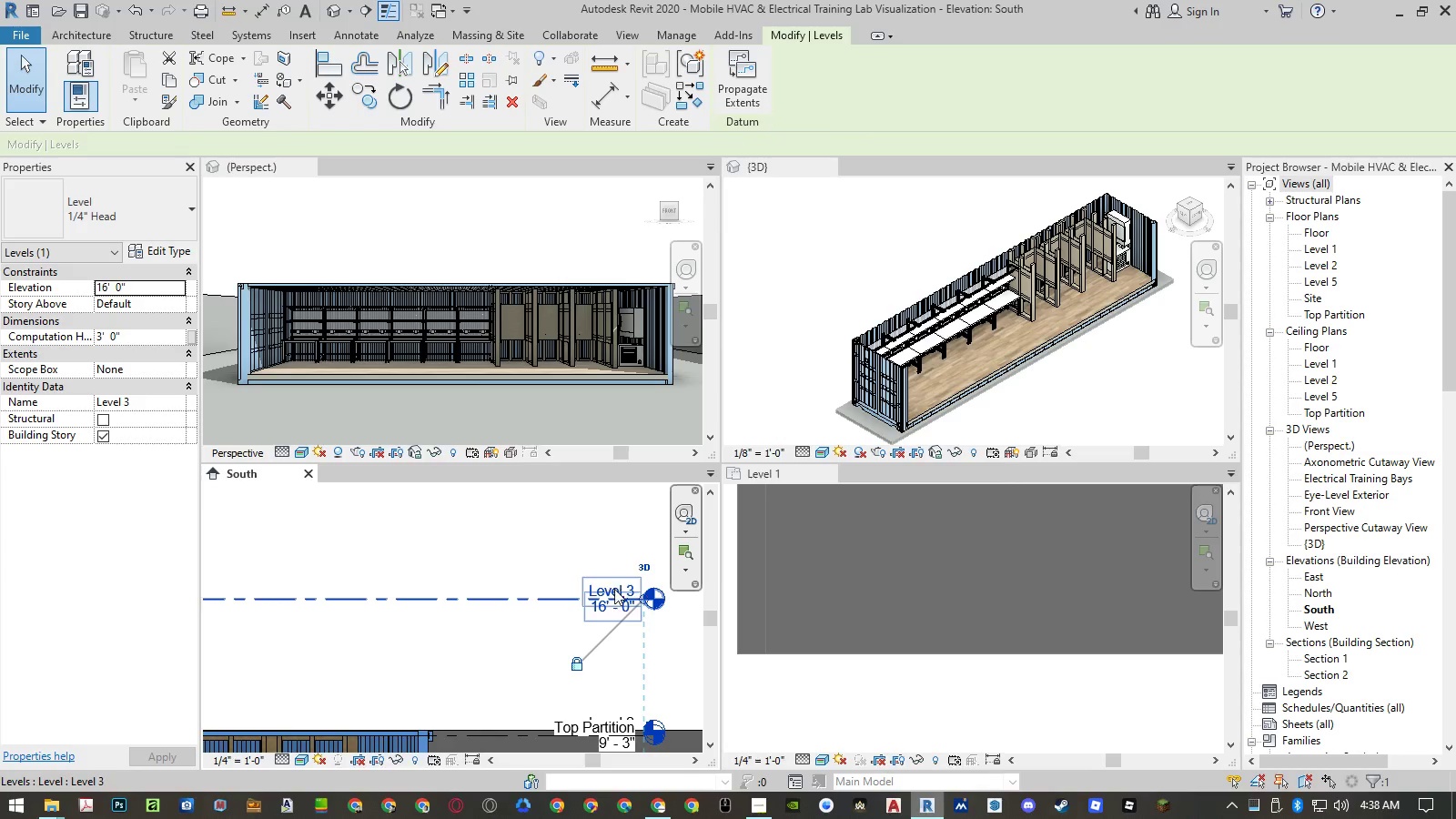 
key(Control+Z)
 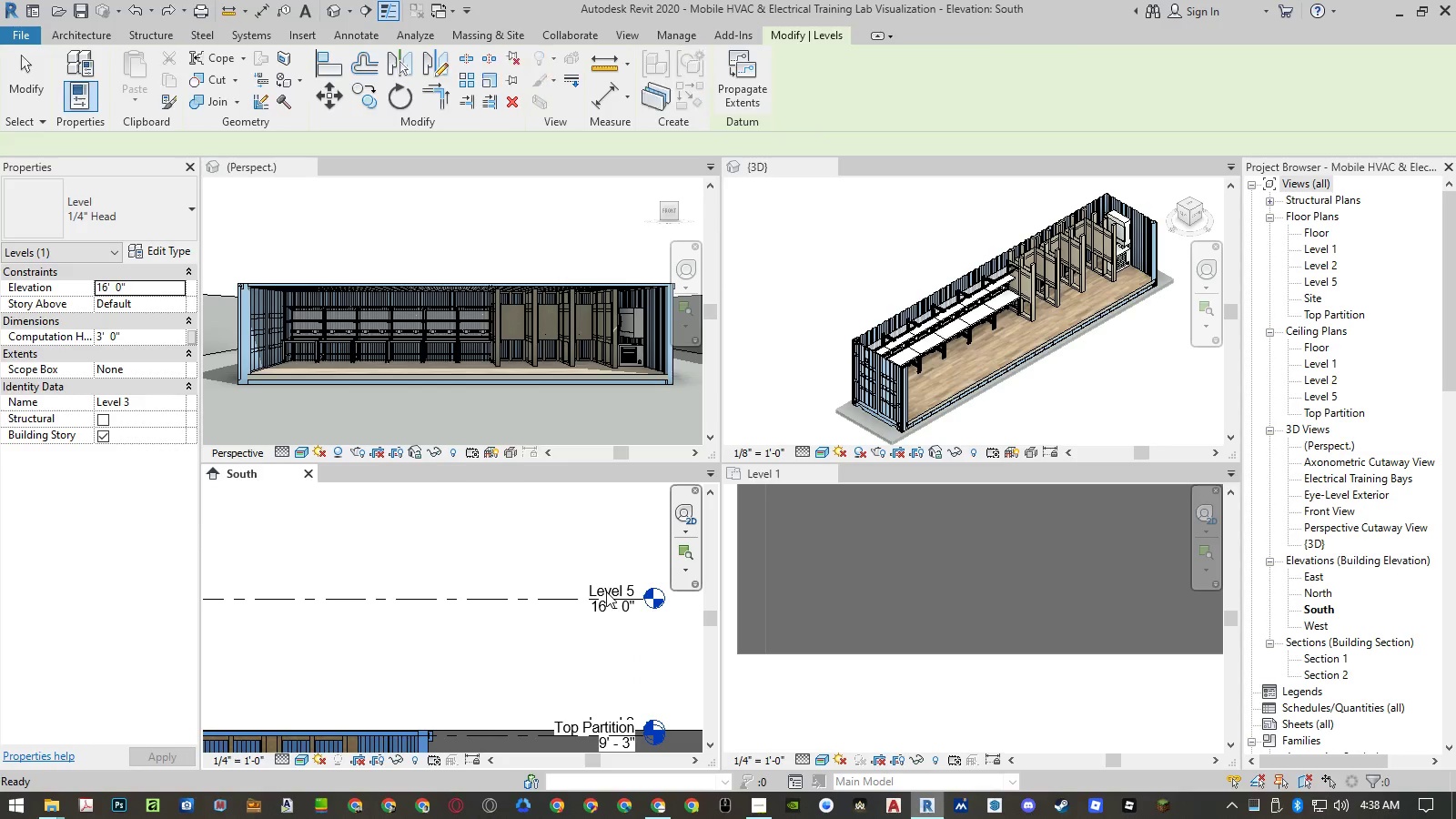 
left_click([606, 592])
 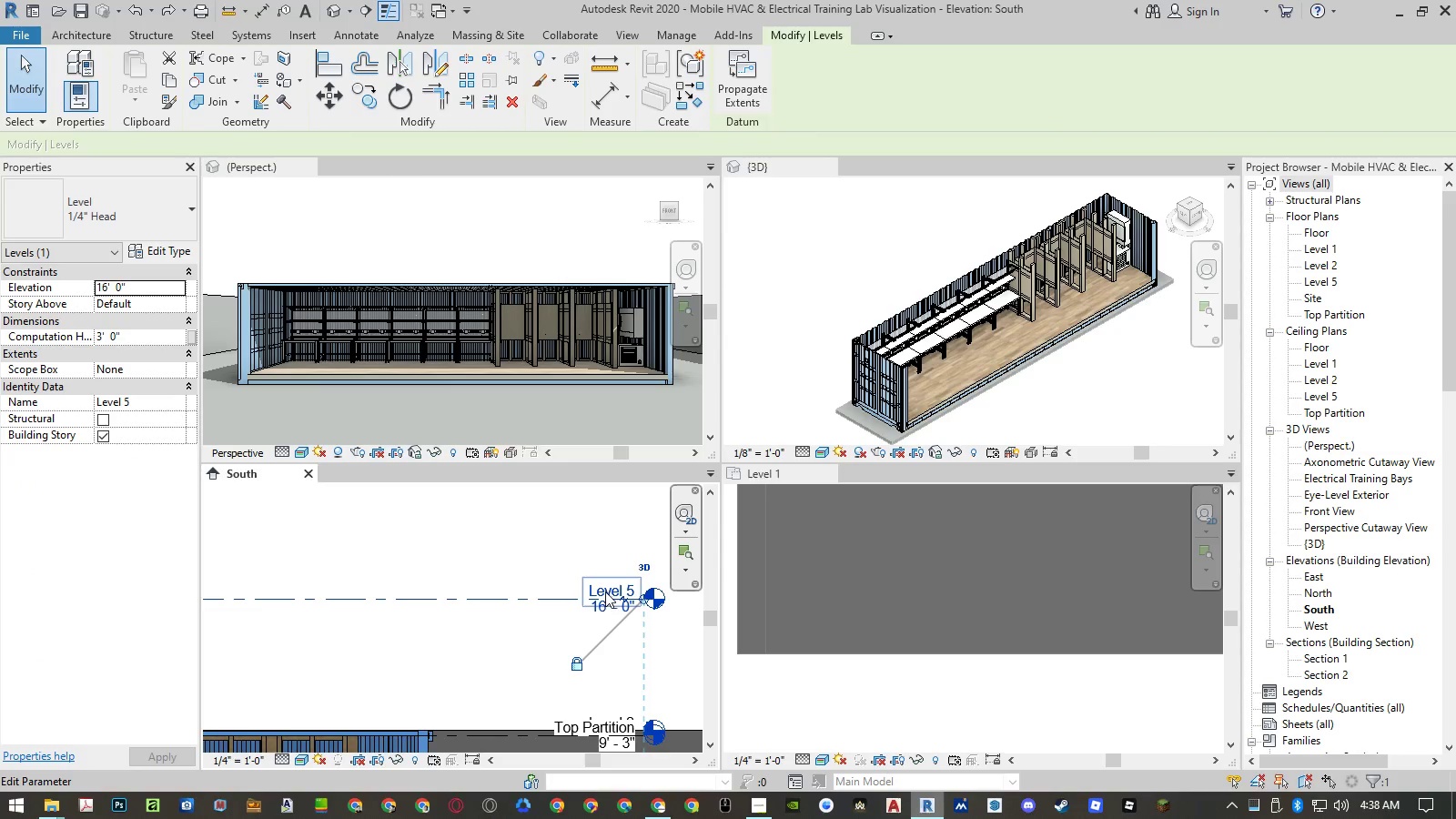 
left_click([605, 592])
 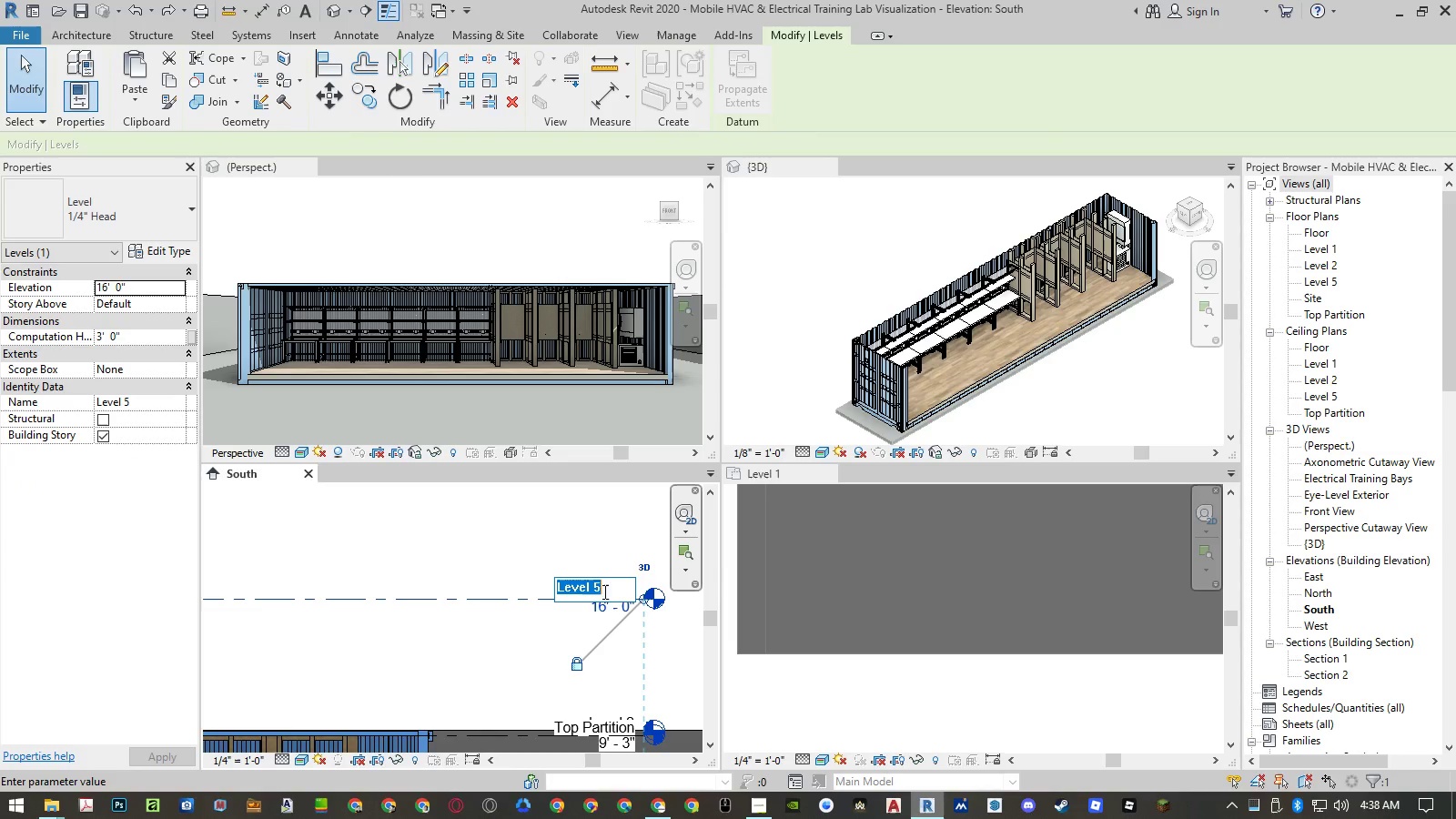 
left_click([599, 591])
 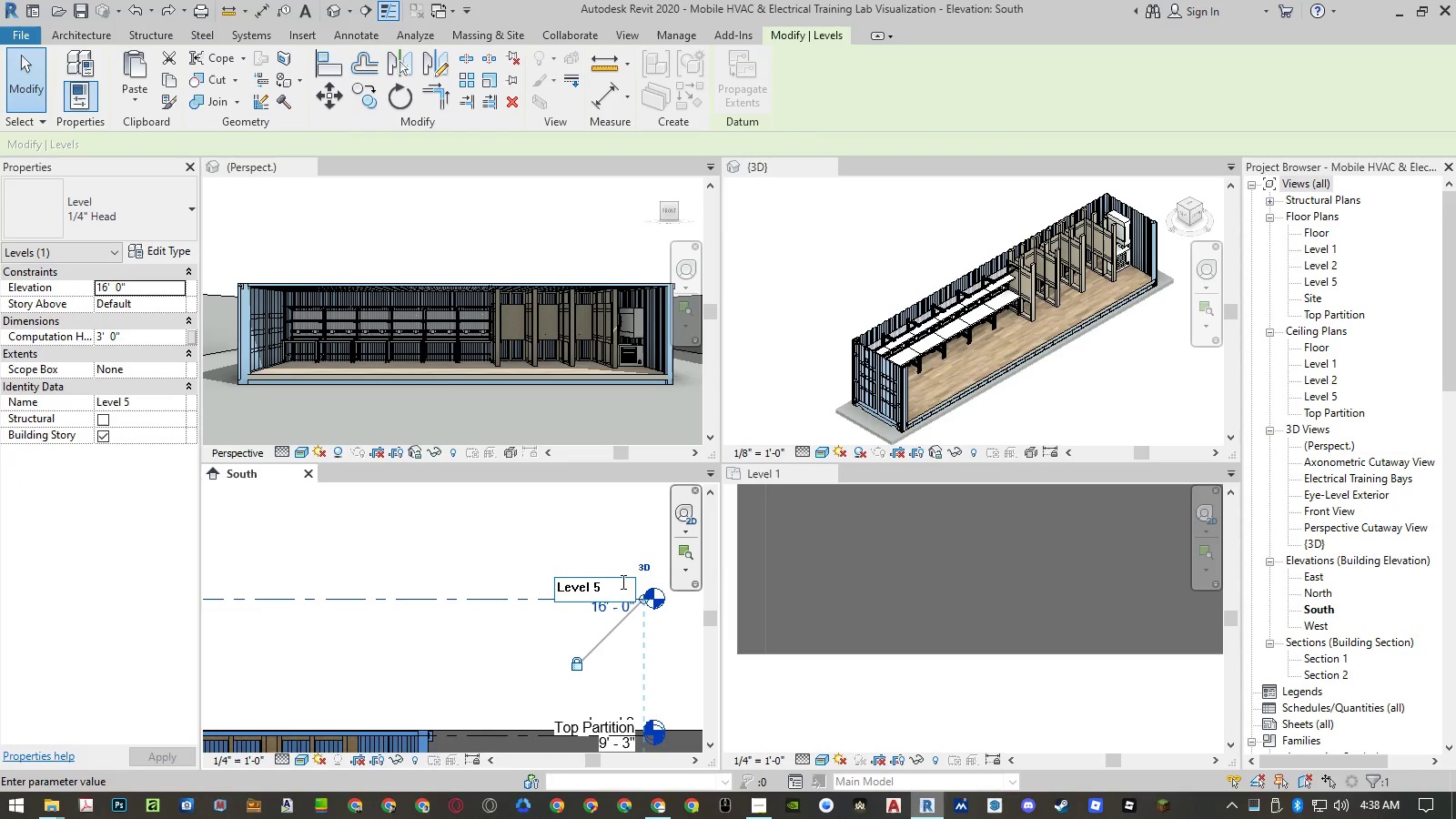 
key(Backspace)
 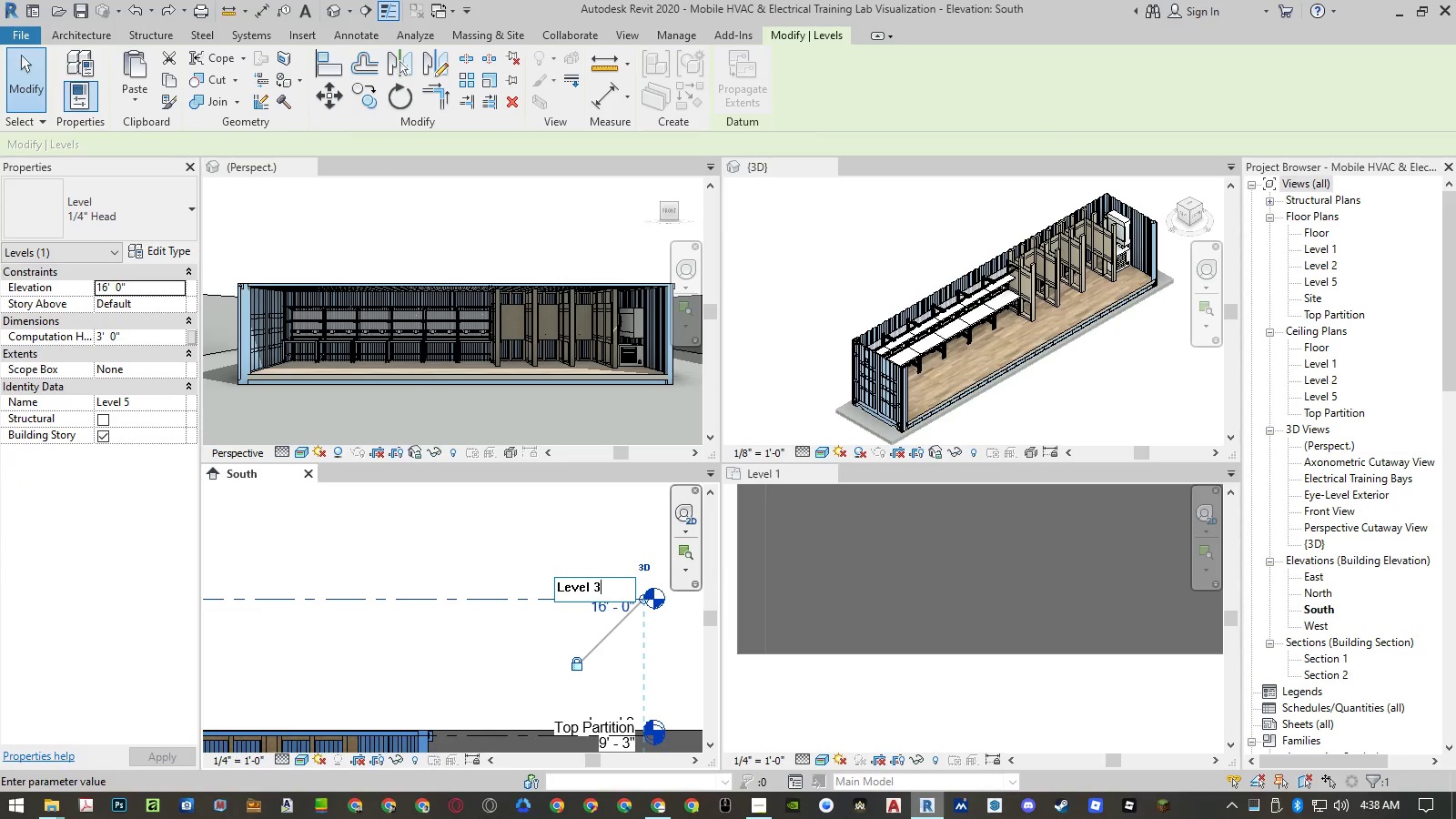 
key(Numpad3)
 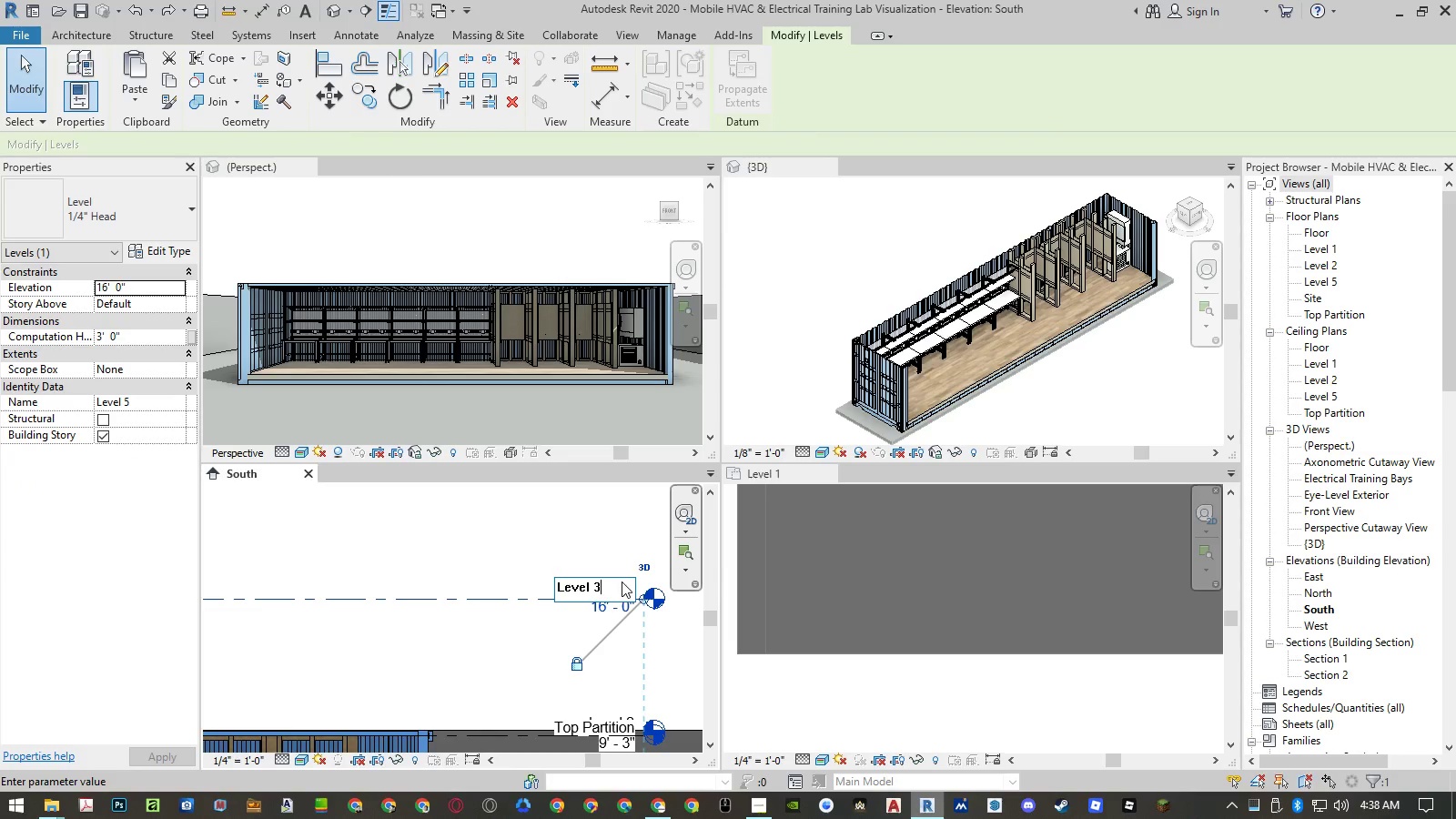 
key(NumpadEnter)
 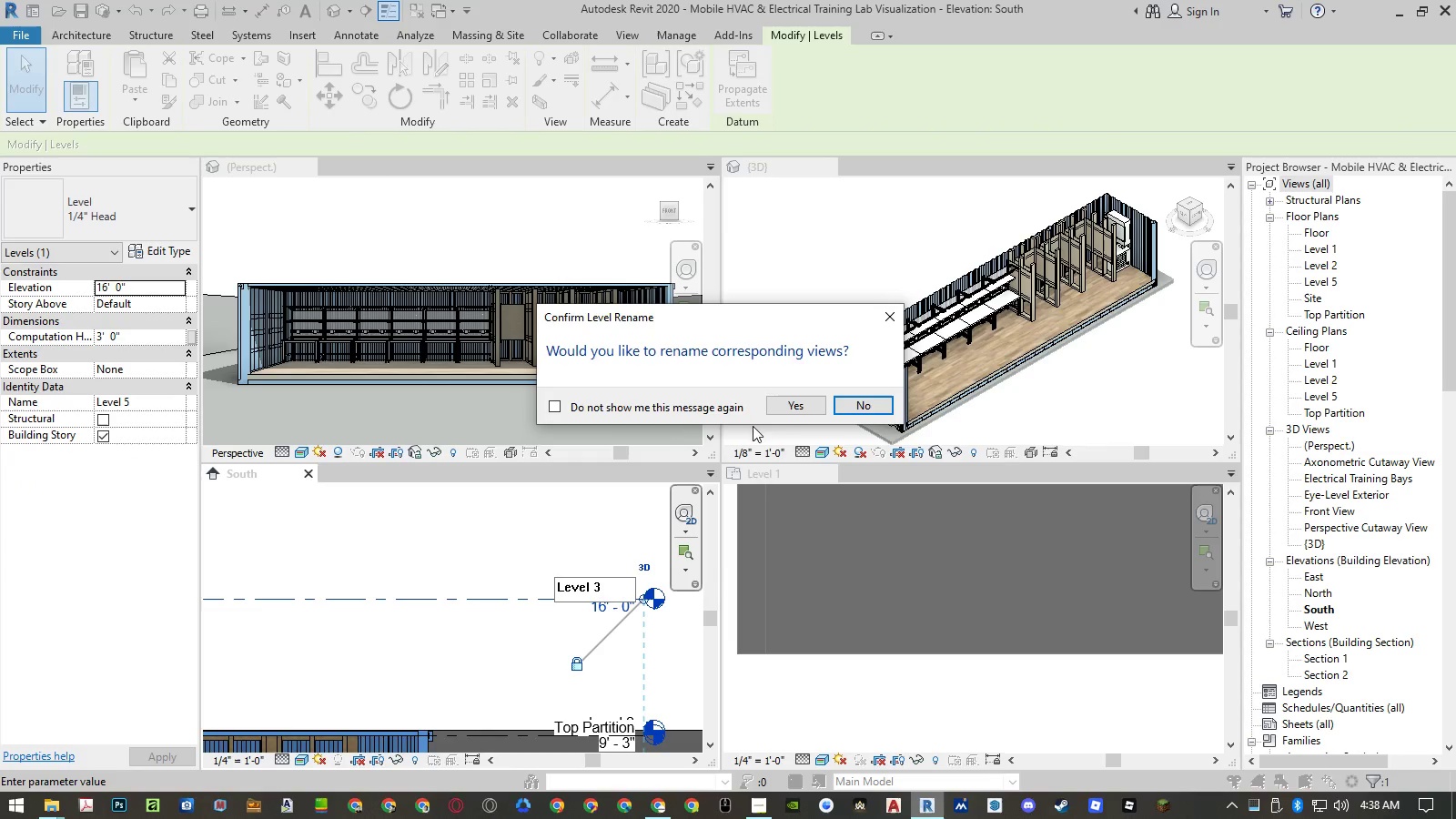 
left_click([794, 407])
 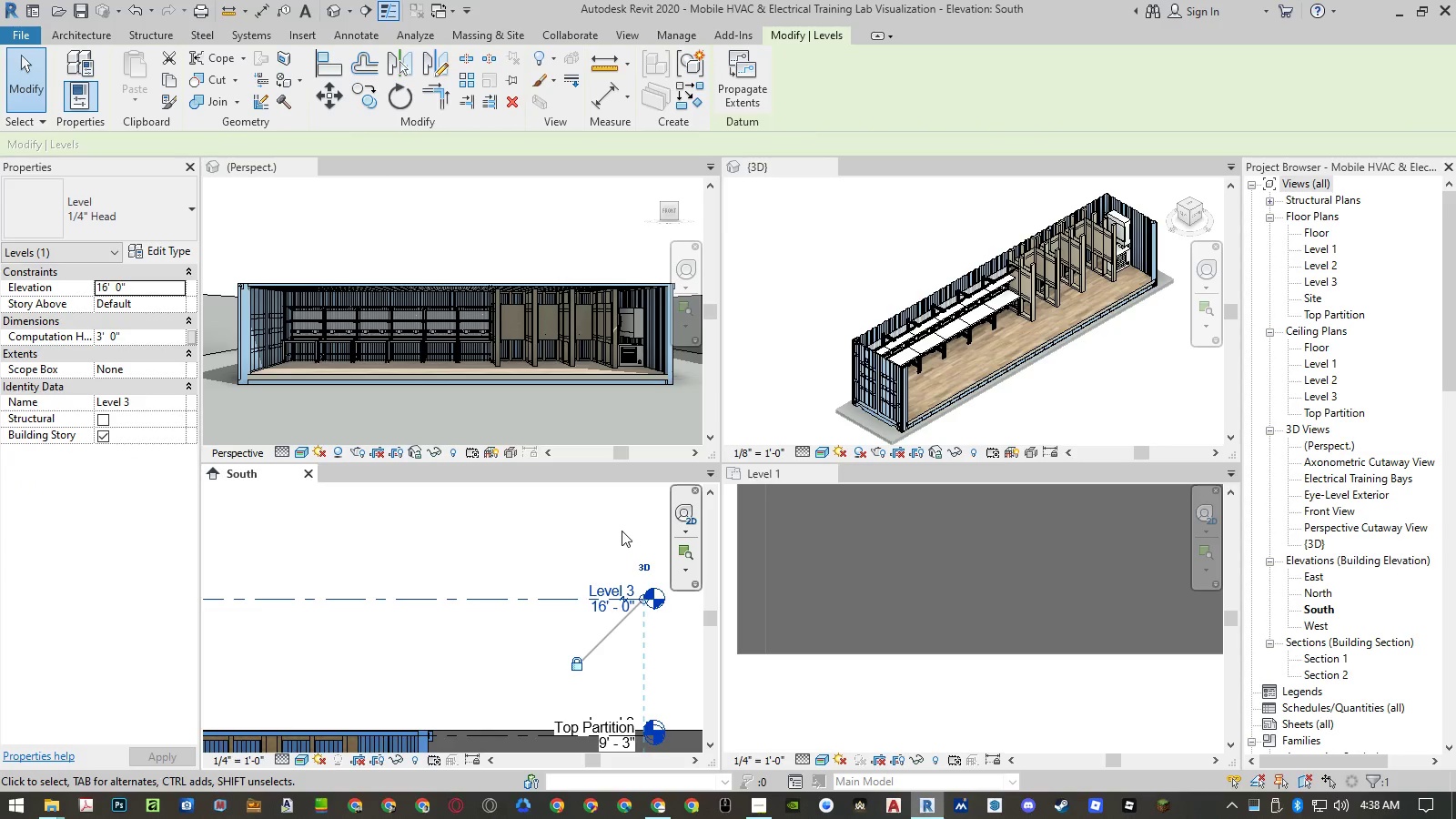 
left_click([595, 518])
 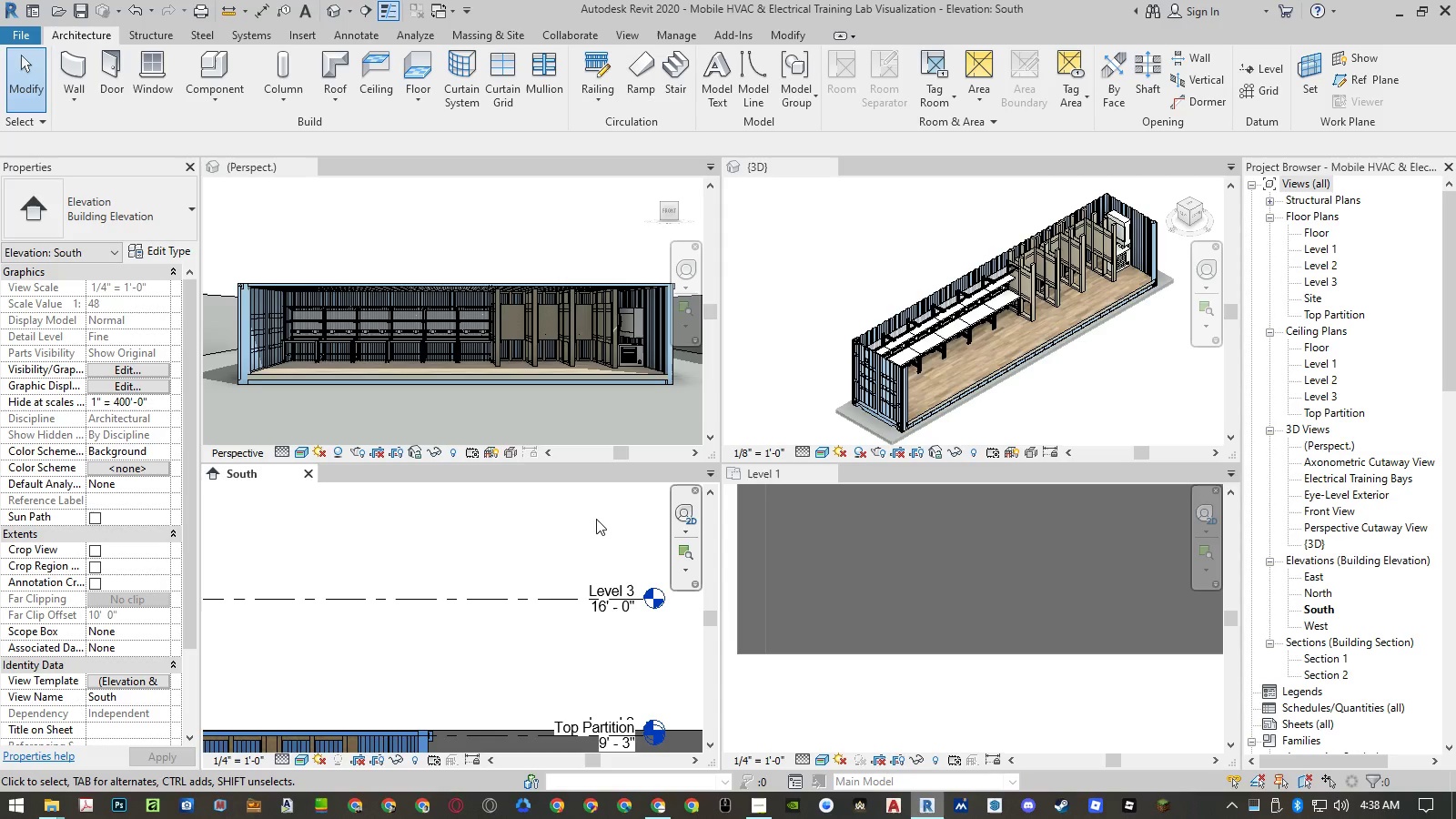 
scroll: coordinate [602, 521], scroll_direction: down, amount: 1.0
 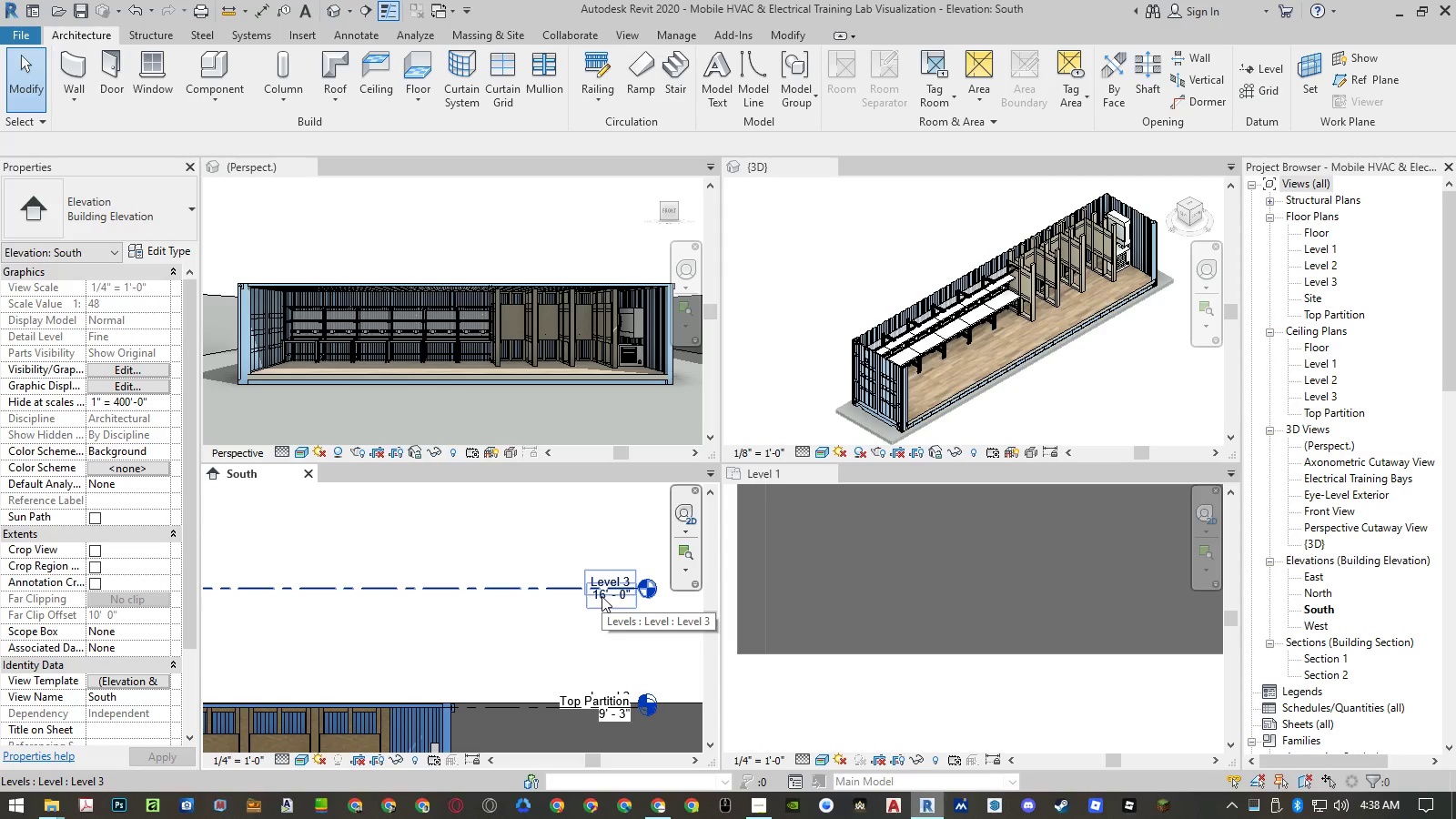 
double_click([602, 596])
 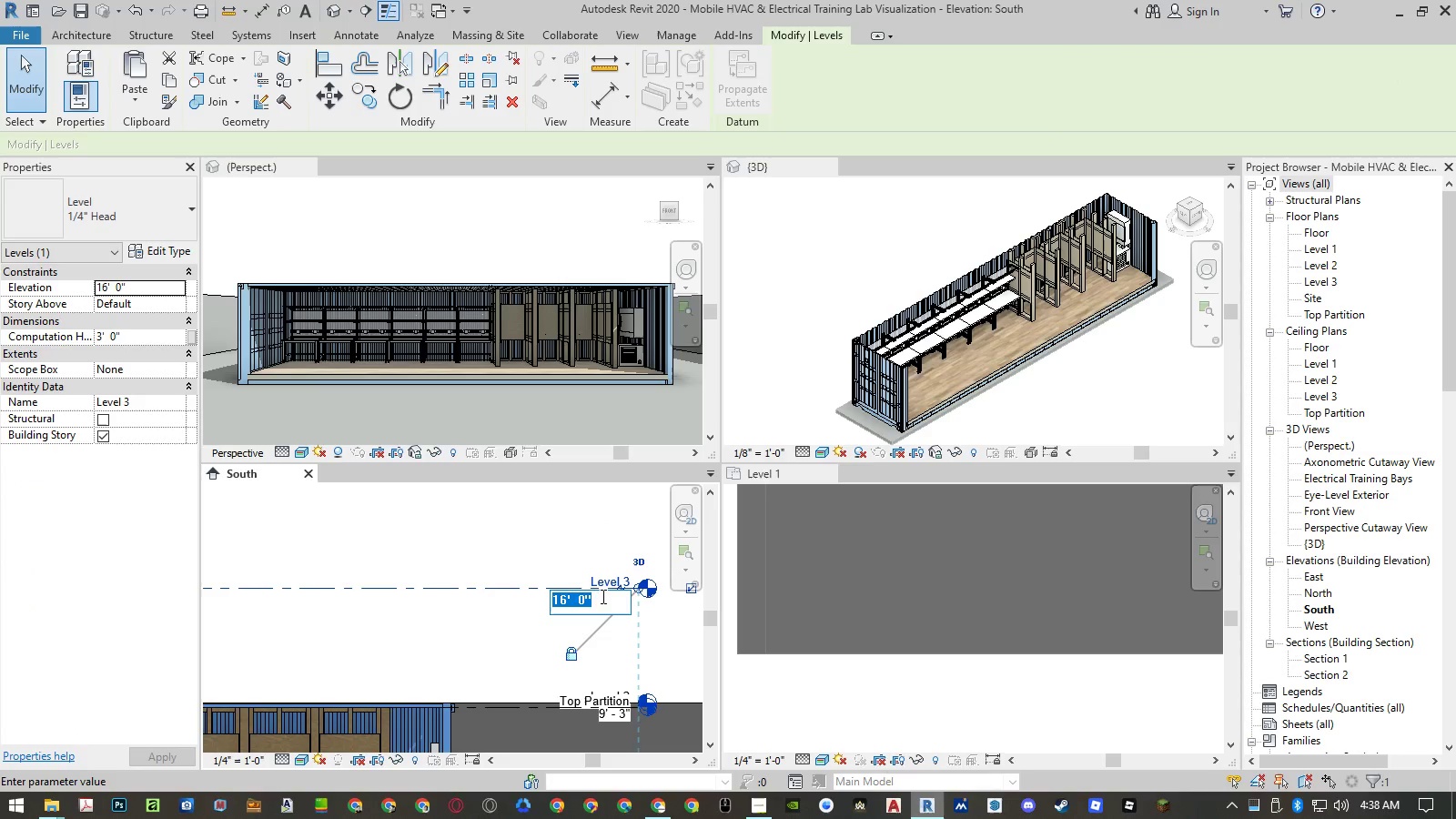 
key(Numpad2)
 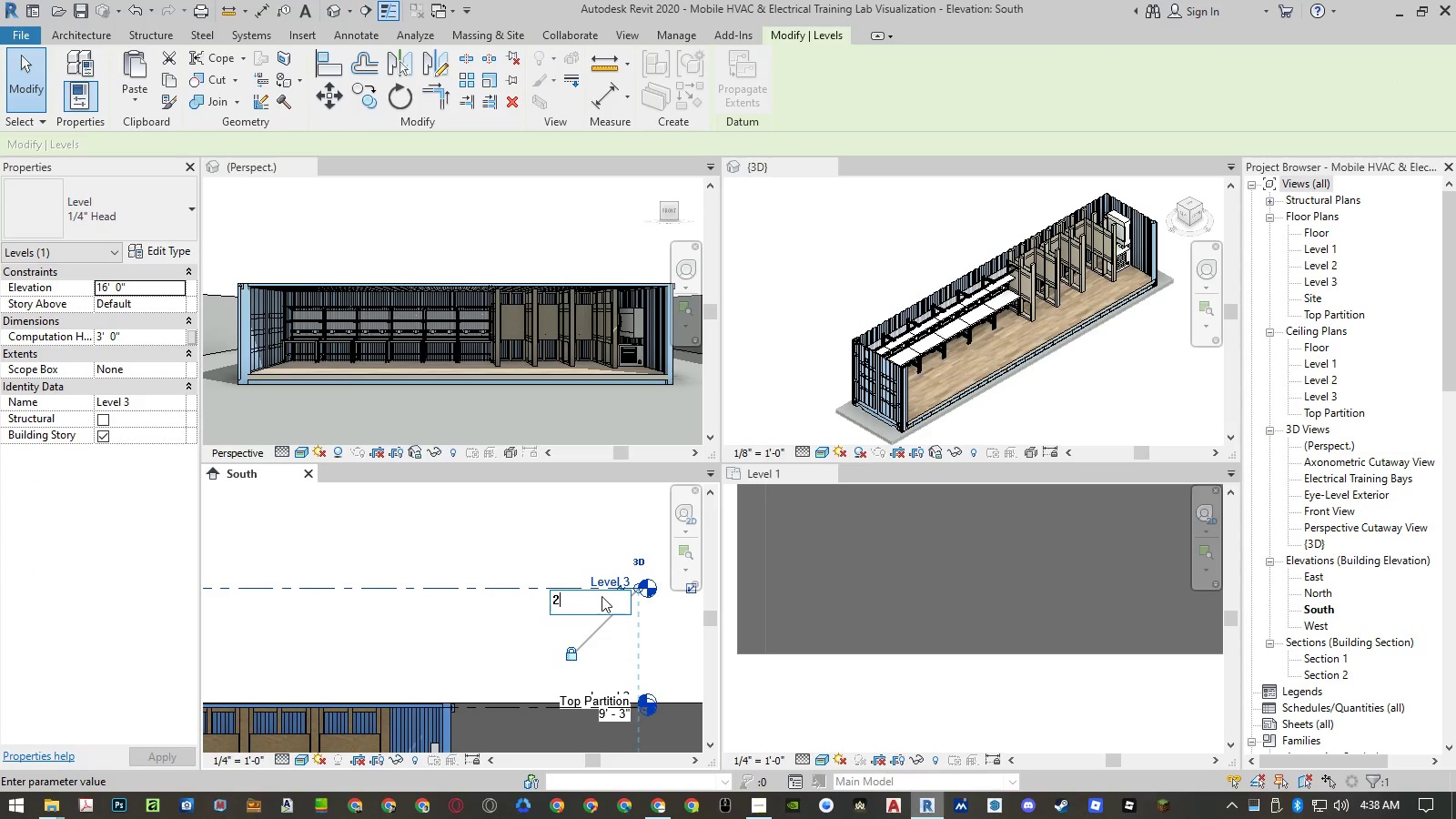 
key(Numpad0)
 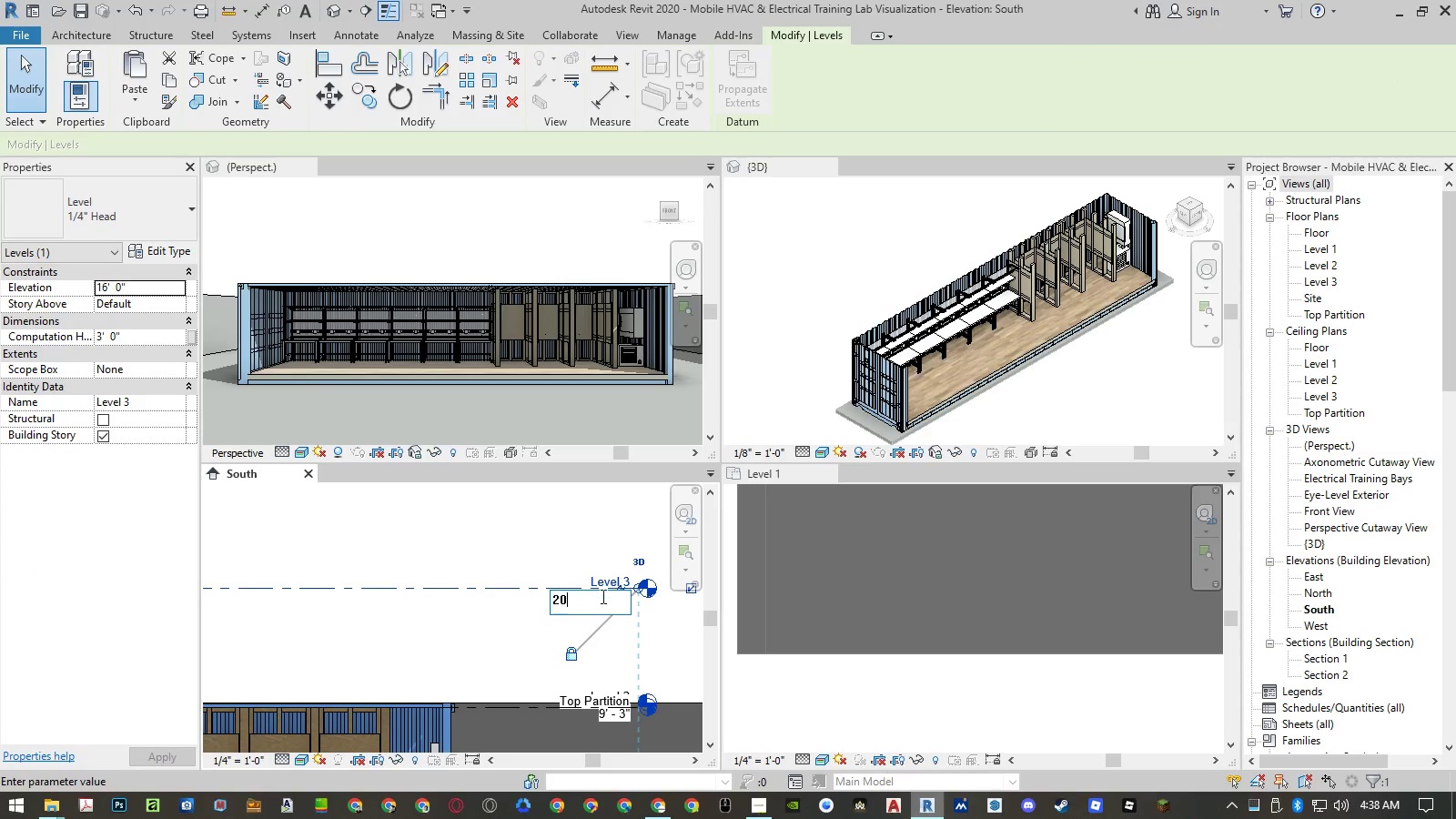 
key(NumpadEnter)
 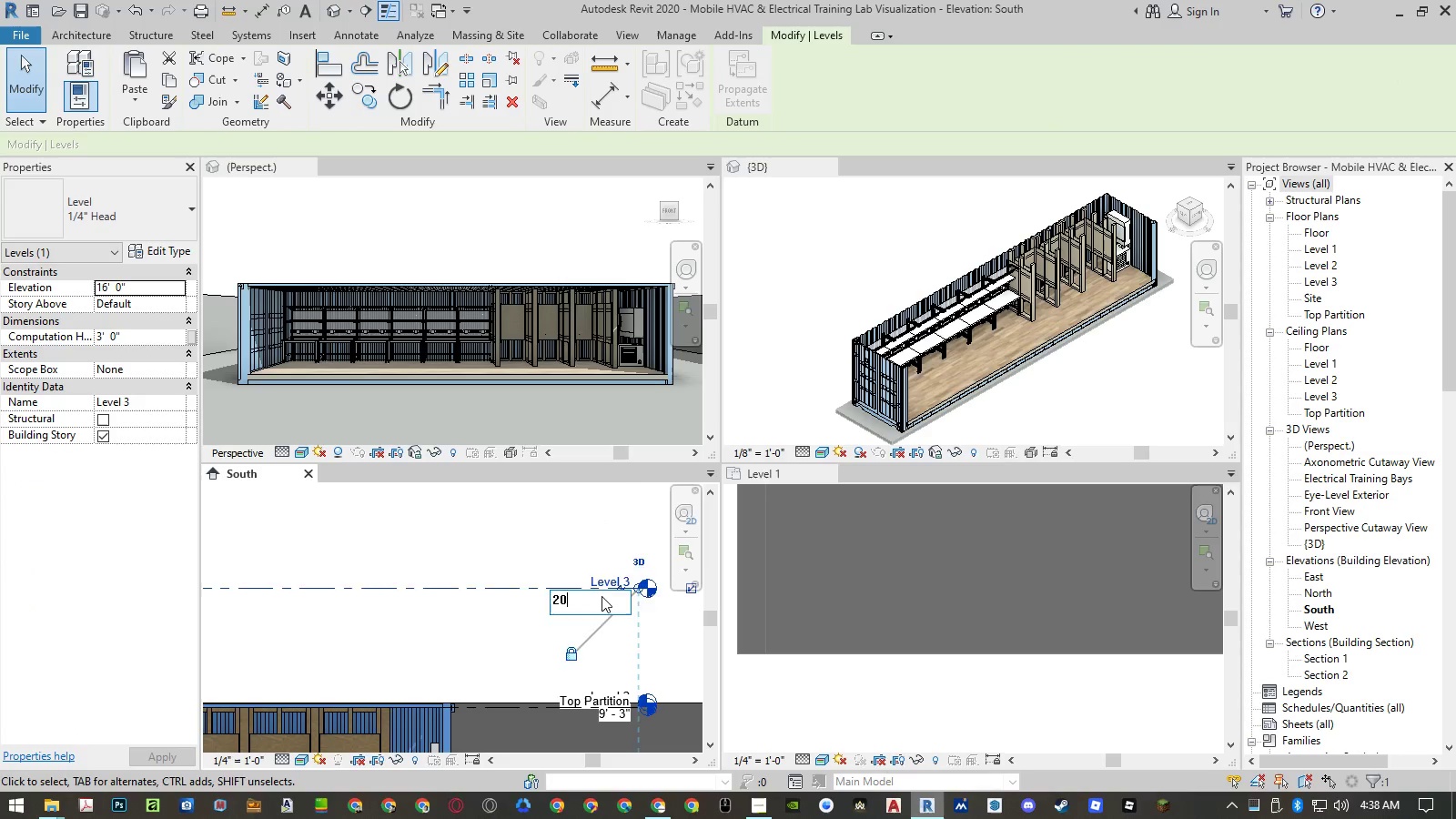 
key(NumpadEnter)
 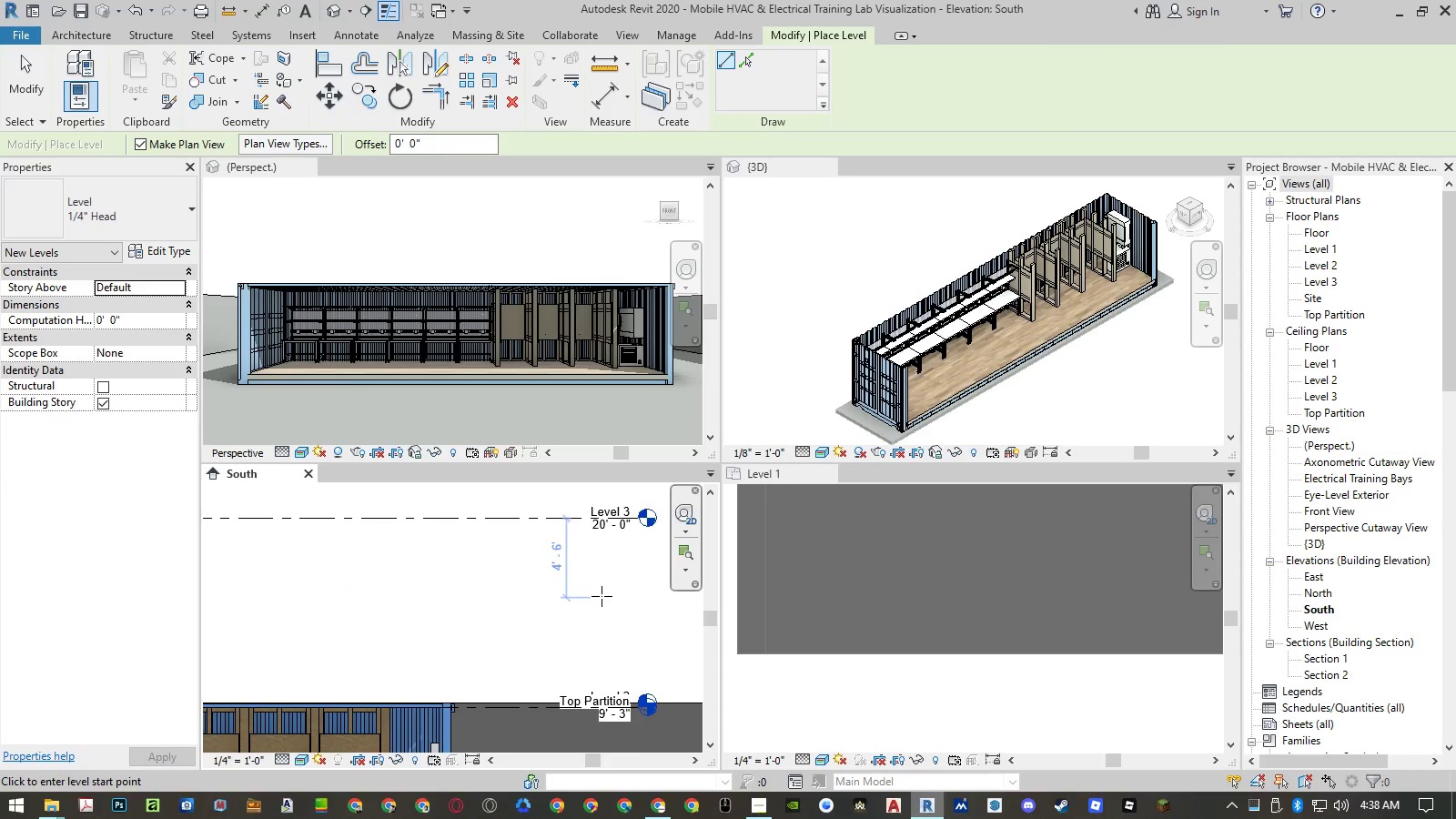 
key(Escape)
 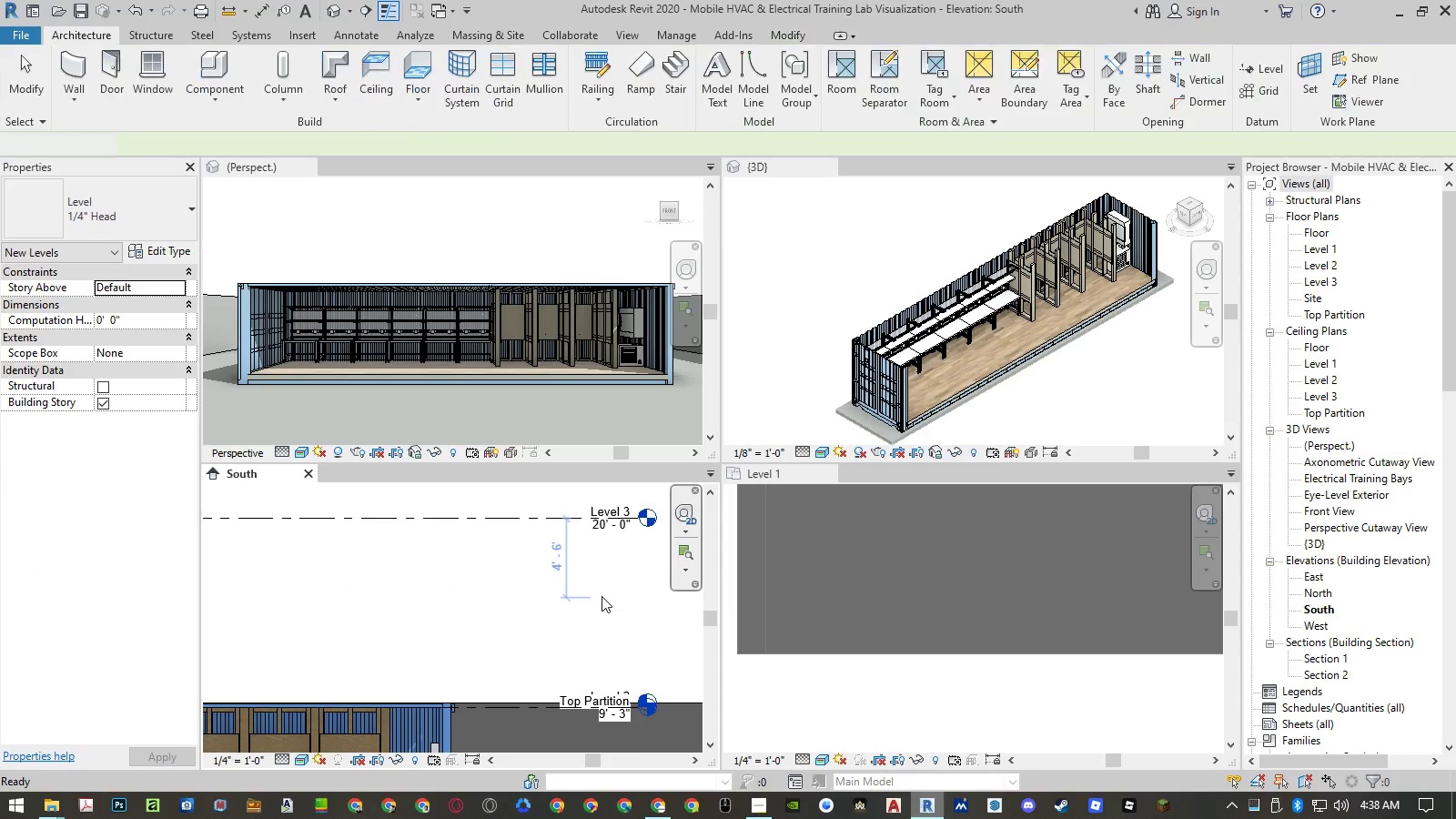 
key(Escape)
 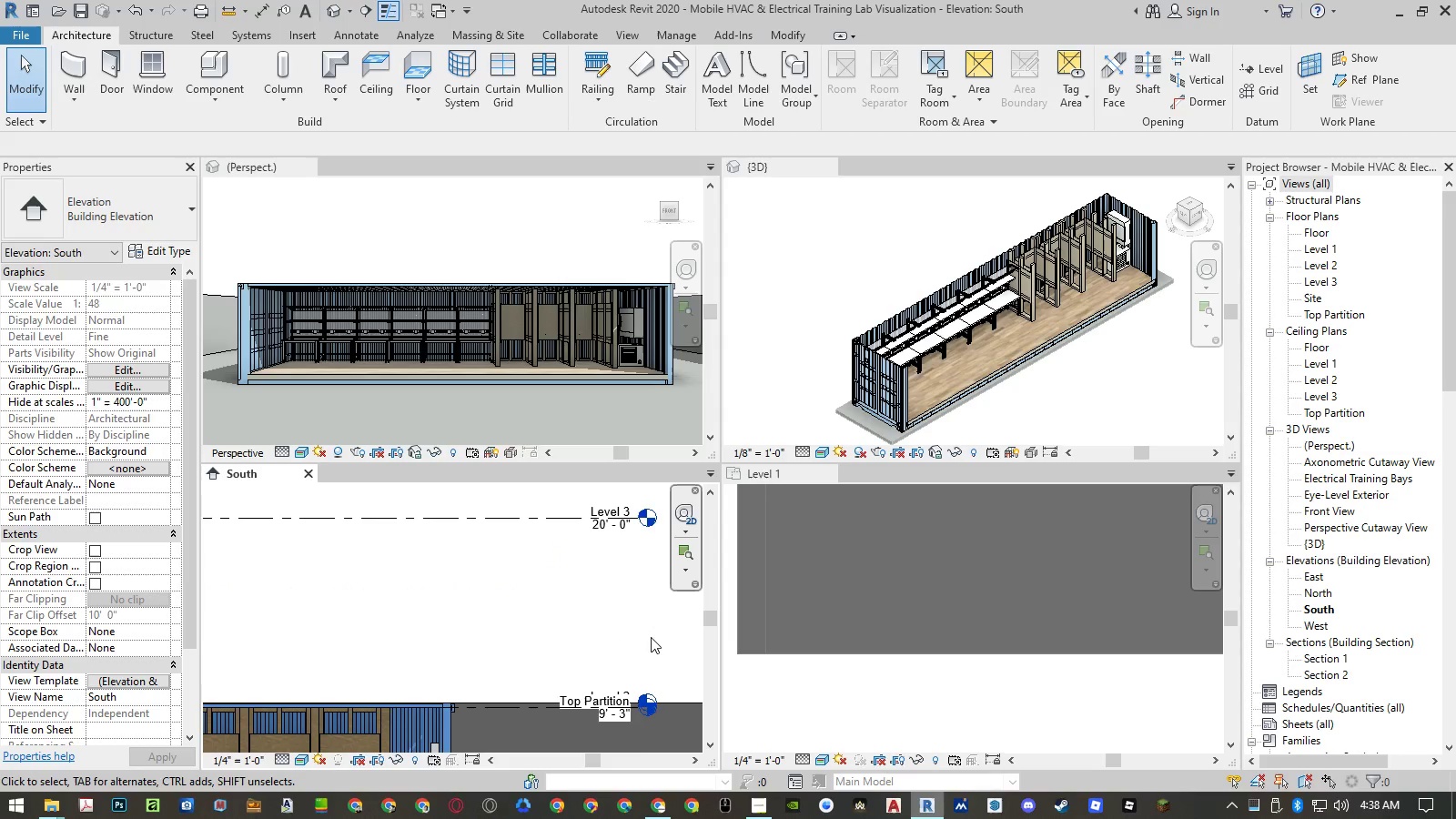 
scroll: coordinate [545, 602], scroll_direction: down, amount: 5.0
 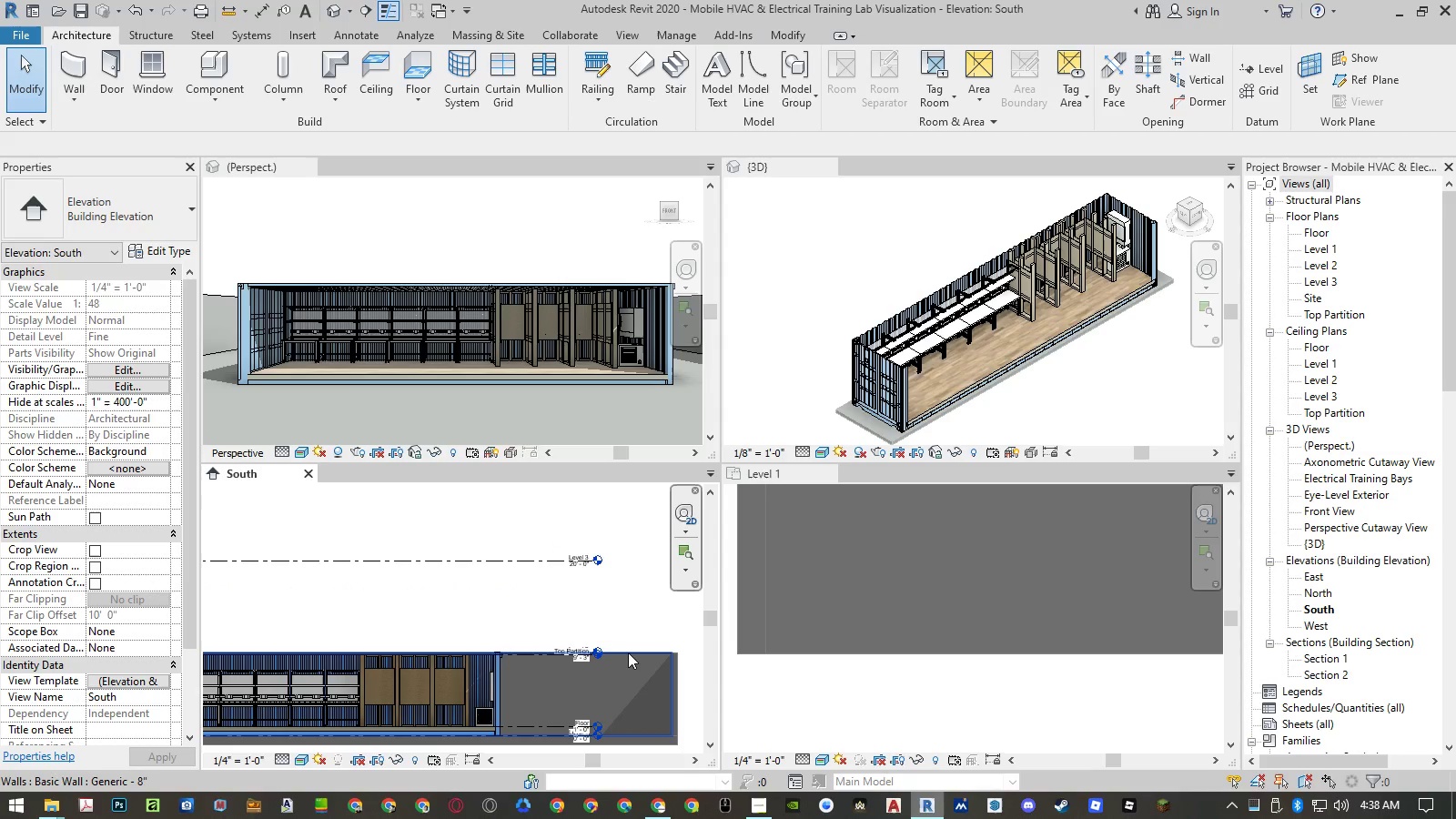 
left_click([631, 652])
 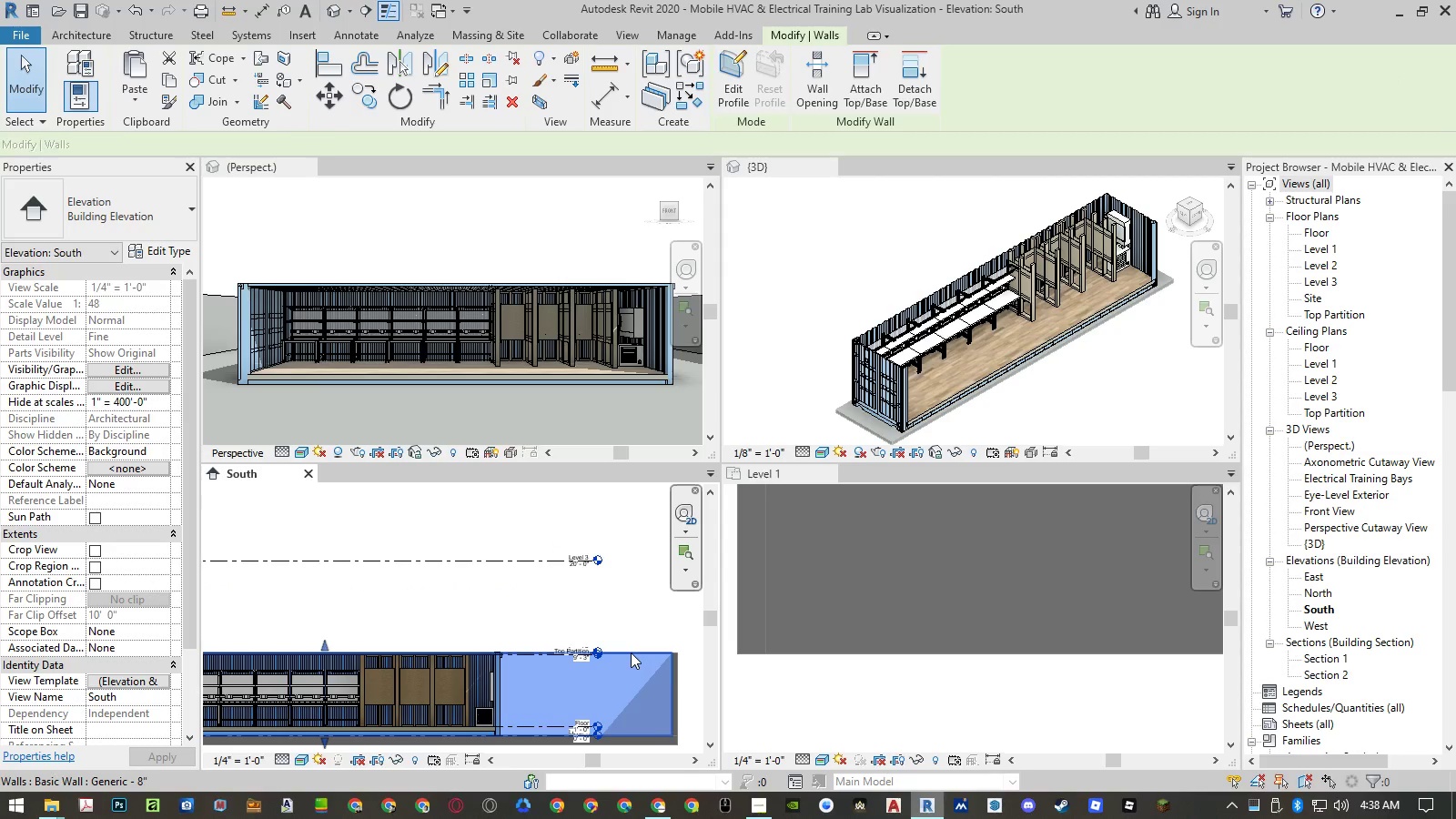 
right_click([631, 652])
 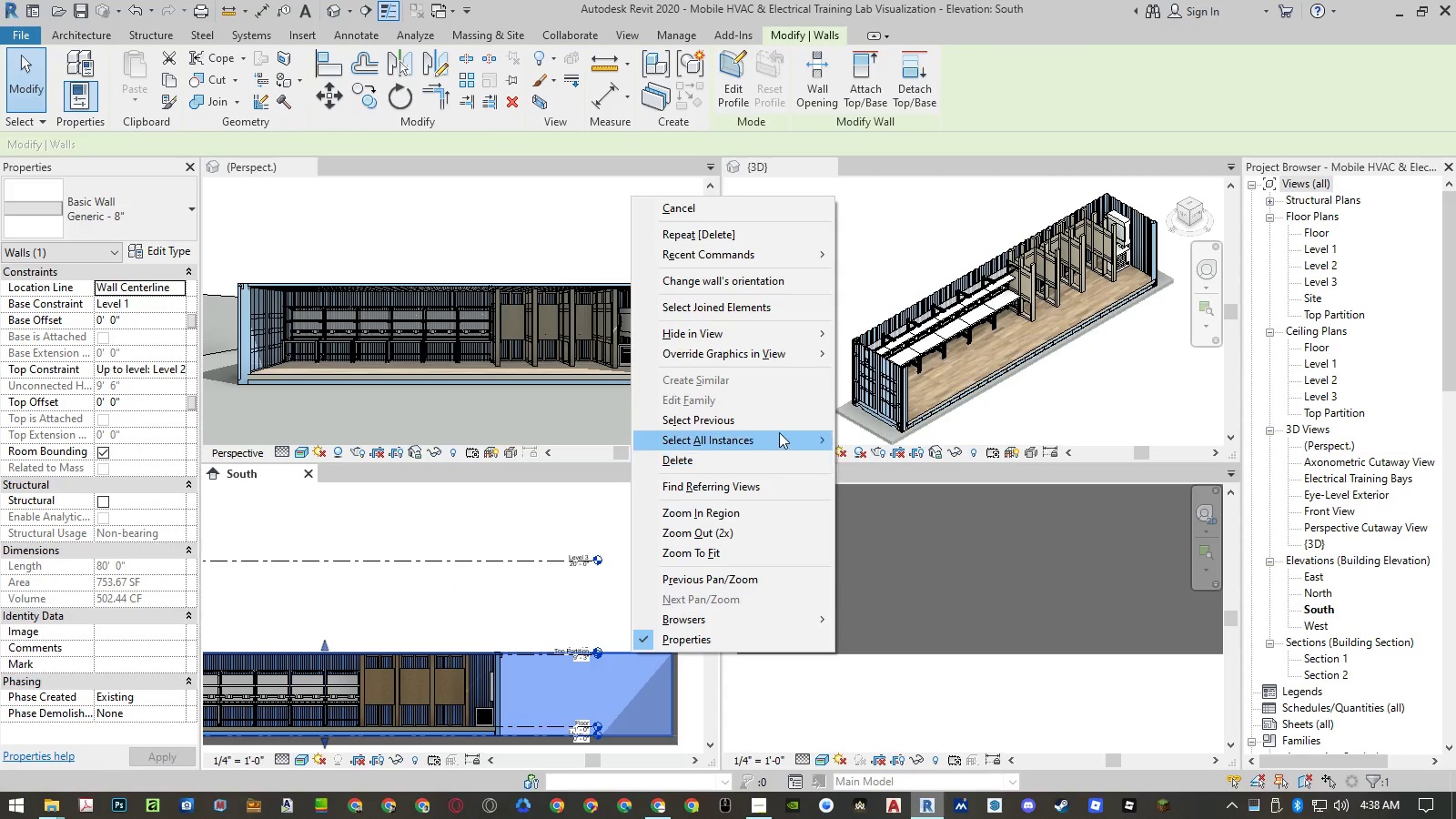 
left_click([779, 432])
 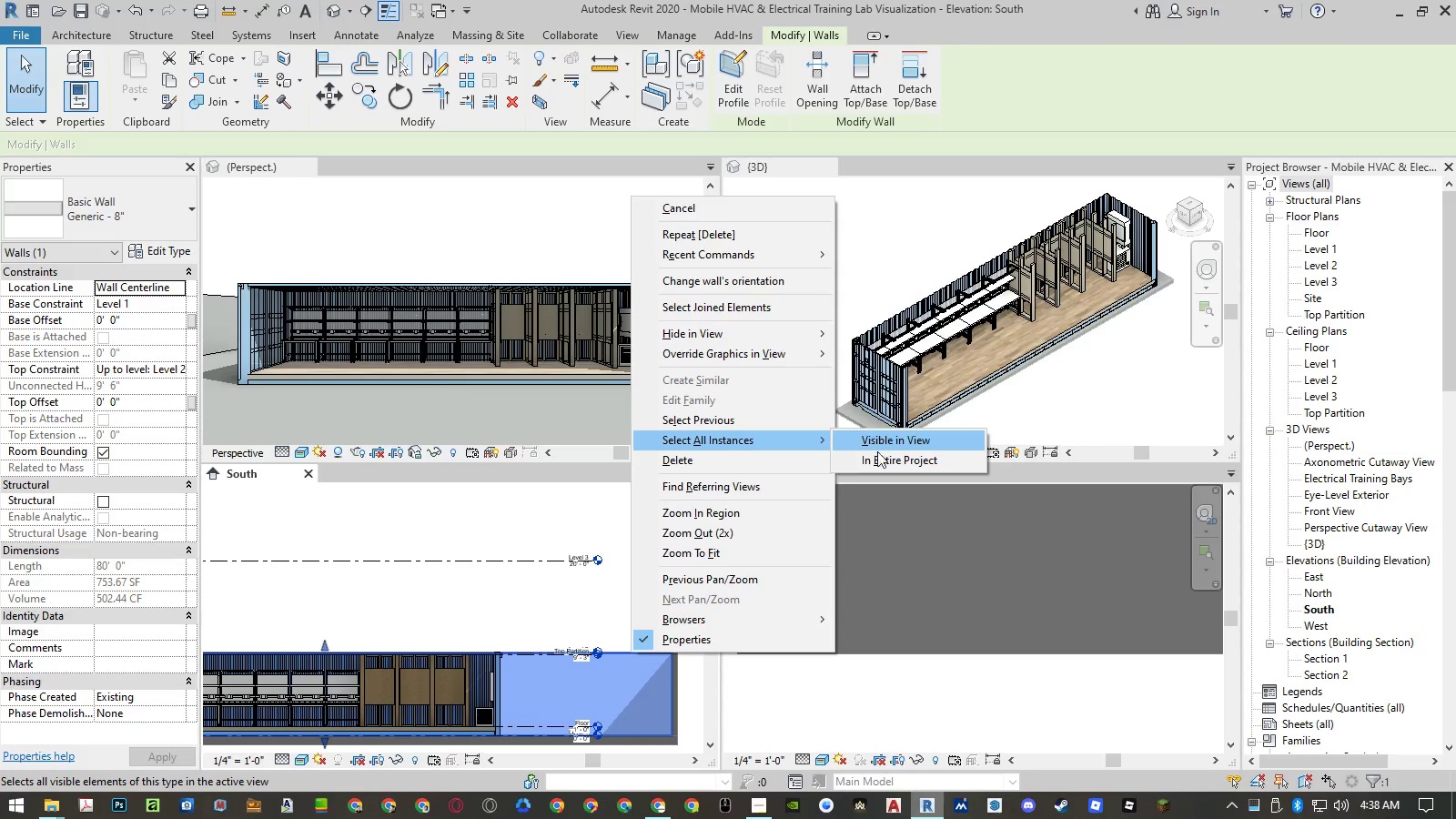 
left_click([878, 456])
 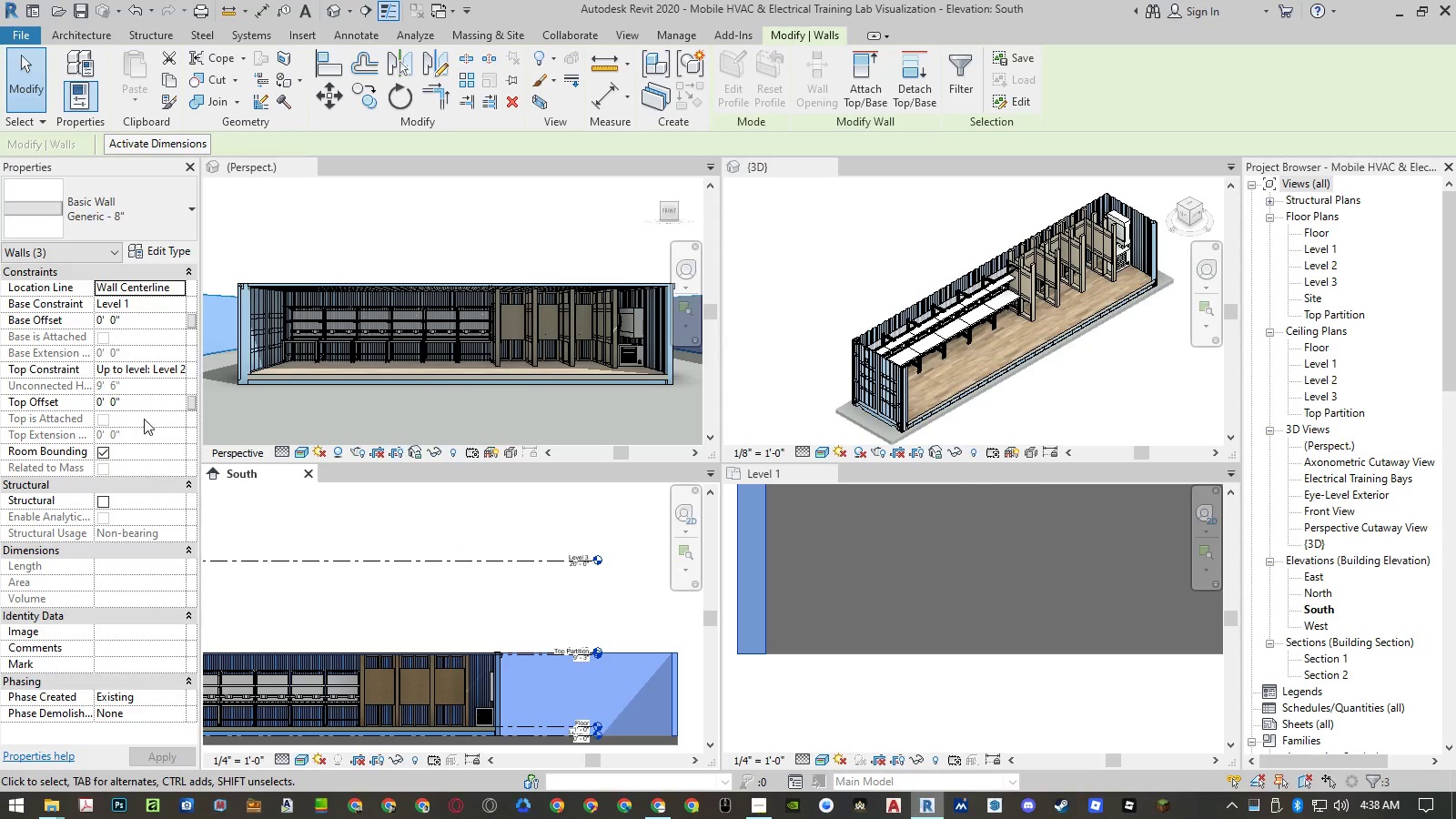 
left_click([180, 369])
 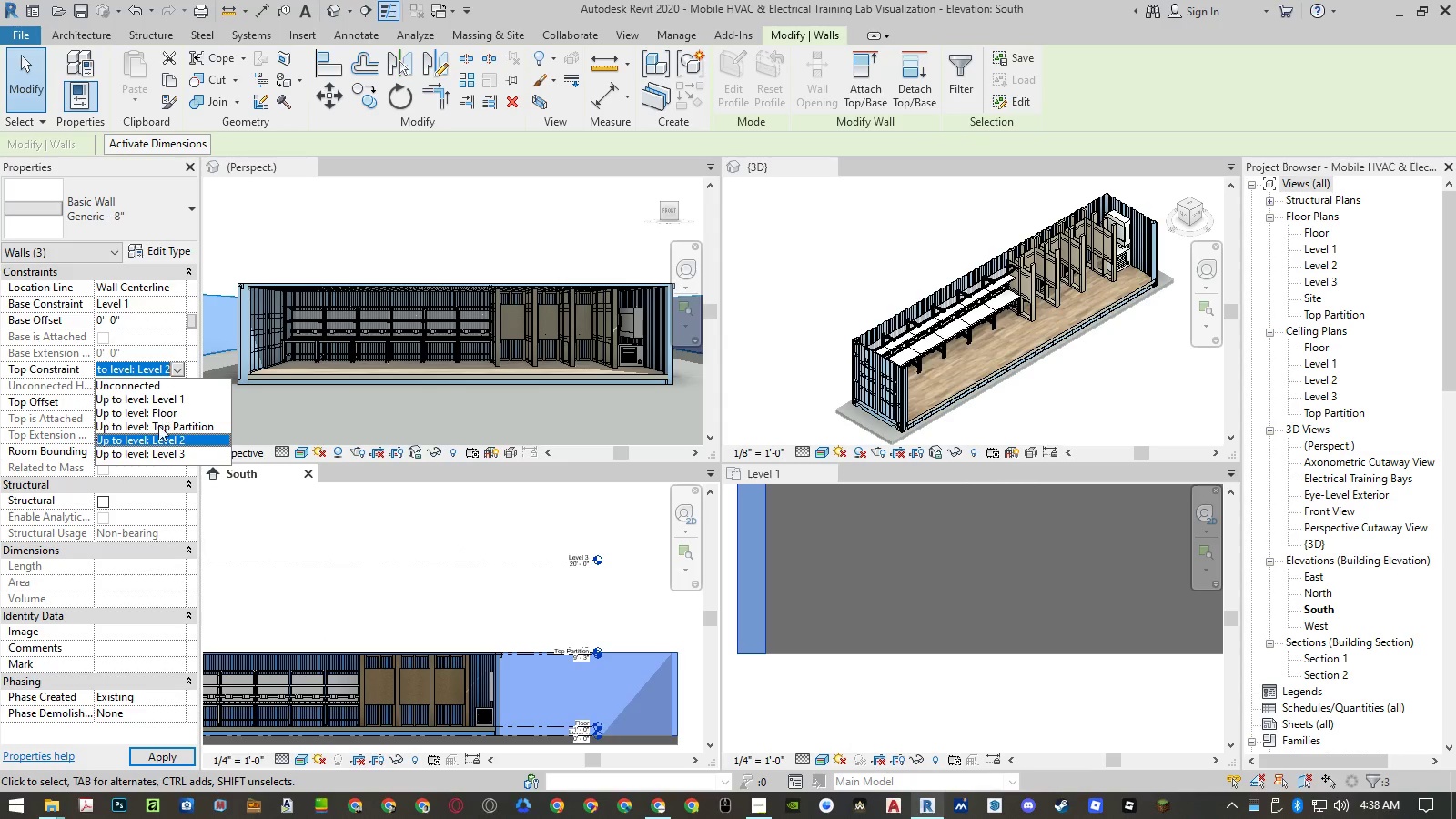 
left_click([154, 459])
 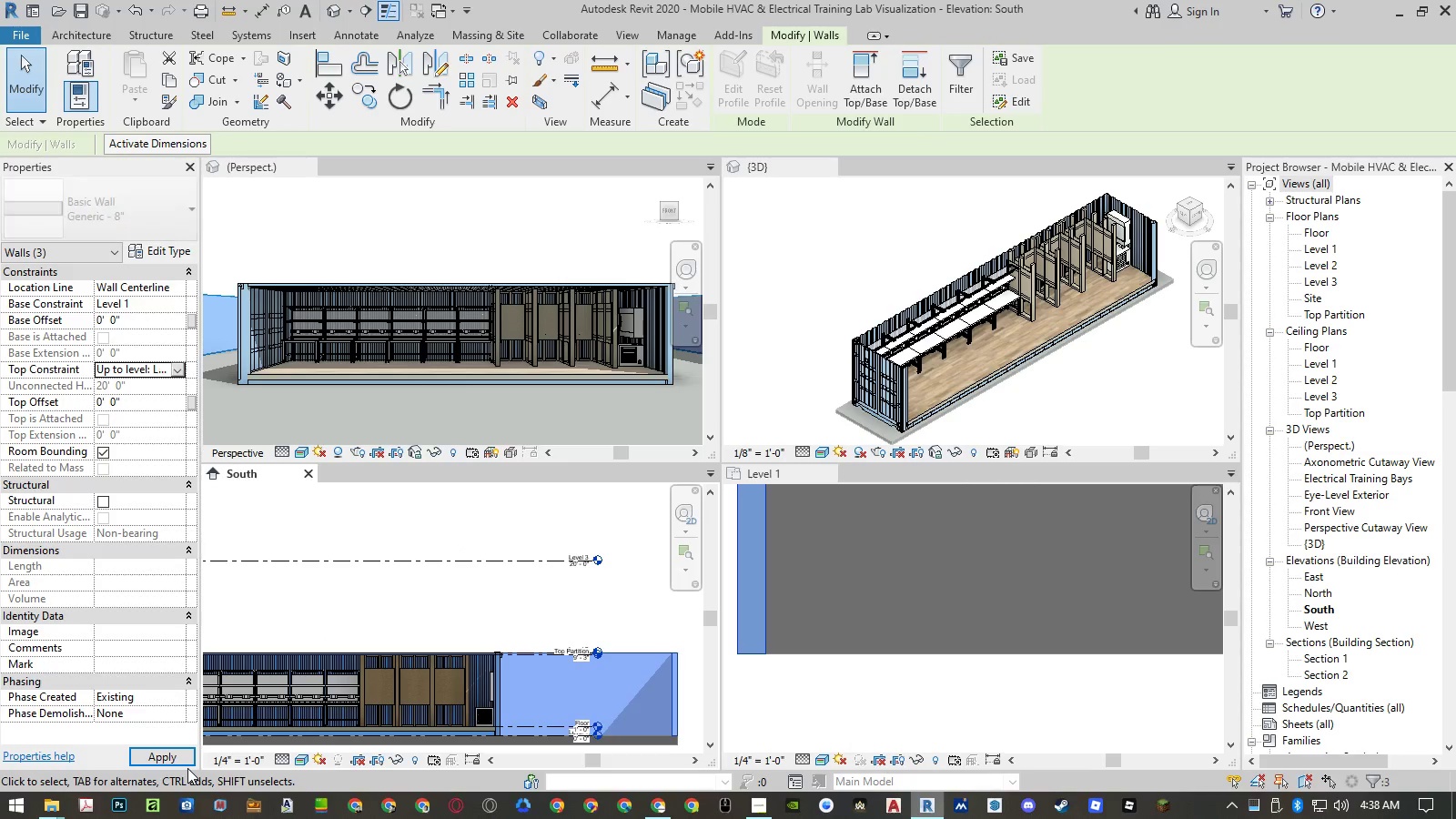 
left_click([175, 758])
 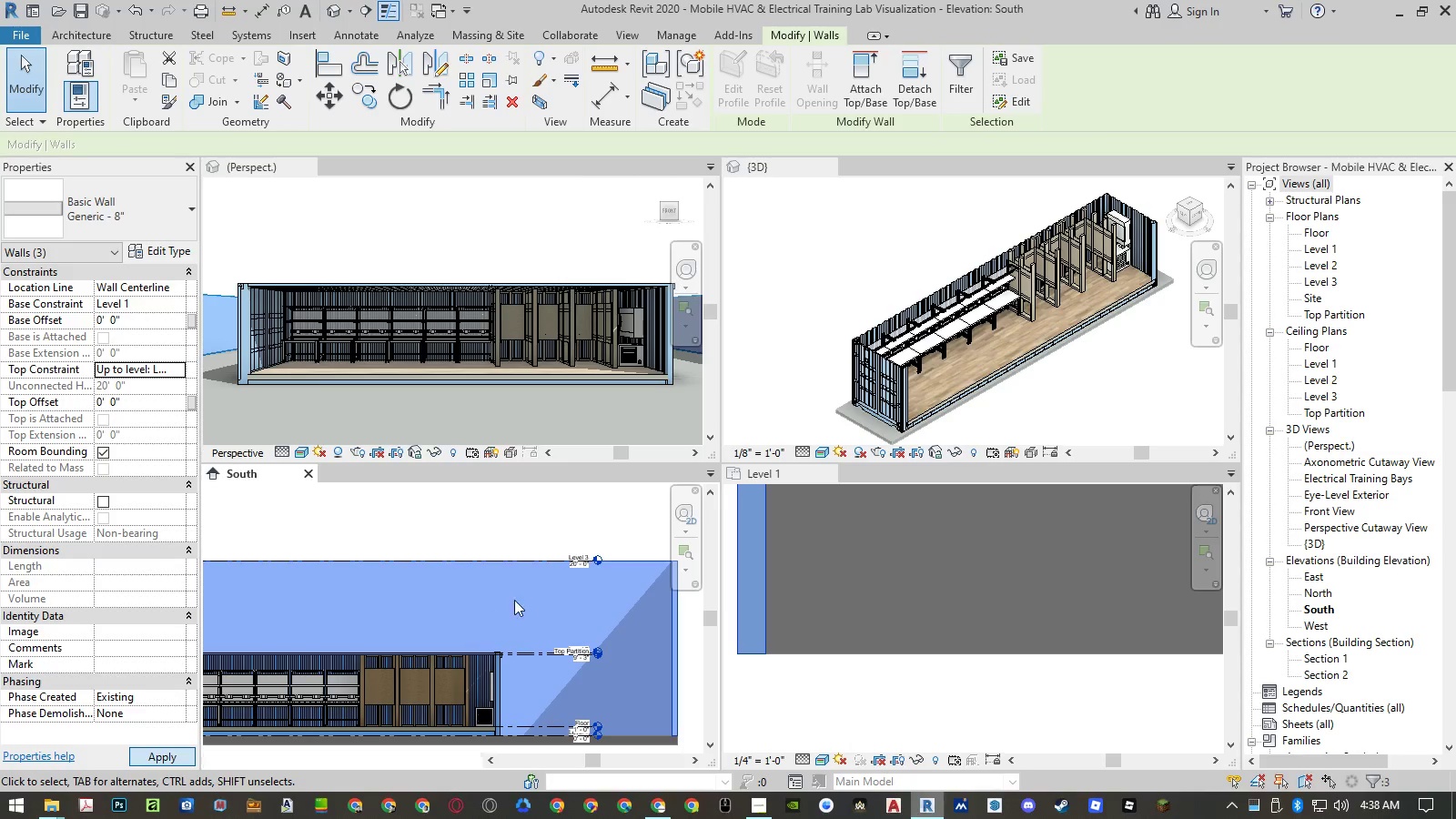 
key(Escape)
 